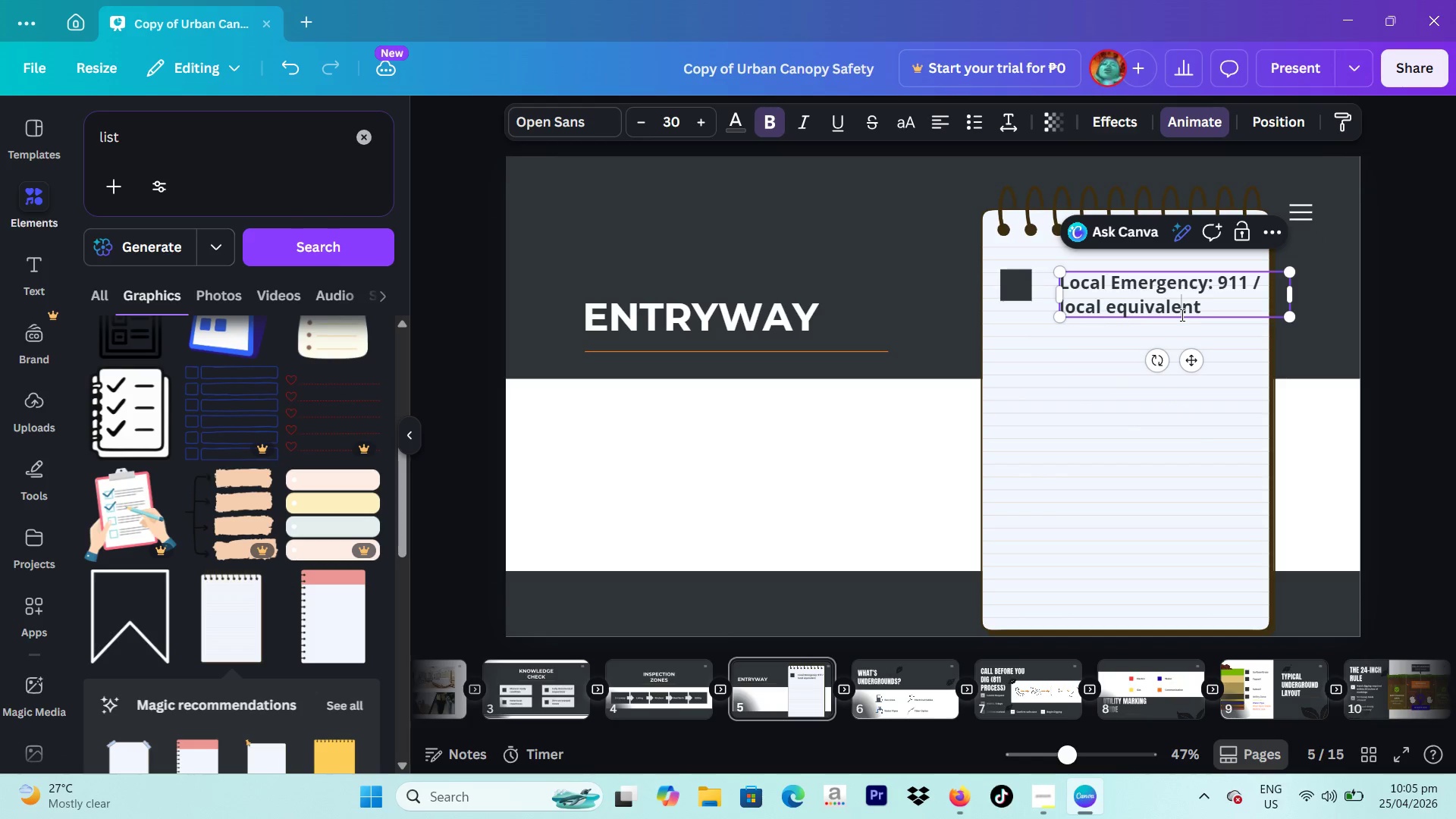 
triple_click([1181, 315])
 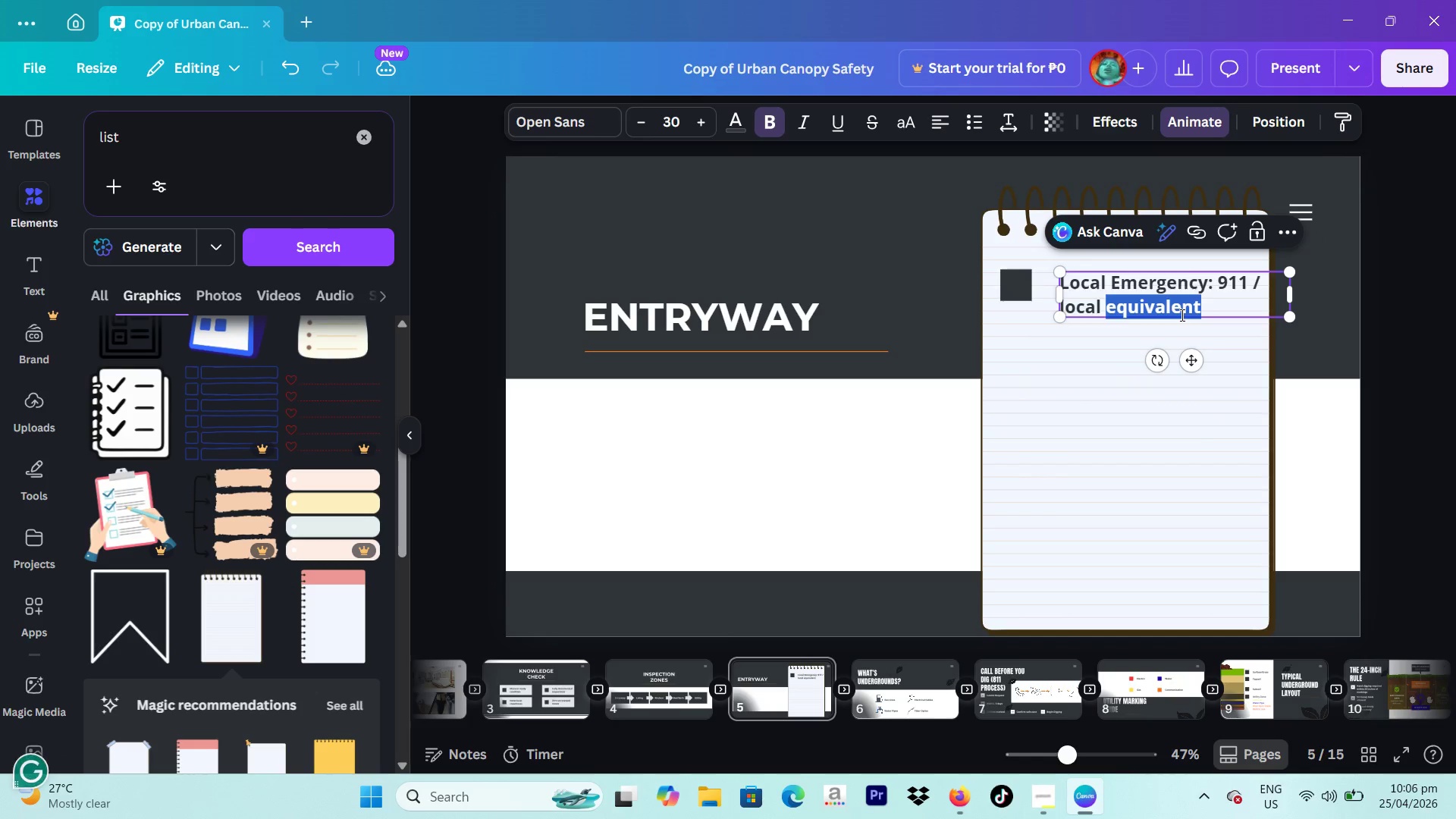 
triple_click([1181, 315])
 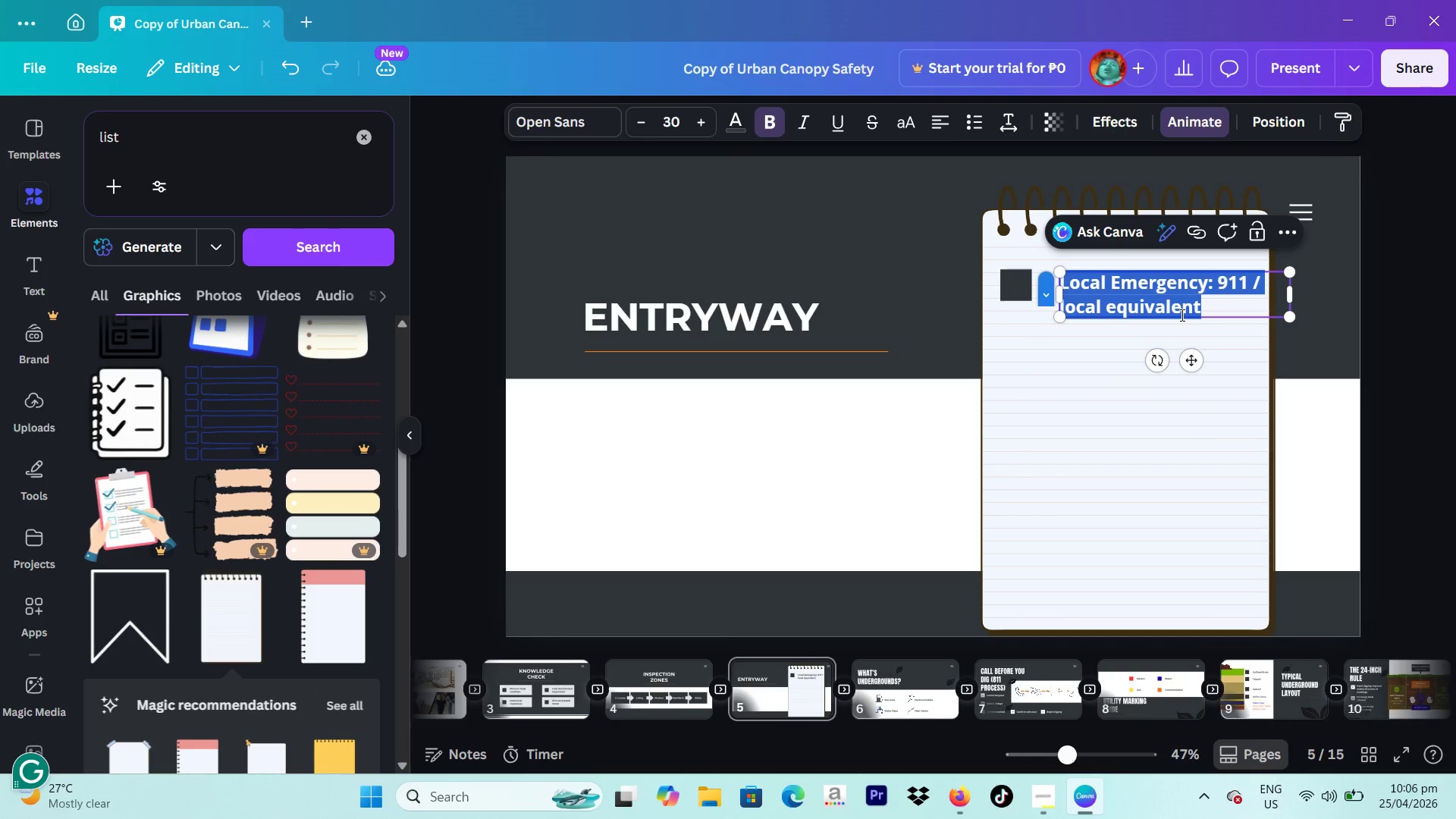 
triple_click([1181, 315])
 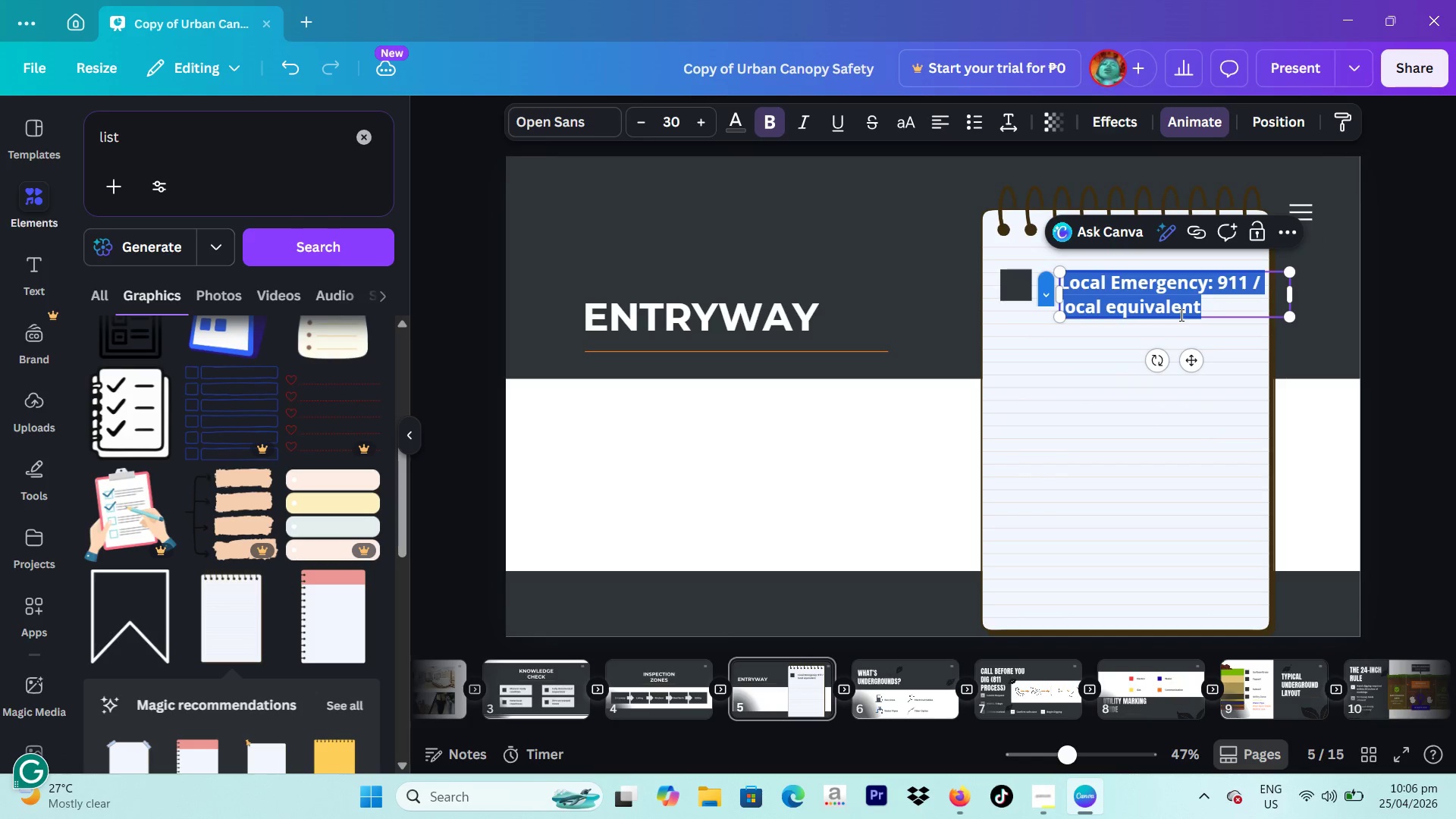 
type(Door condition (no damage, fully closing))
 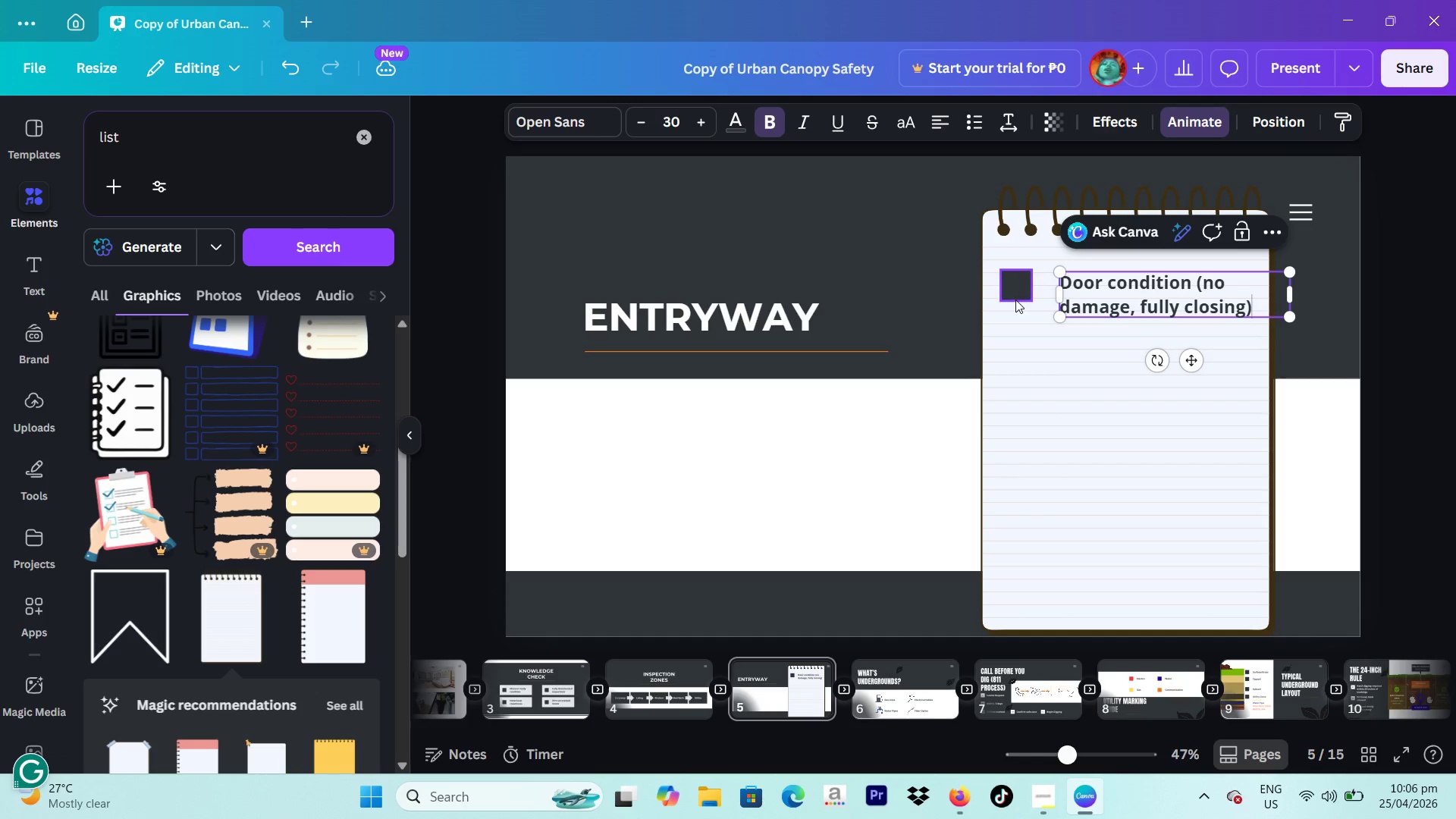 
left_click_drag(start_coordinate=[1013, 290], to_coordinate=[1012, 296])
 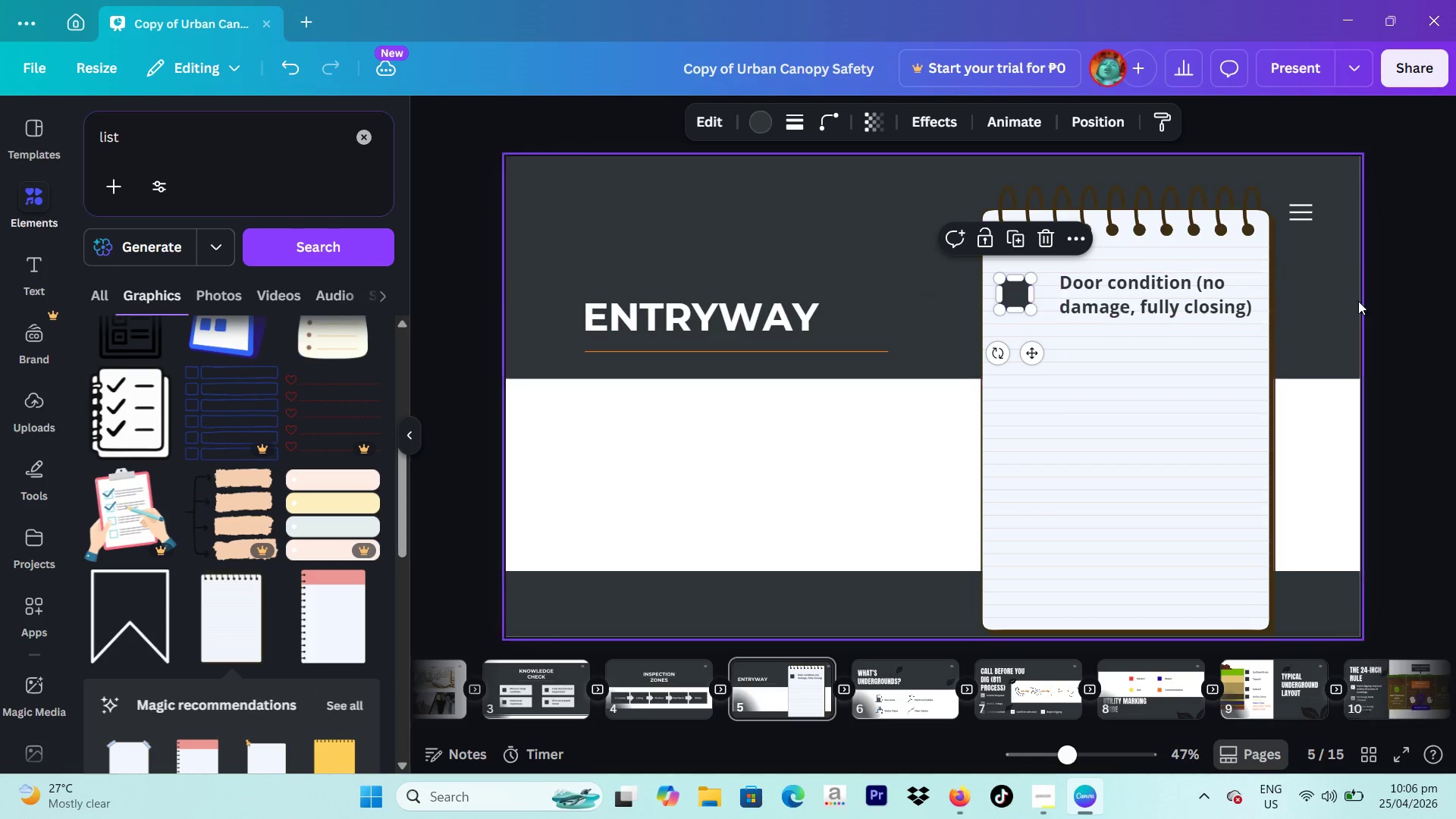 
left_click([1360, 301])
 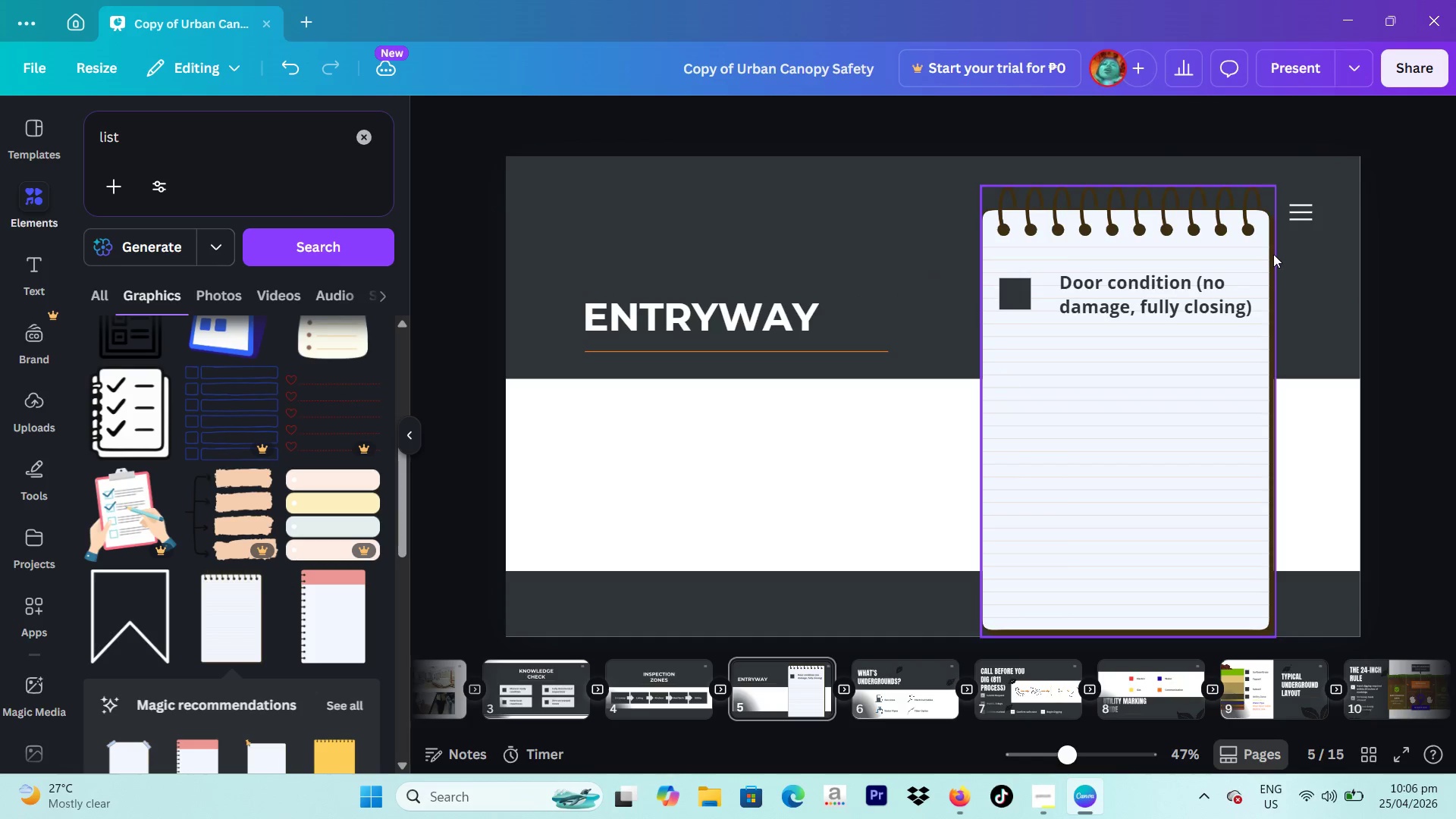 
left_click_drag(start_coordinate=[1263, 253], to_coordinate=[1019, 315])
 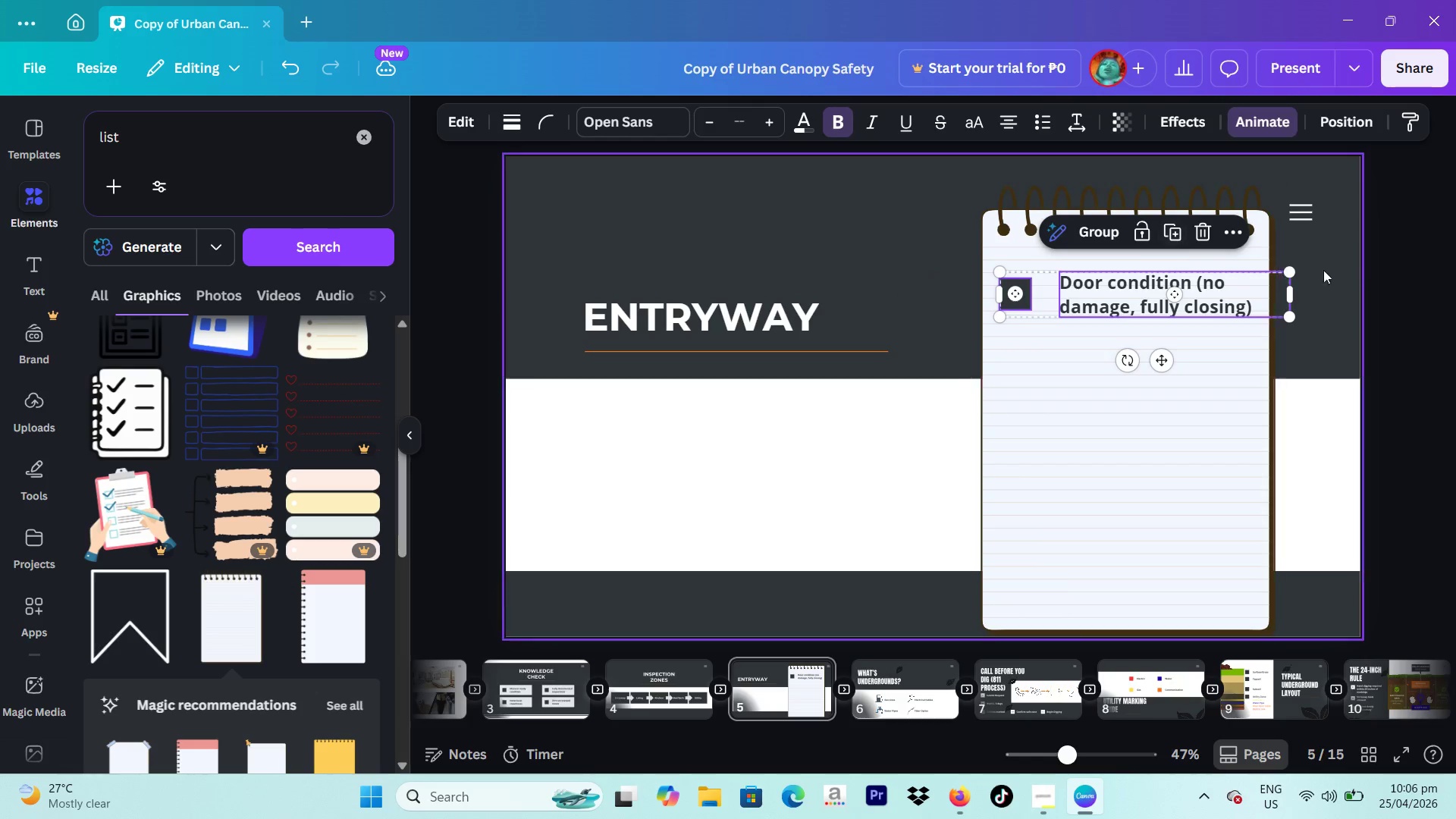 
left_click([1388, 265])
 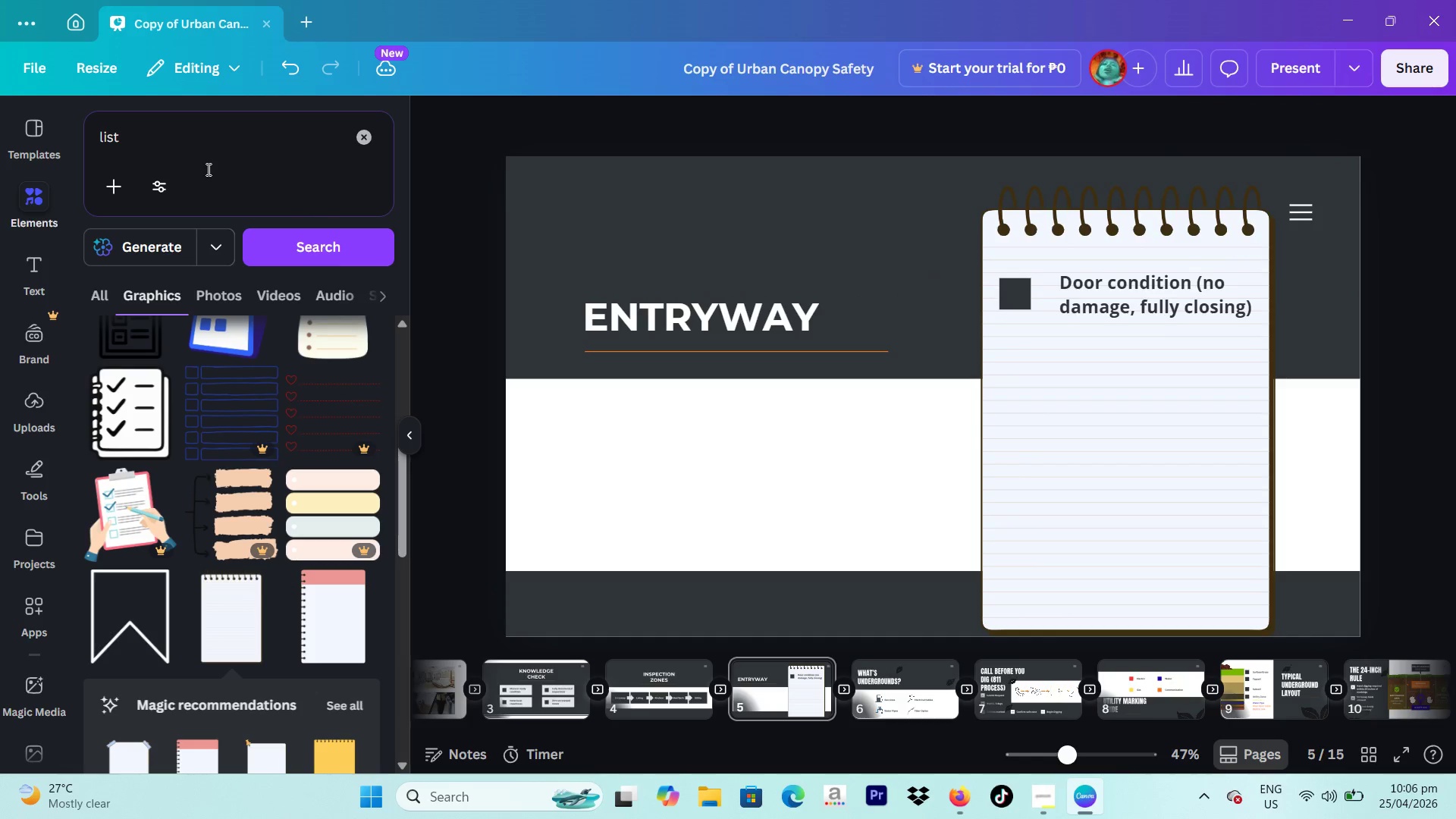 
left_click_drag(start_coordinate=[191, 140], to_coordinate=[55, 121])
 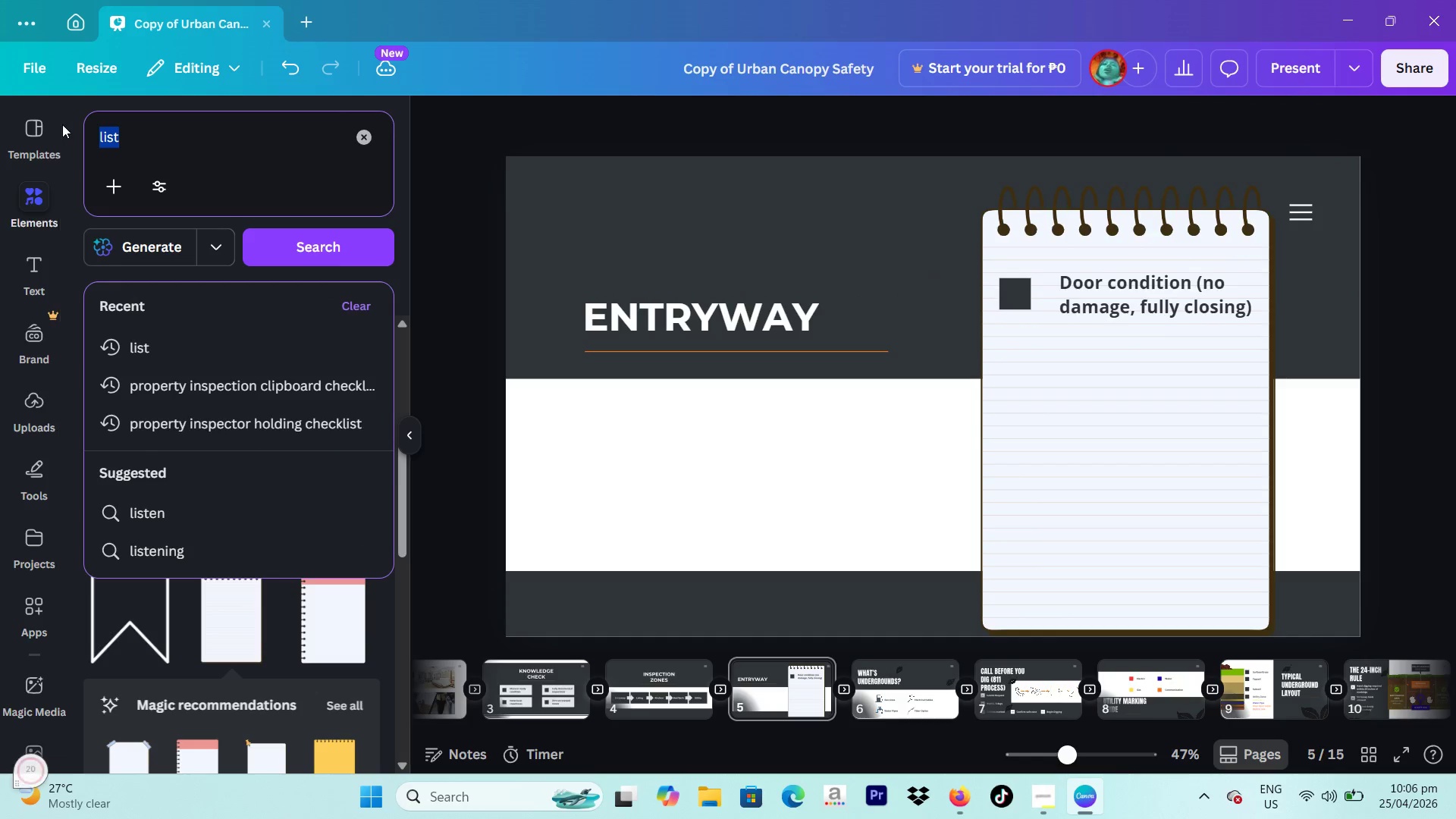 
type(s)
key(Backspace)
type(check)
 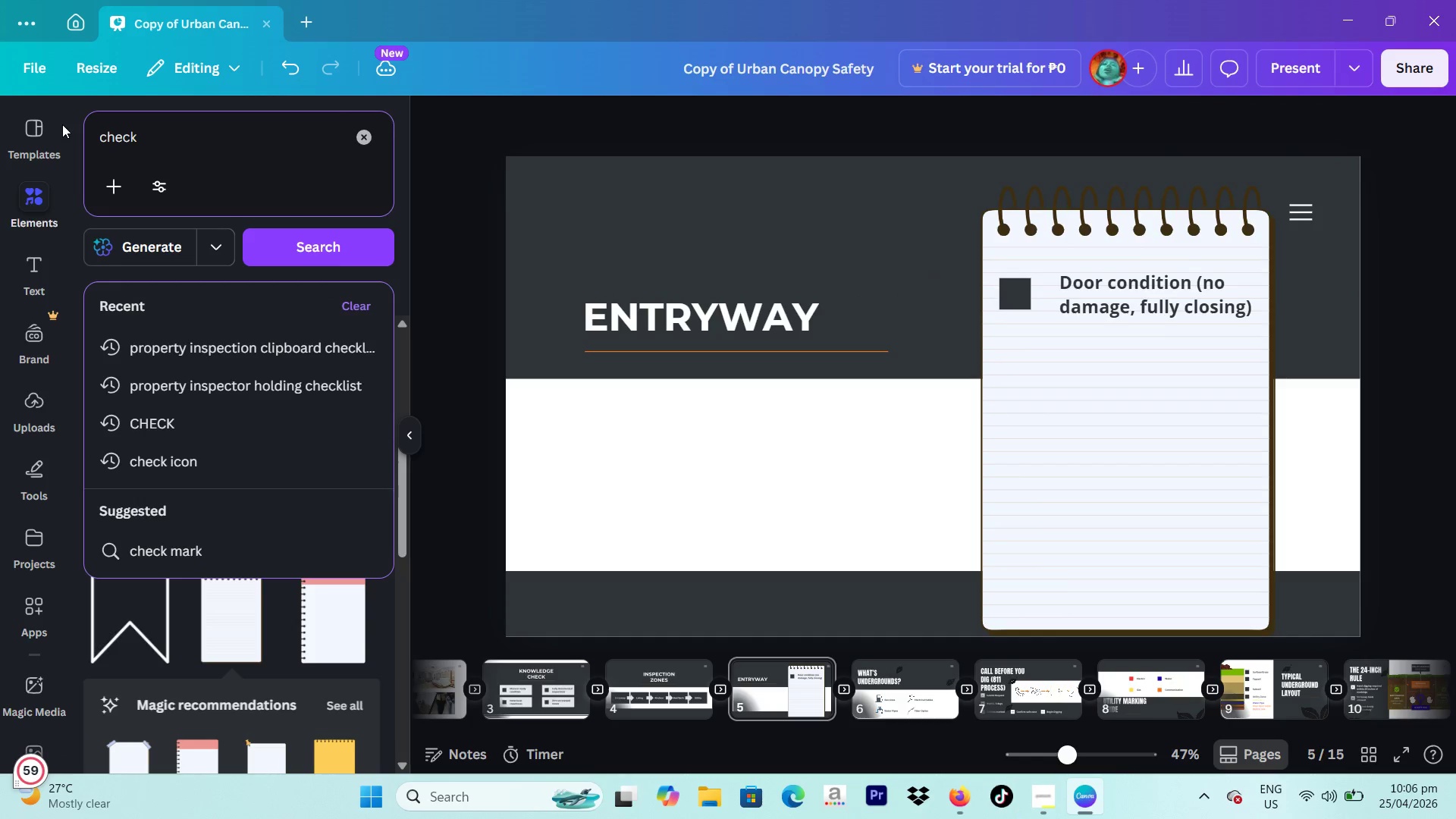 
key(Enter)
 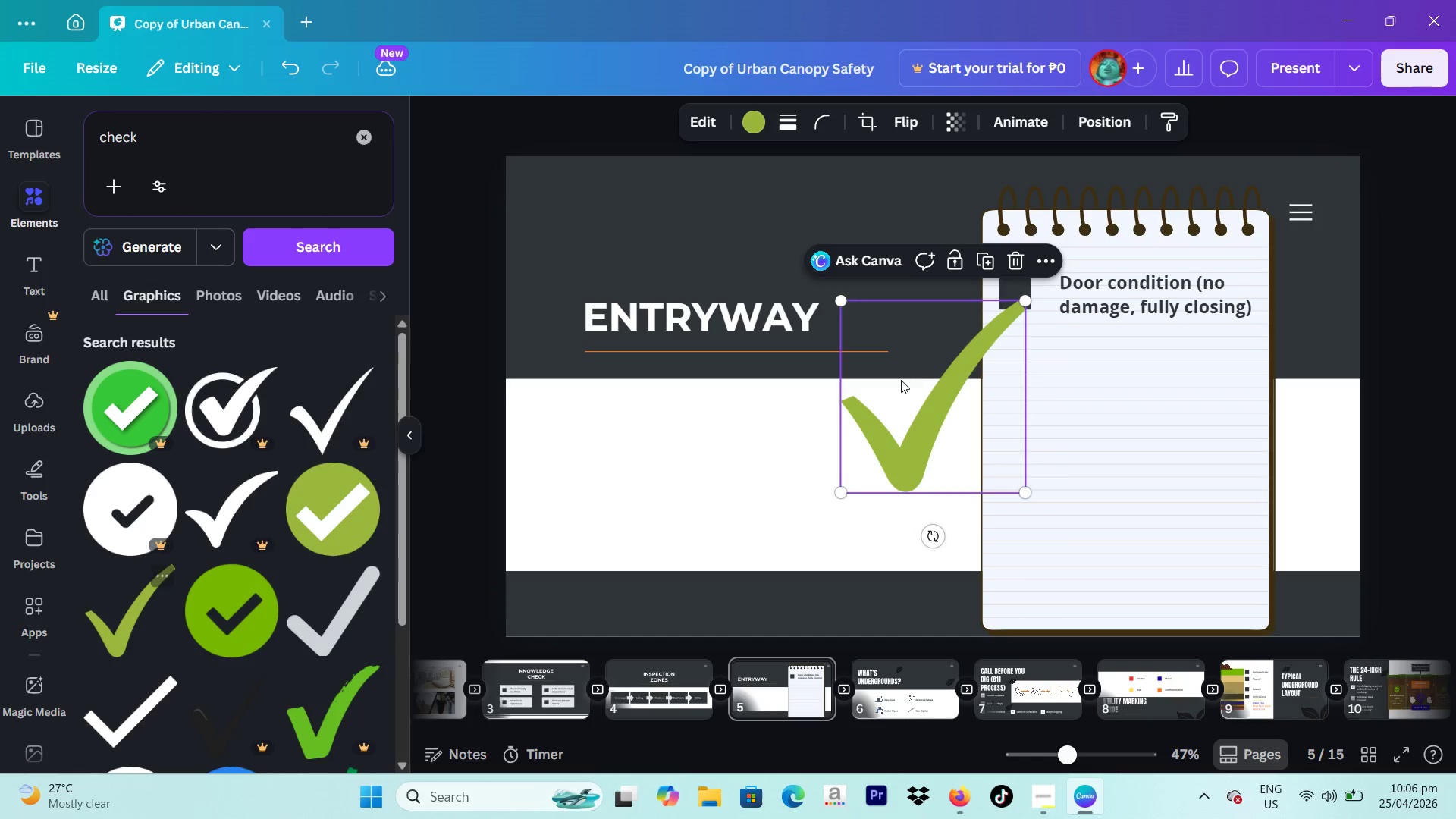 
left_click_drag(start_coordinate=[1023, 305], to_coordinate=[924, 418])
 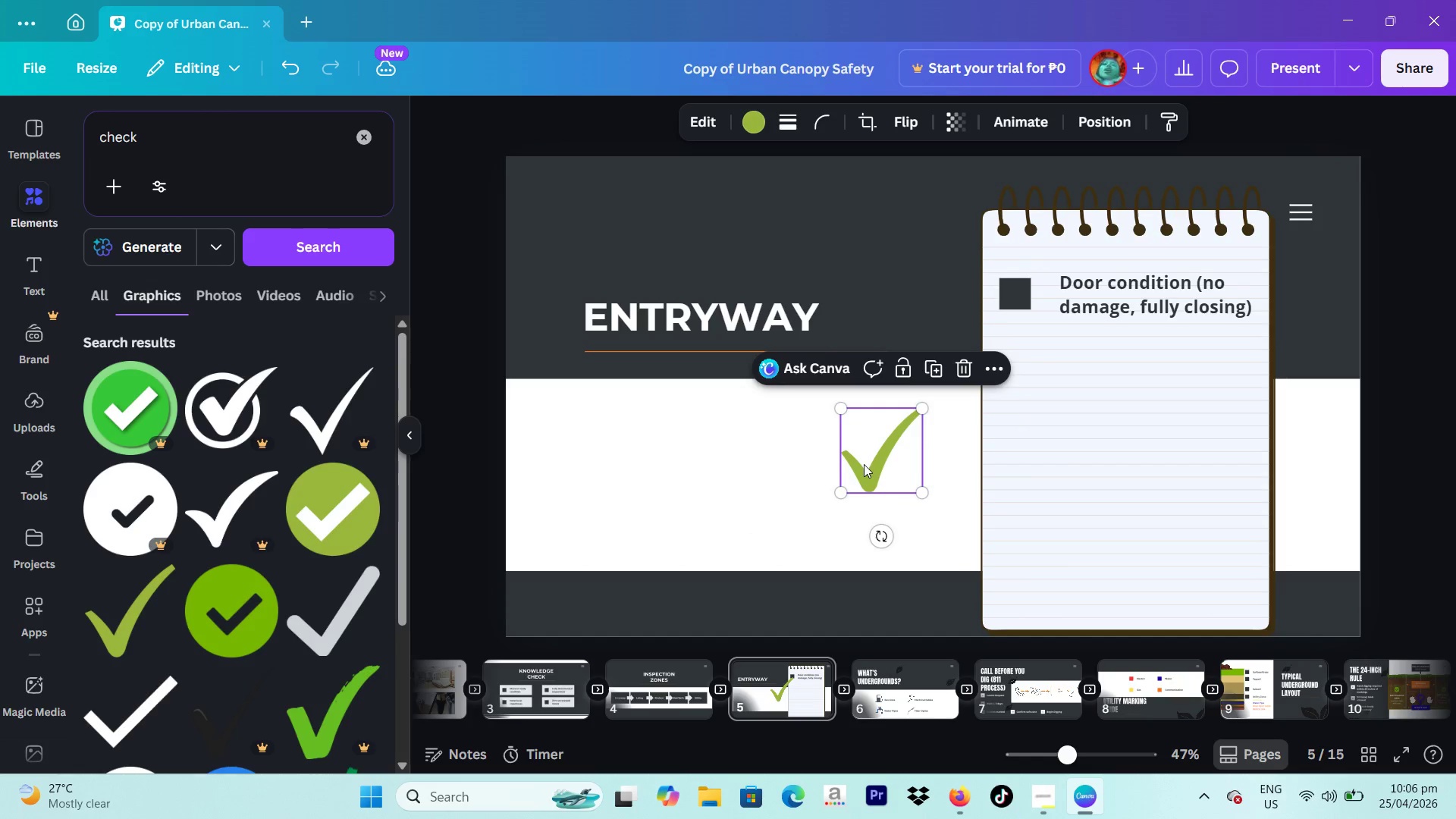 
left_click_drag(start_coordinate=[864, 464], to_coordinate=[1013, 296])
 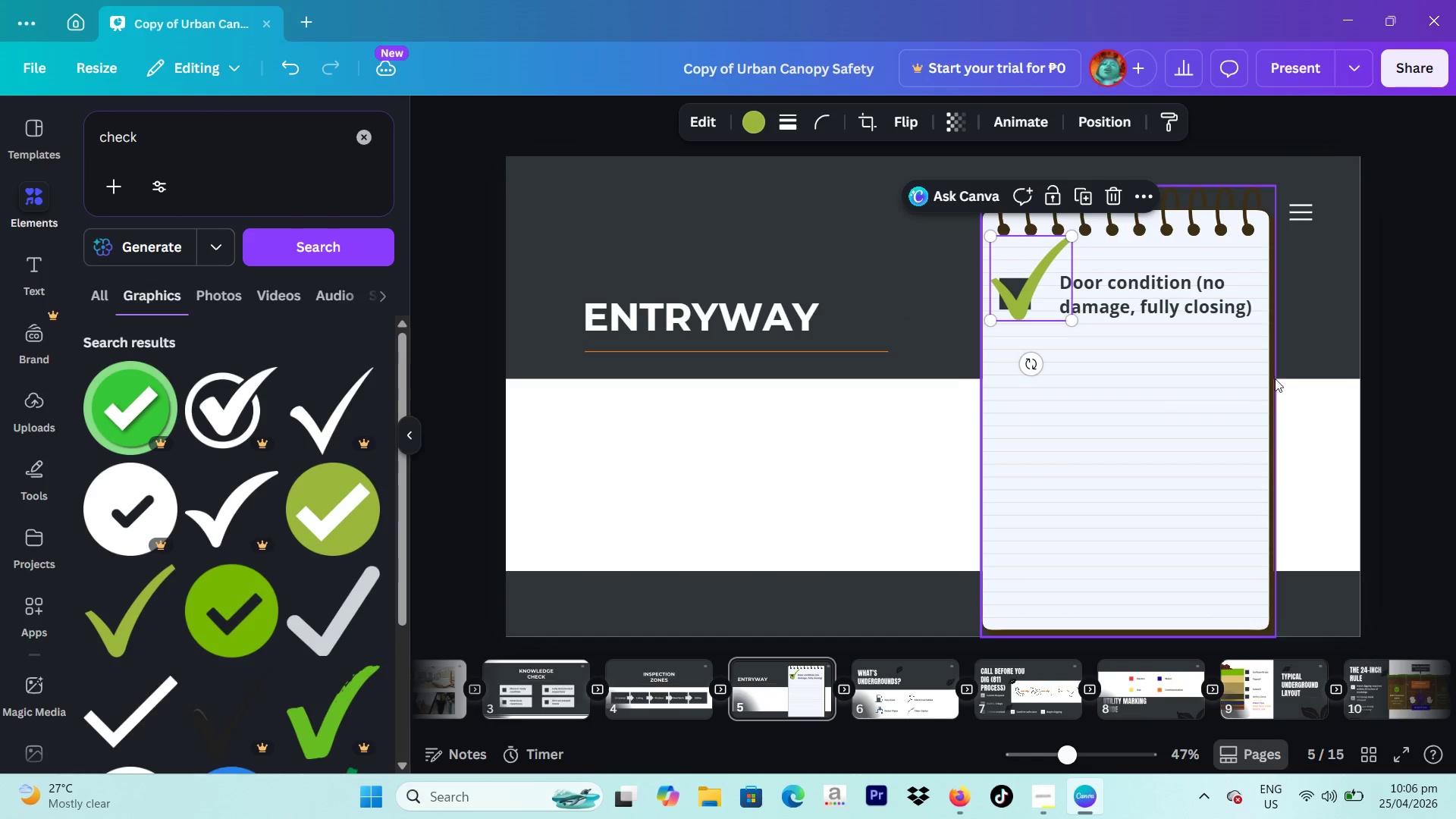 
left_click([1277, 377])
 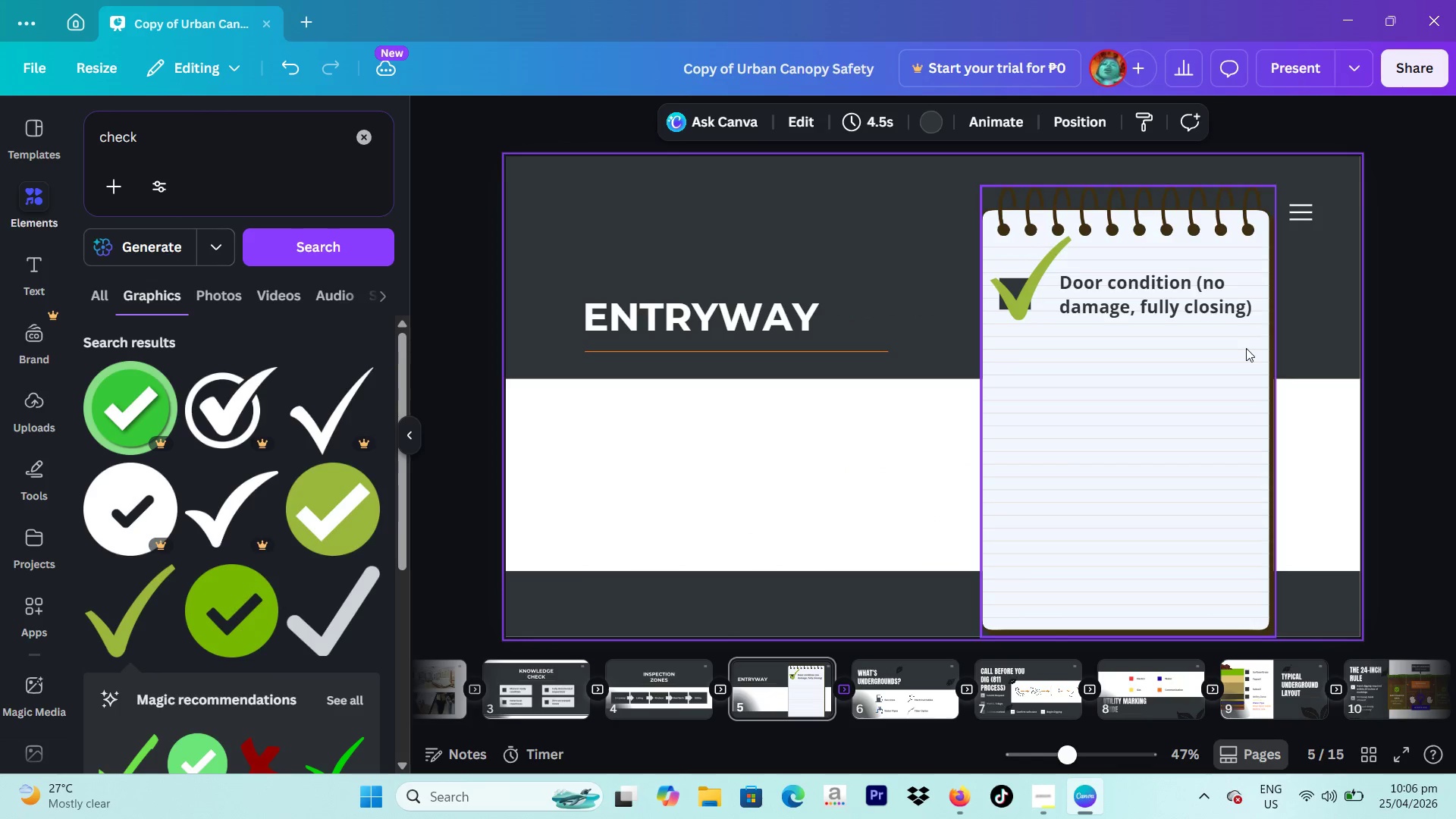 
left_click_drag(start_coordinate=[1245, 344], to_coordinate=[974, 255])
 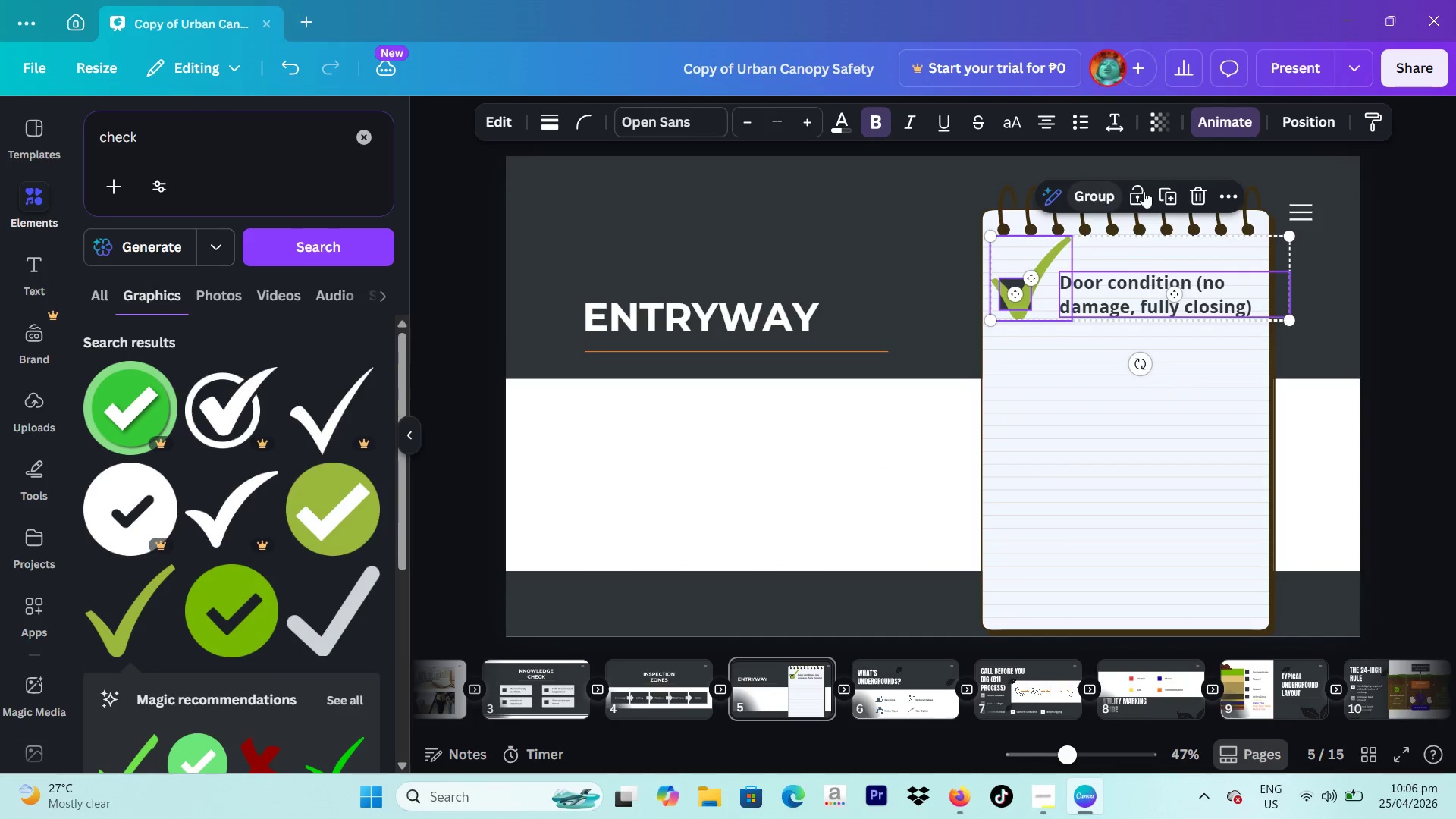 
left_click([1173, 188])
 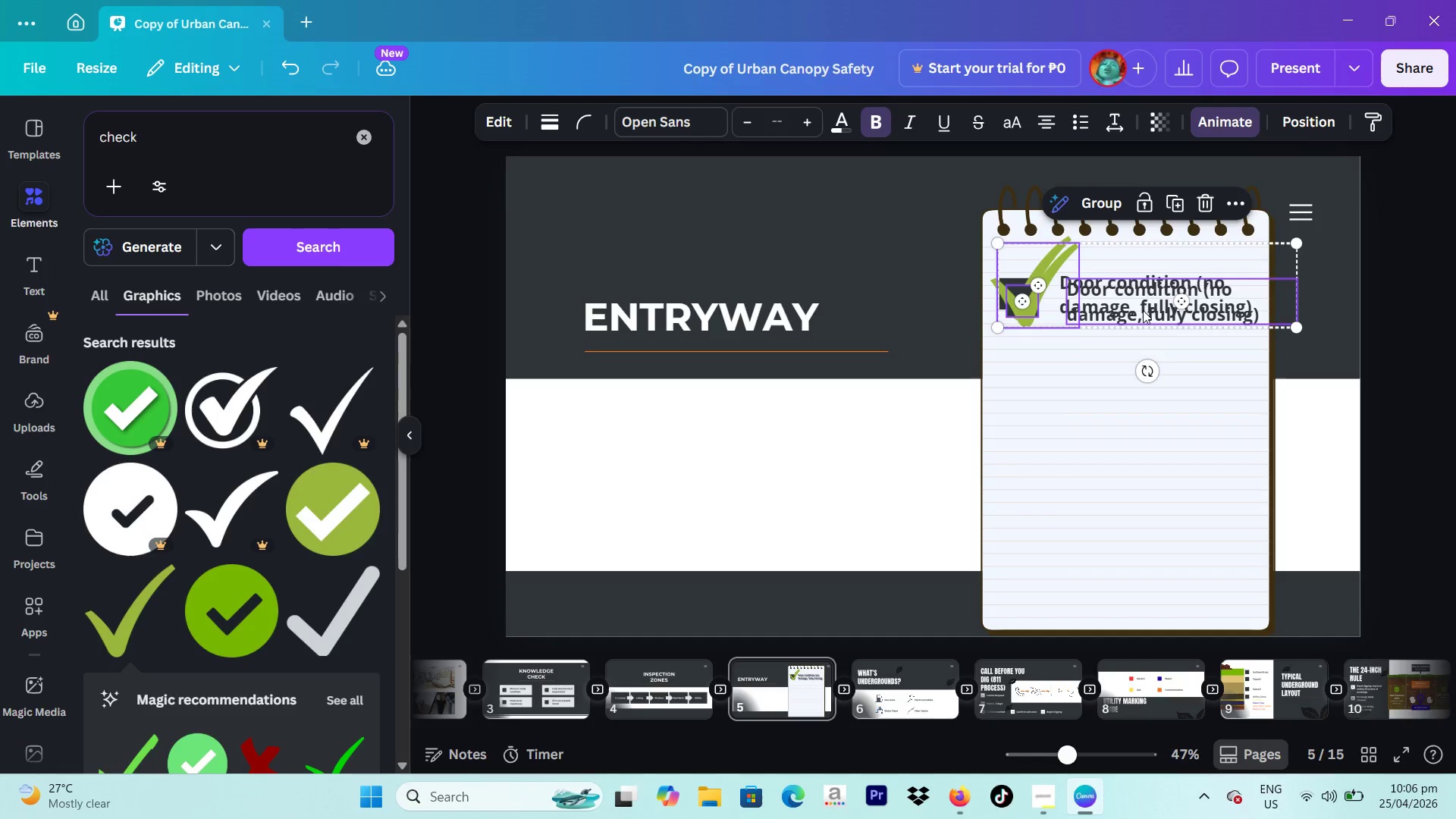 
left_click_drag(start_coordinate=[1143, 310], to_coordinate=[1131, 367])
 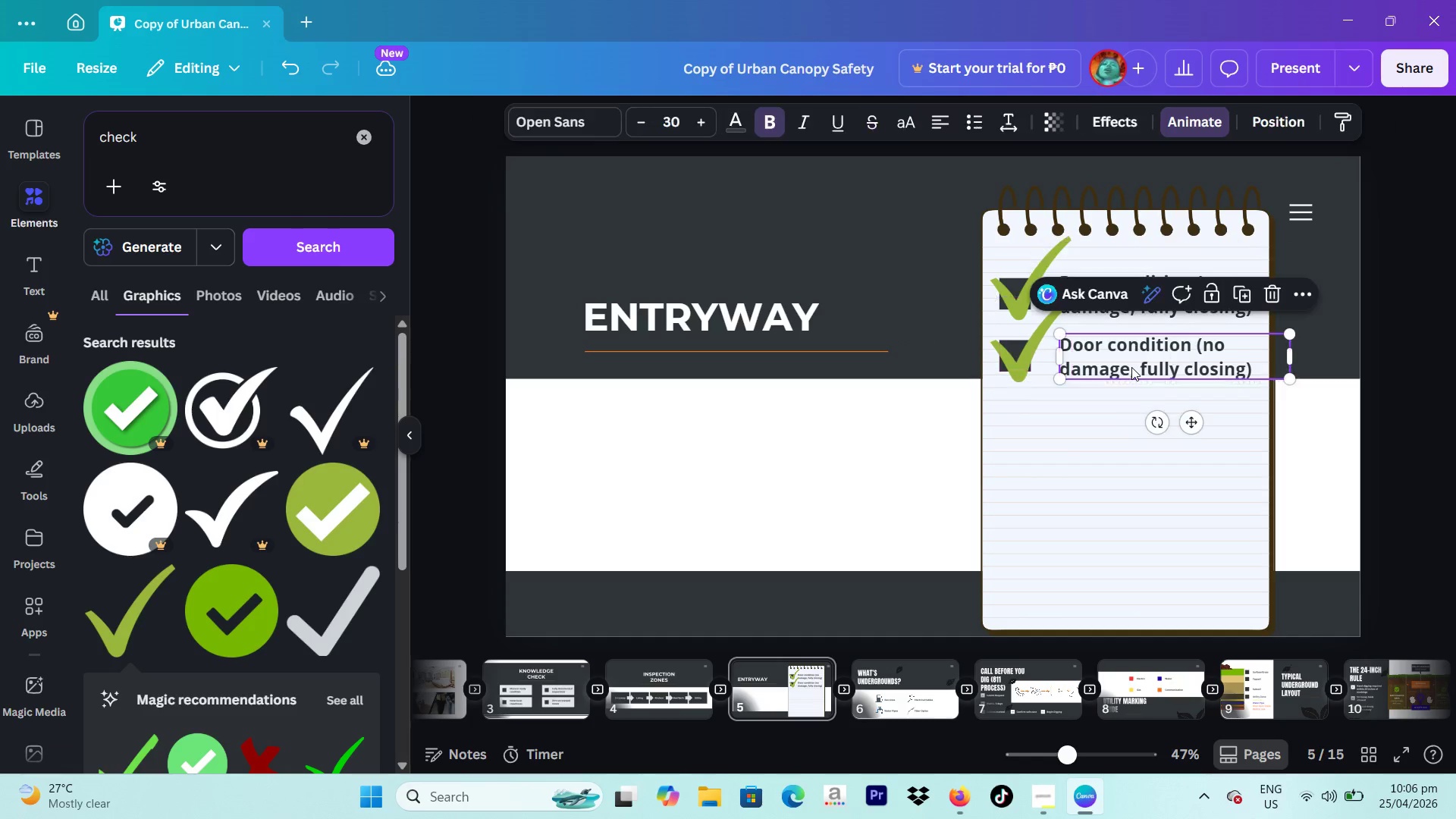 
double_click([1131, 367])
 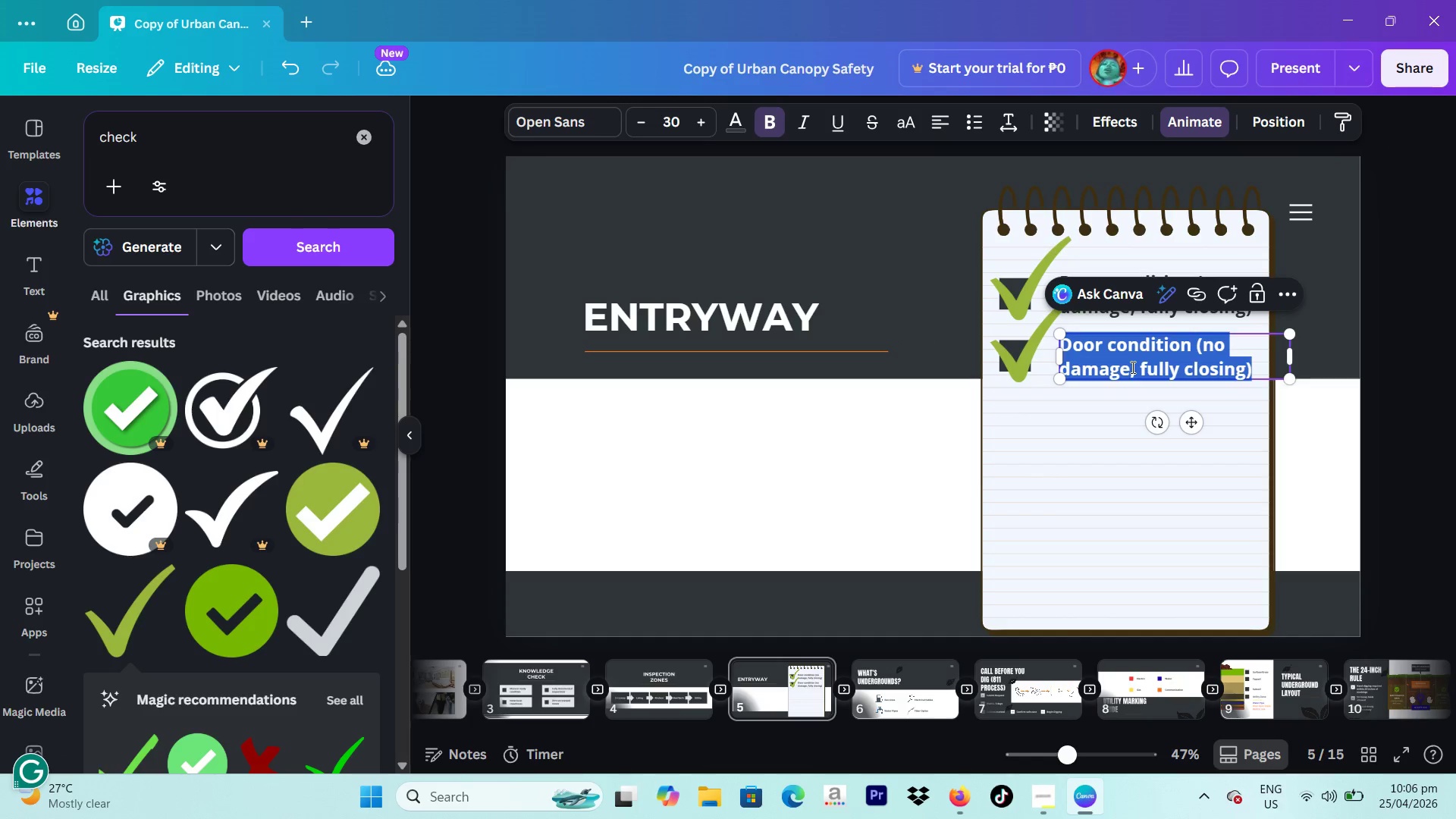 
type(Locks working)
 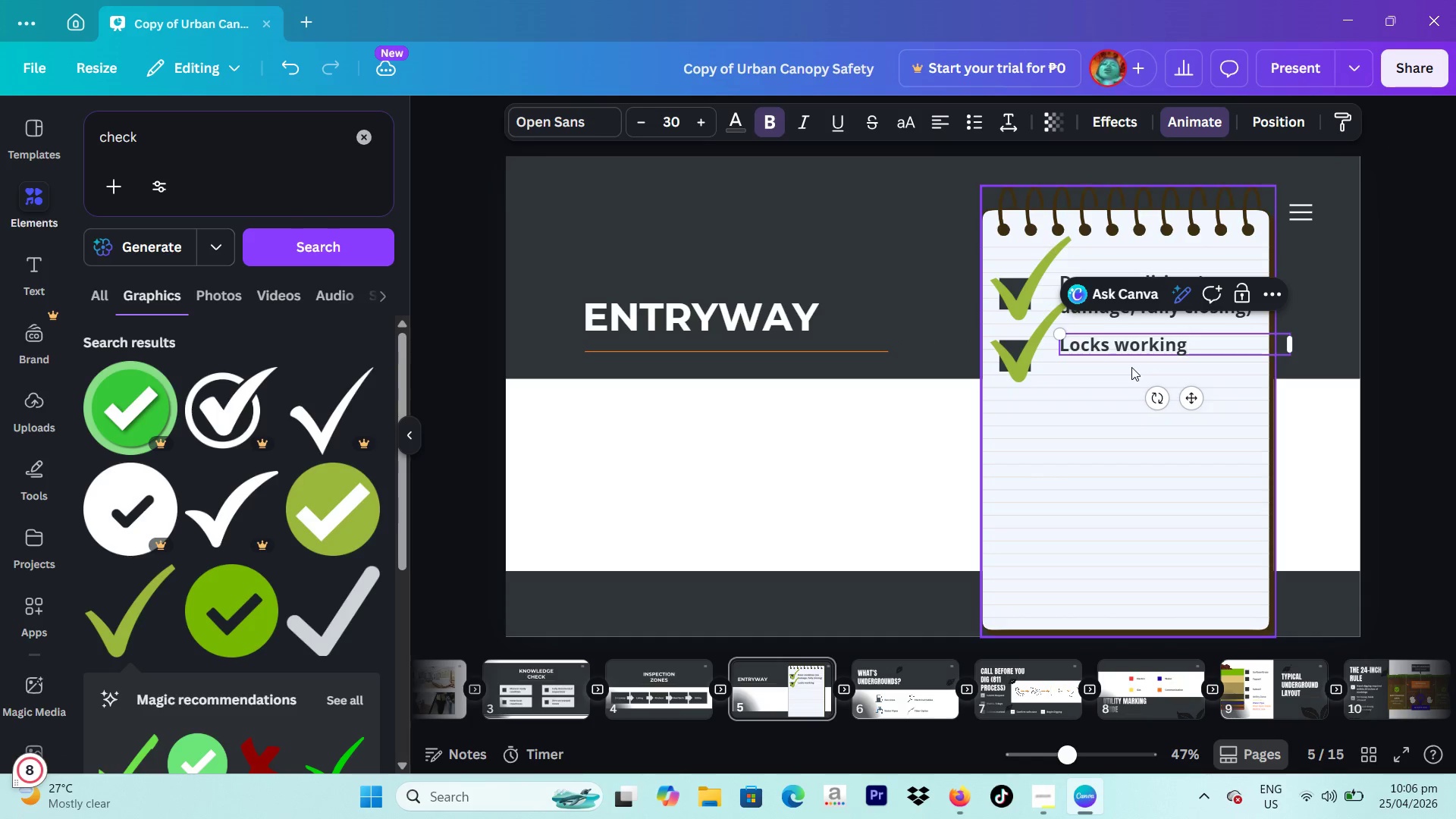 
key(Enter)
 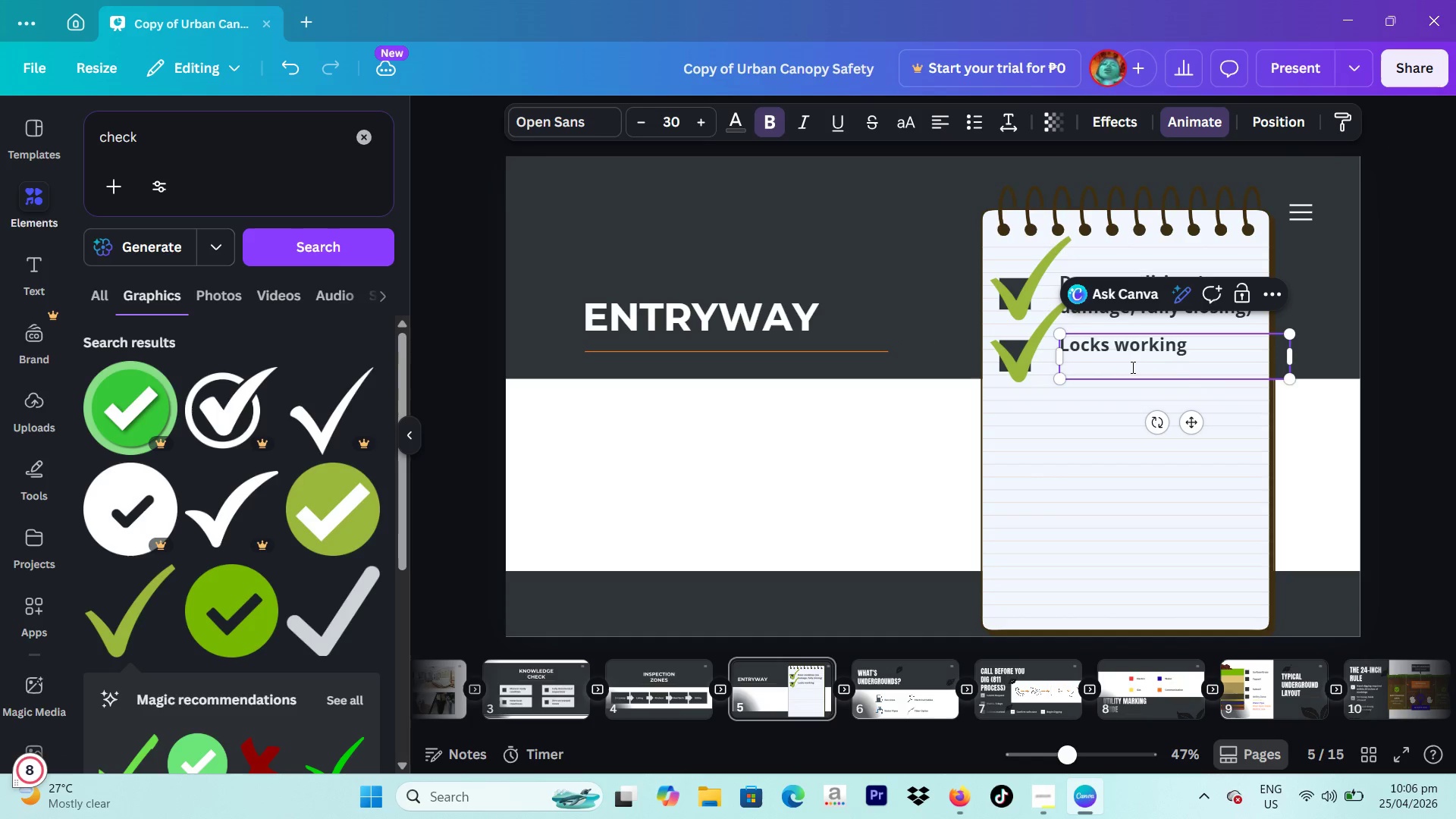 
type(properly)
 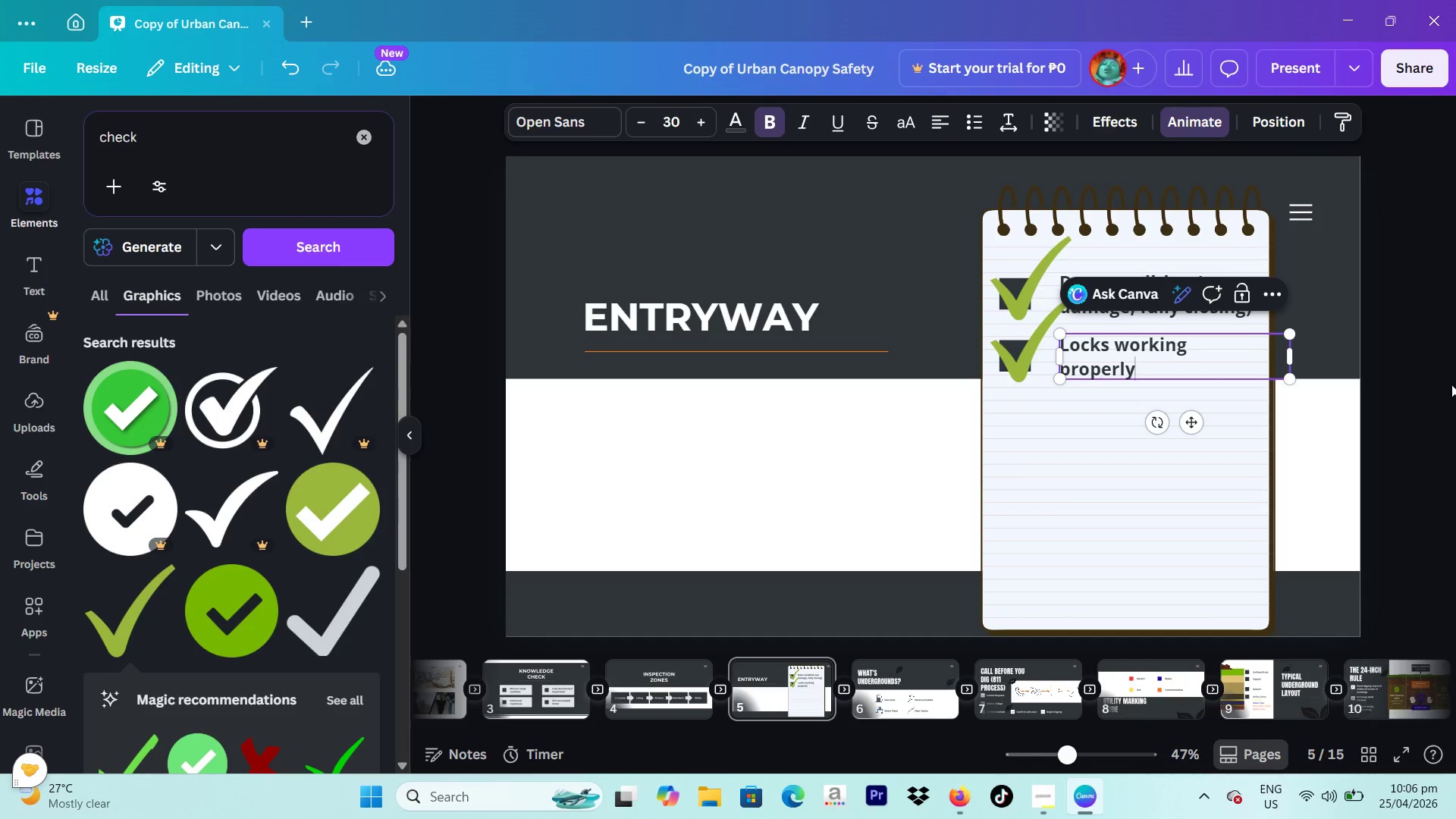 
left_click([1455, 388])
 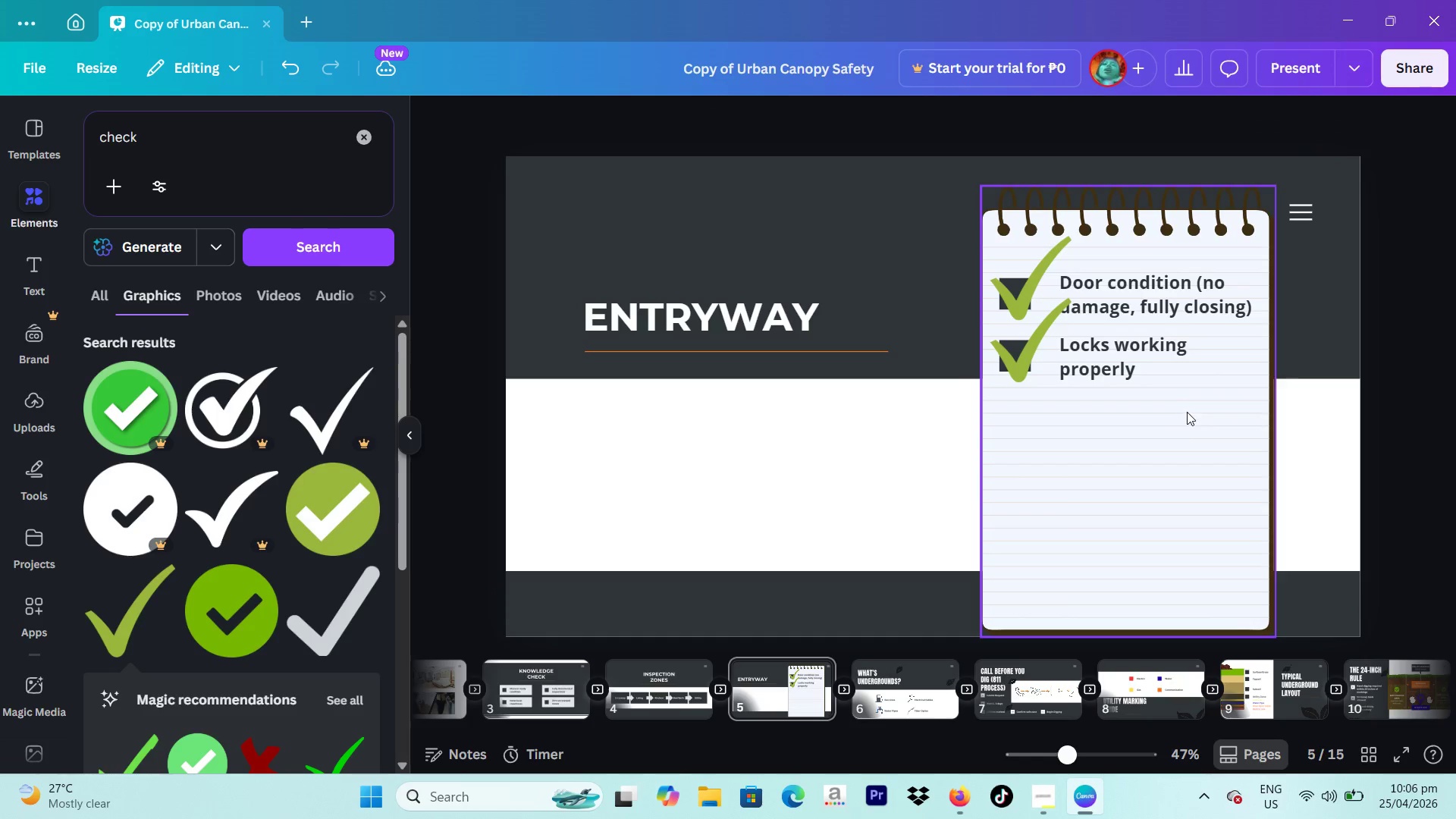 
left_click_drag(start_coordinate=[1187, 410], to_coordinate=[1003, 268])
 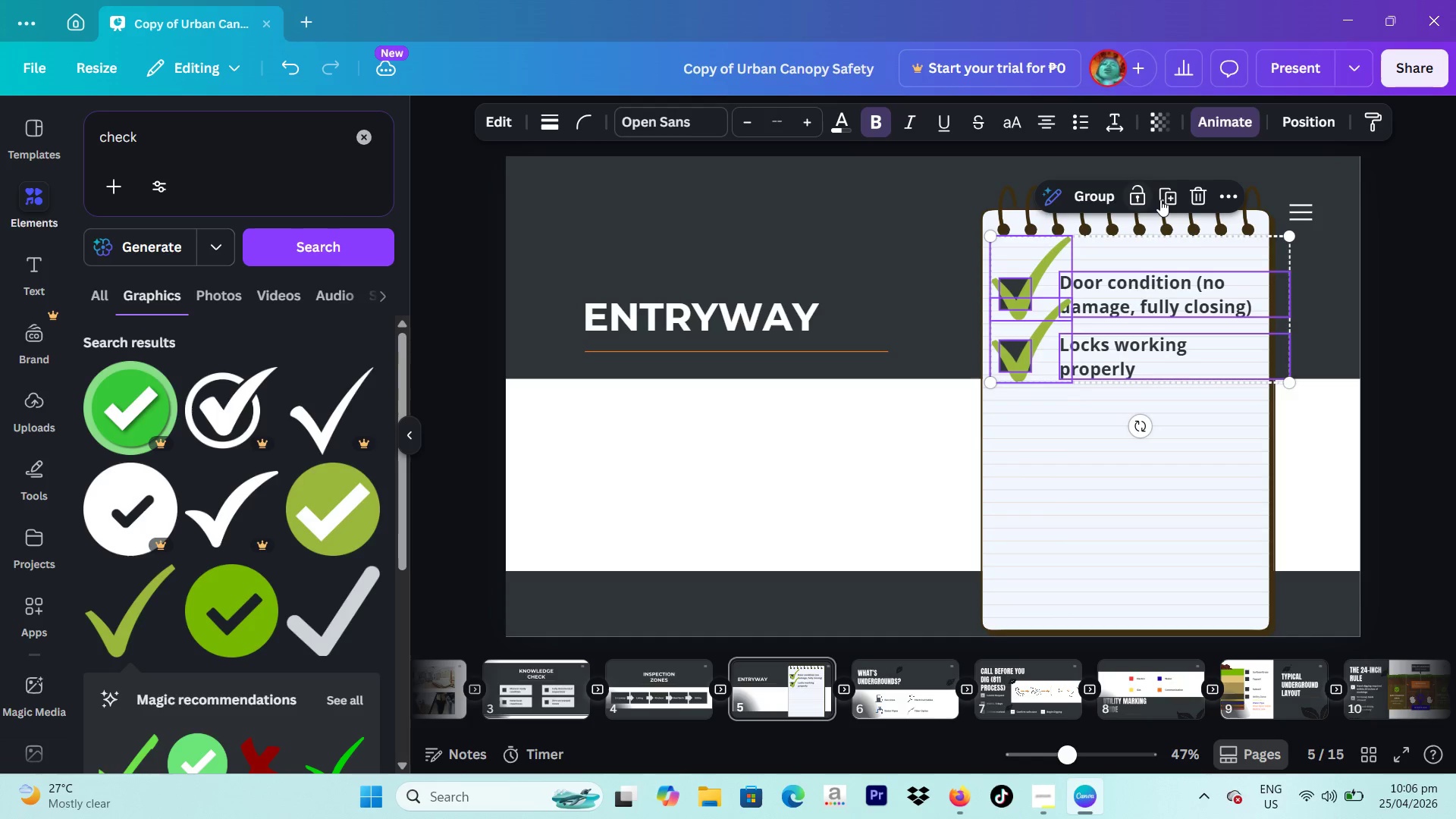 
left_click([1161, 199])
 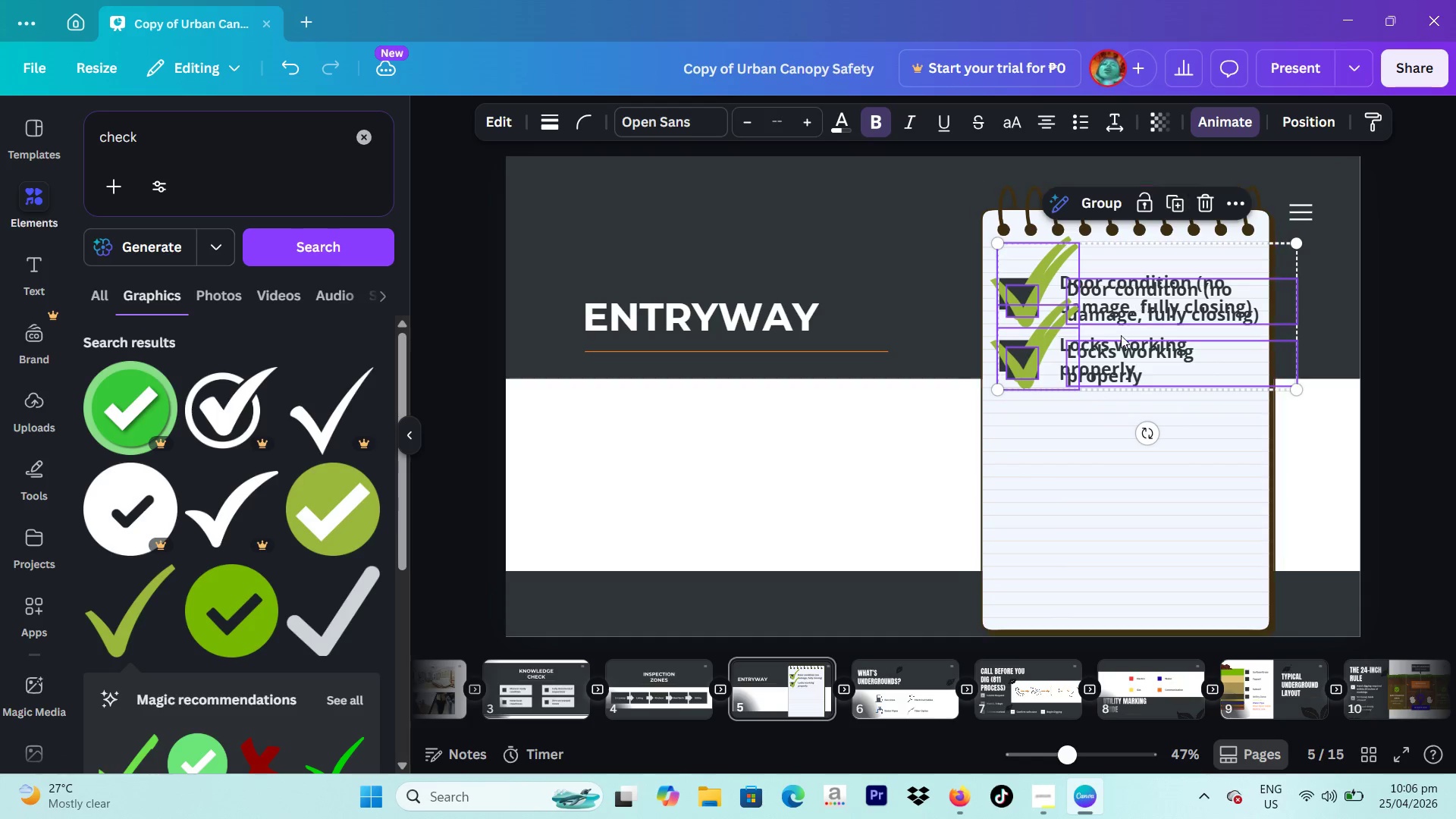 
left_click_drag(start_coordinate=[1117, 343], to_coordinate=[1113, 452])
 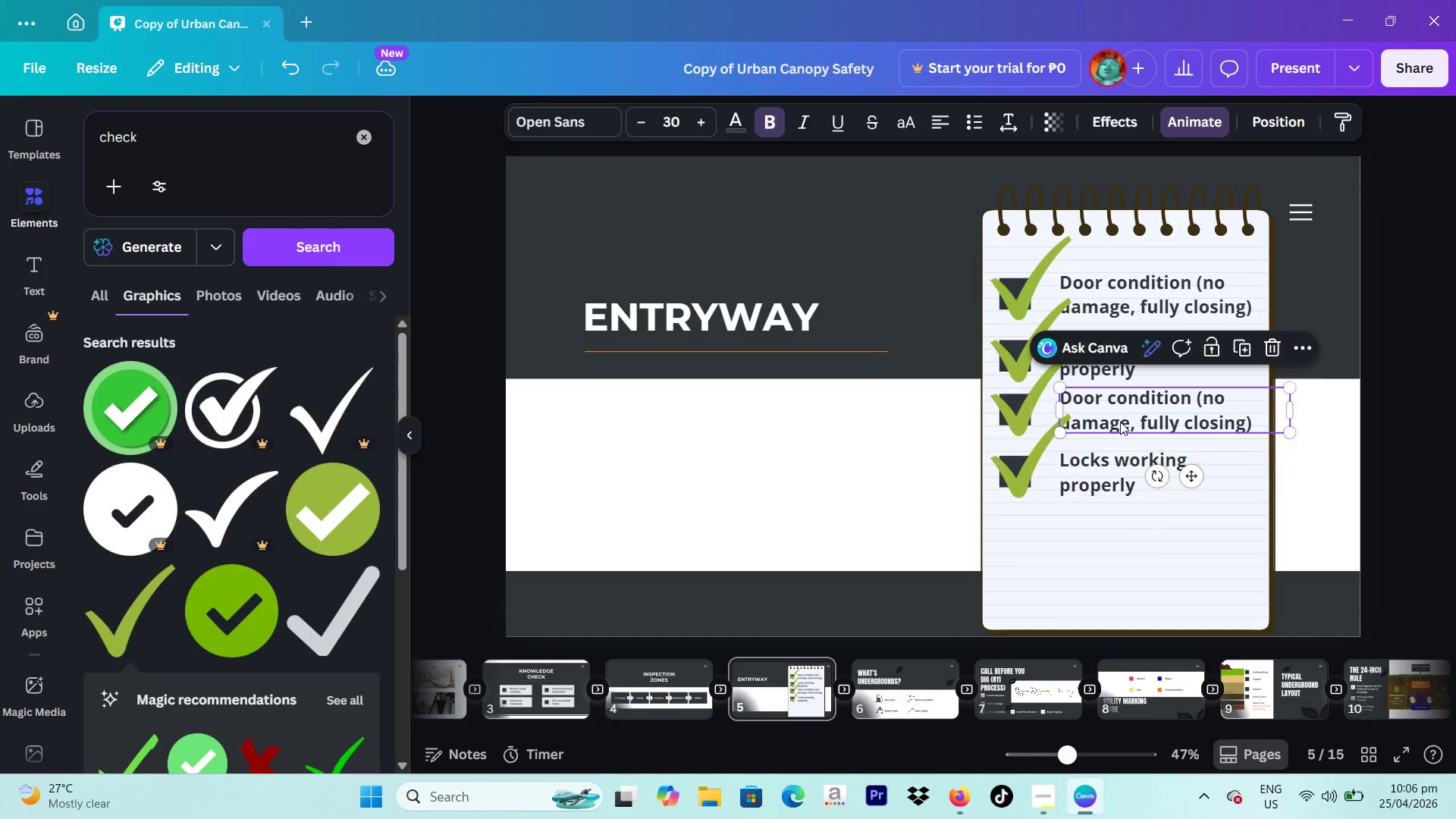 
double_click([1120, 422])
 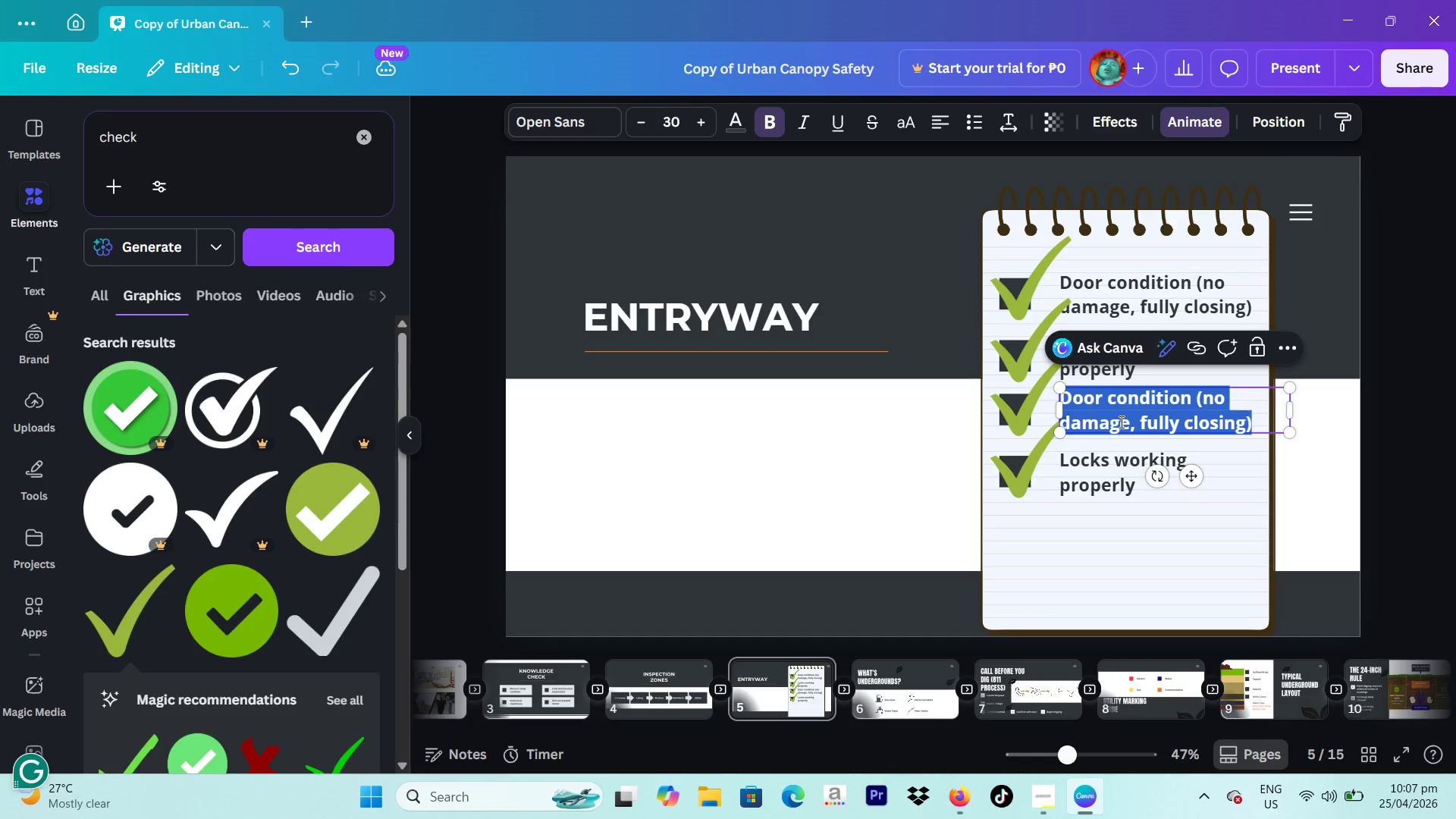 
type(Floor cleans)
key(Backspace)
key(Backspace)
type(n)
 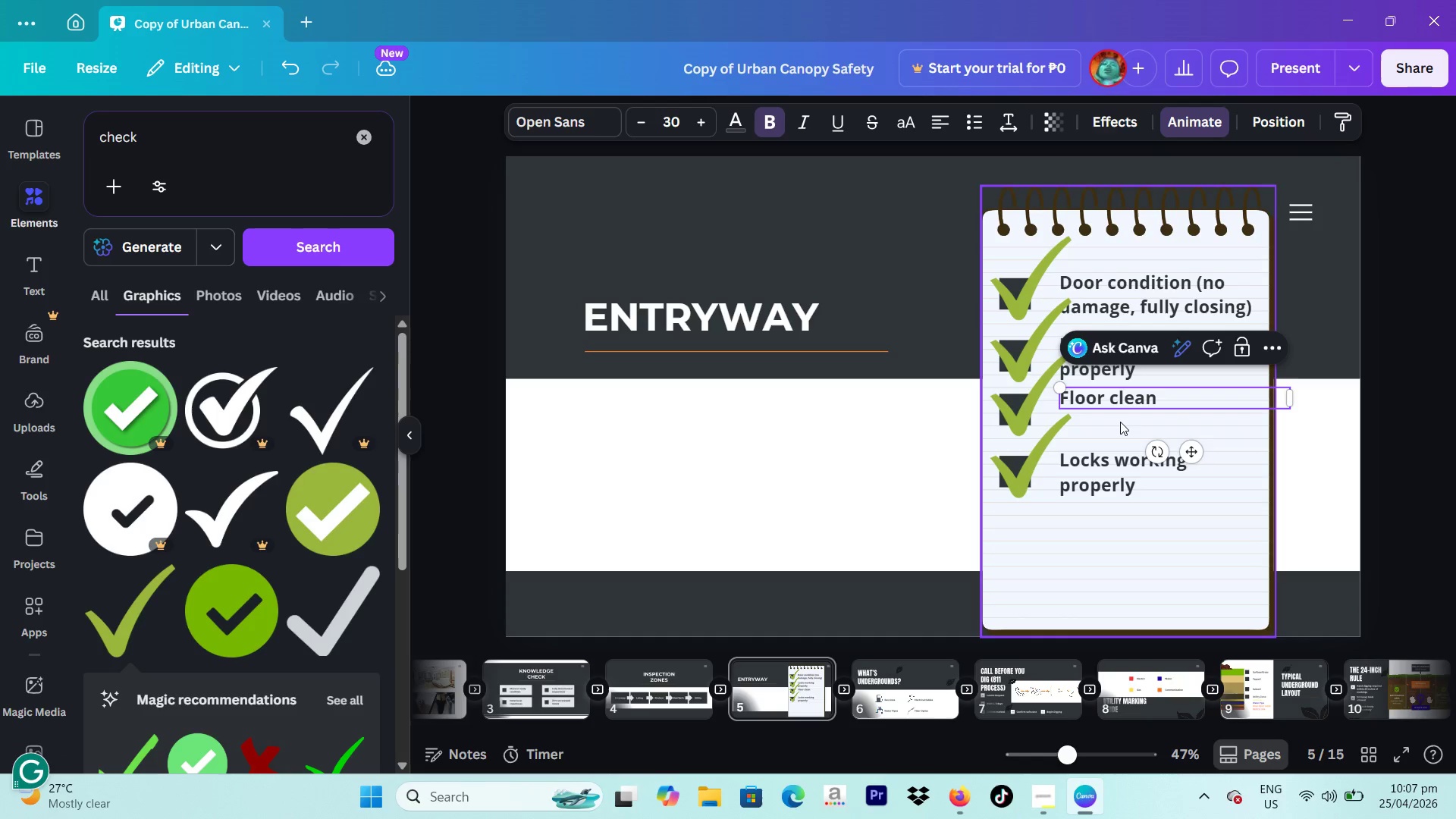 
key(Enter)
 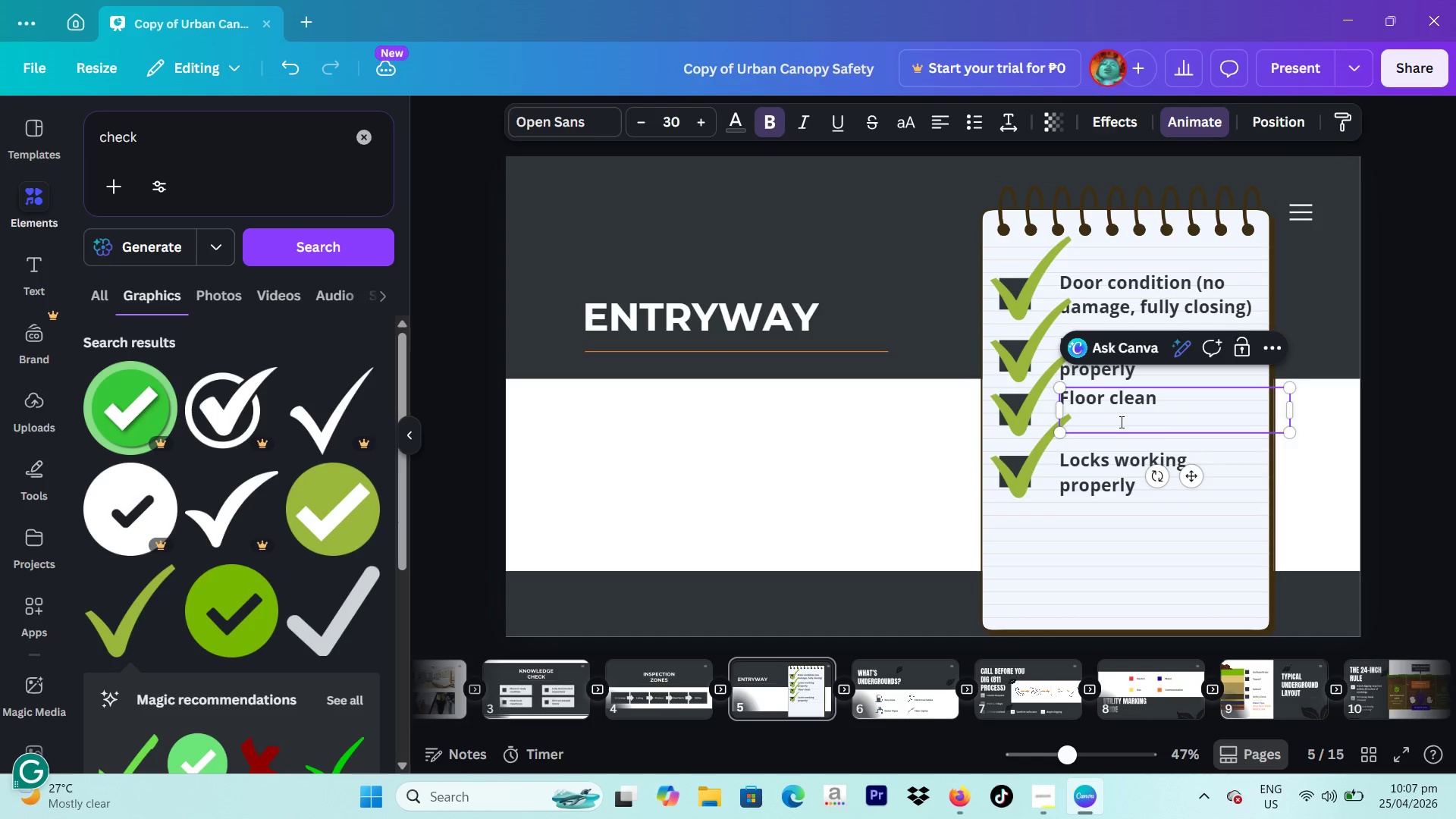 
type(and dry)
 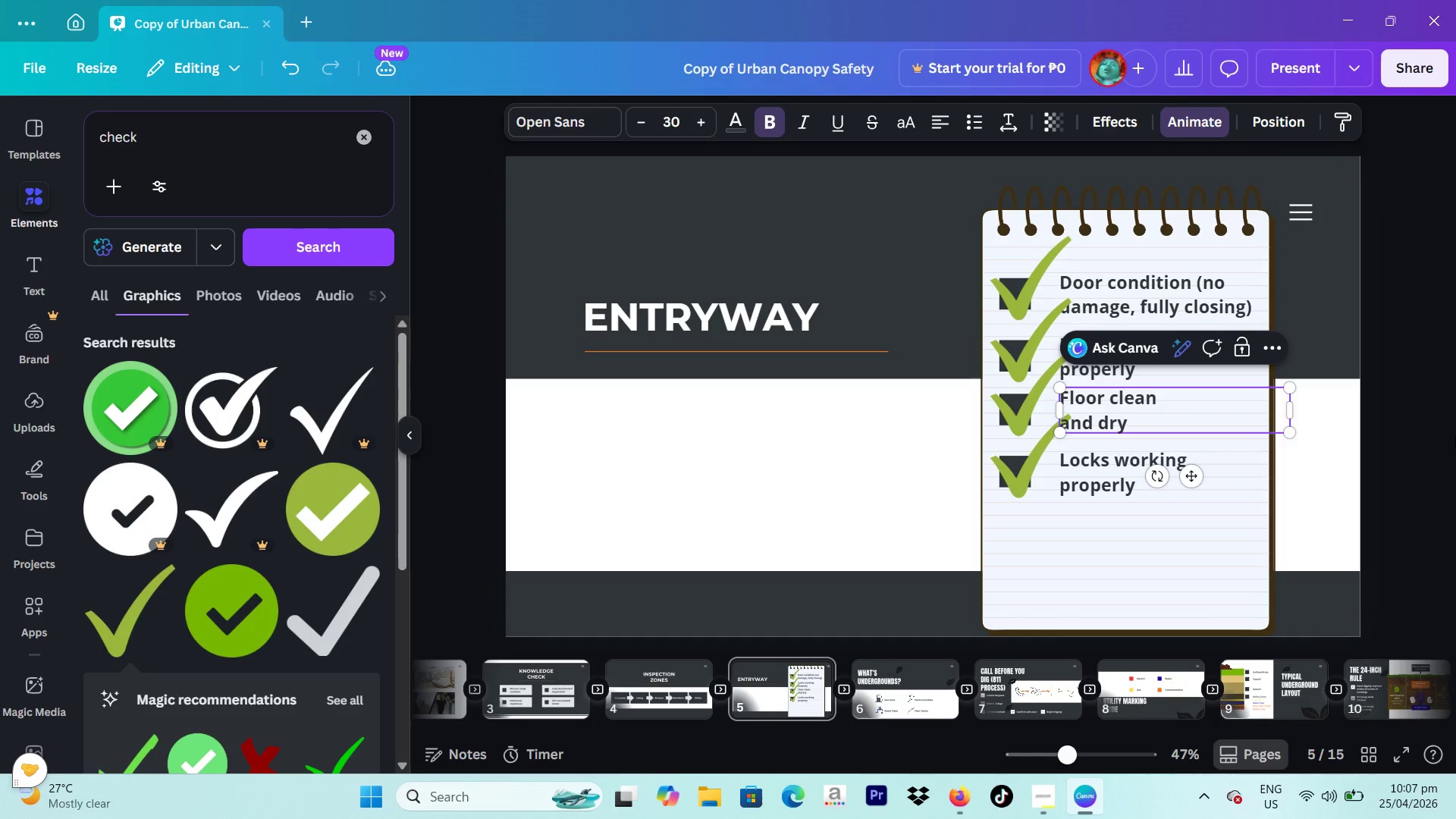 
left_click([1455, 436])
 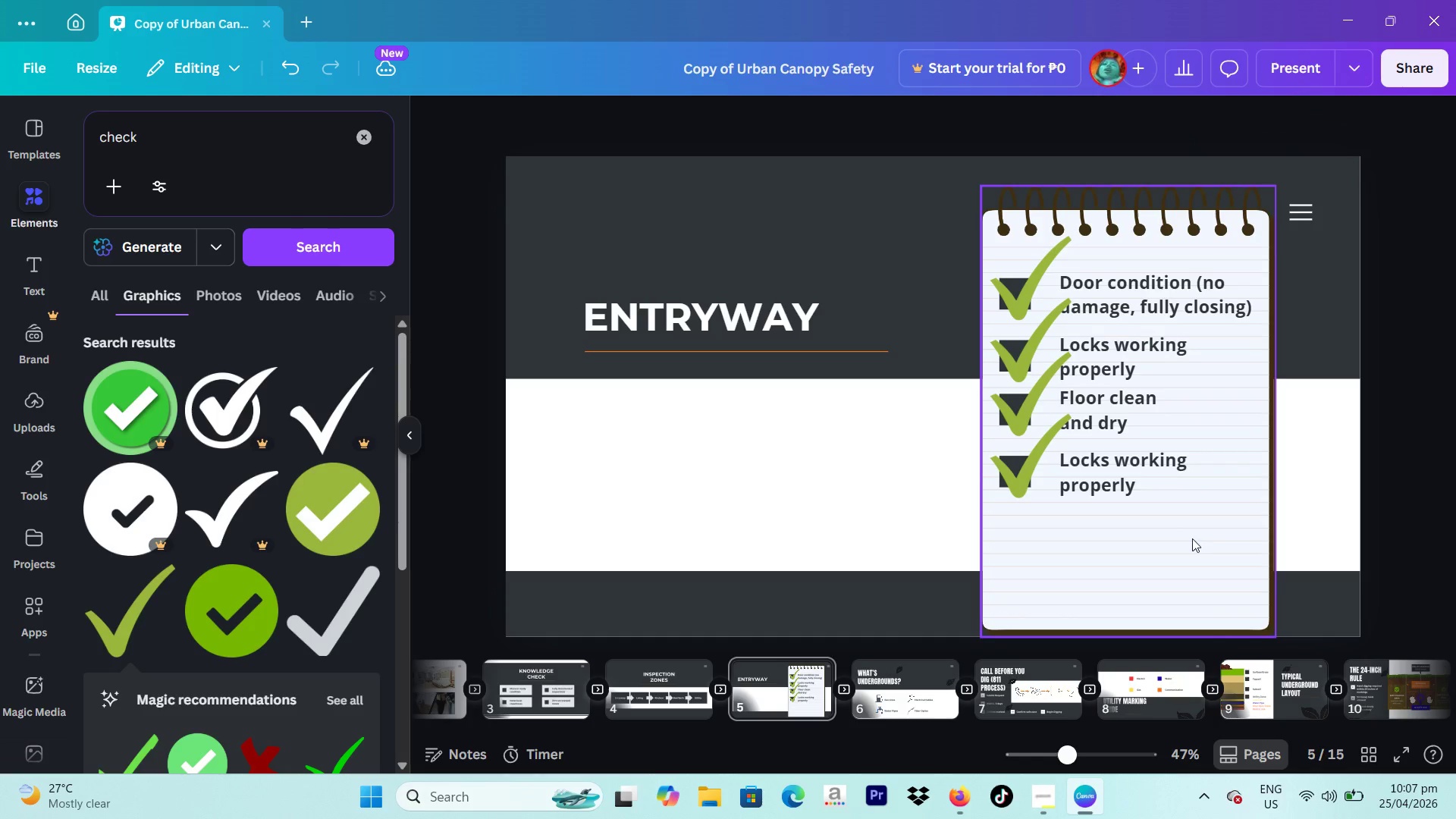 
left_click_drag(start_coordinate=[1166, 537], to_coordinate=[1021, 408])
 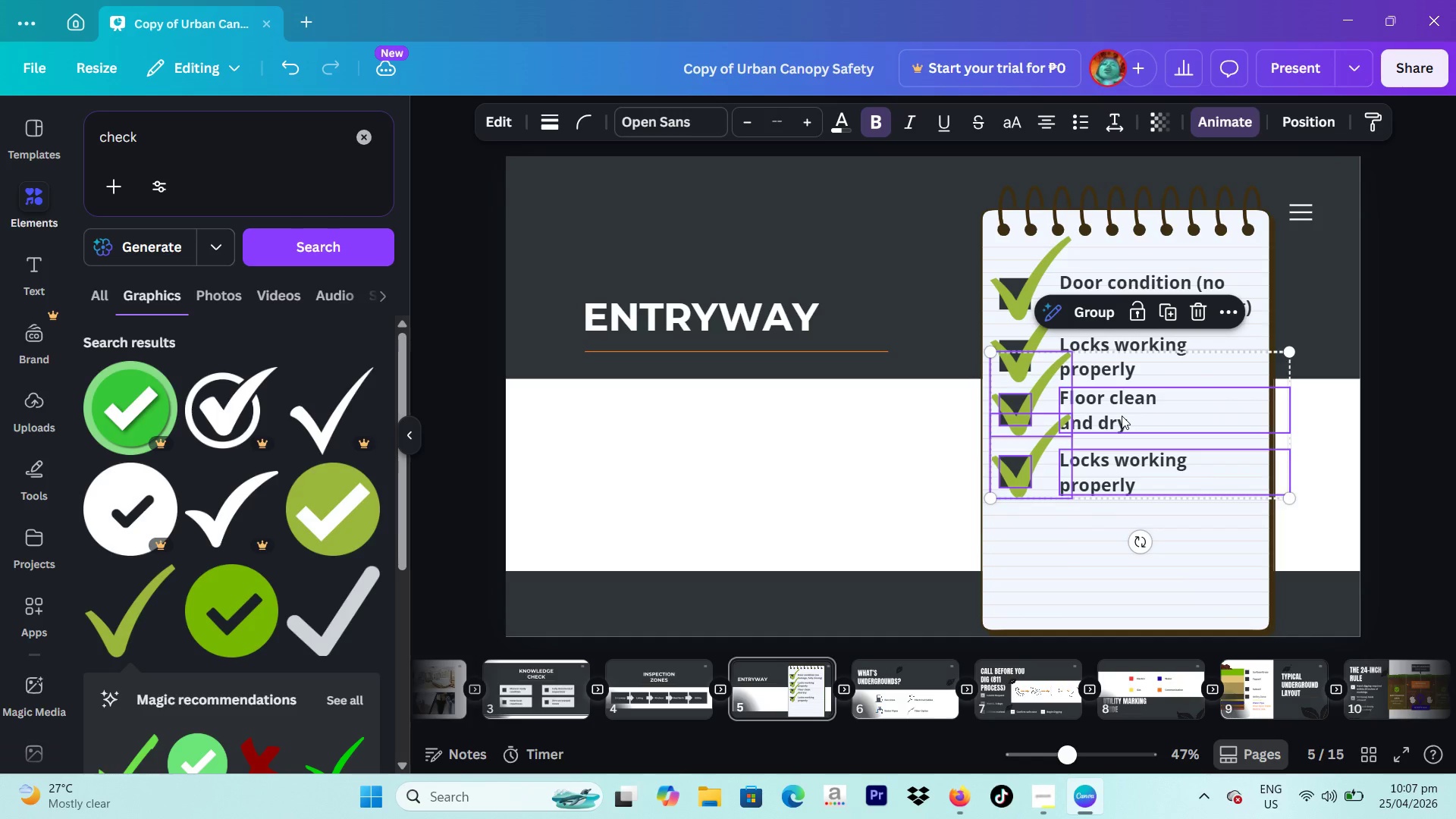 
left_click_drag(start_coordinate=[1122, 416], to_coordinate=[1118, 426])
 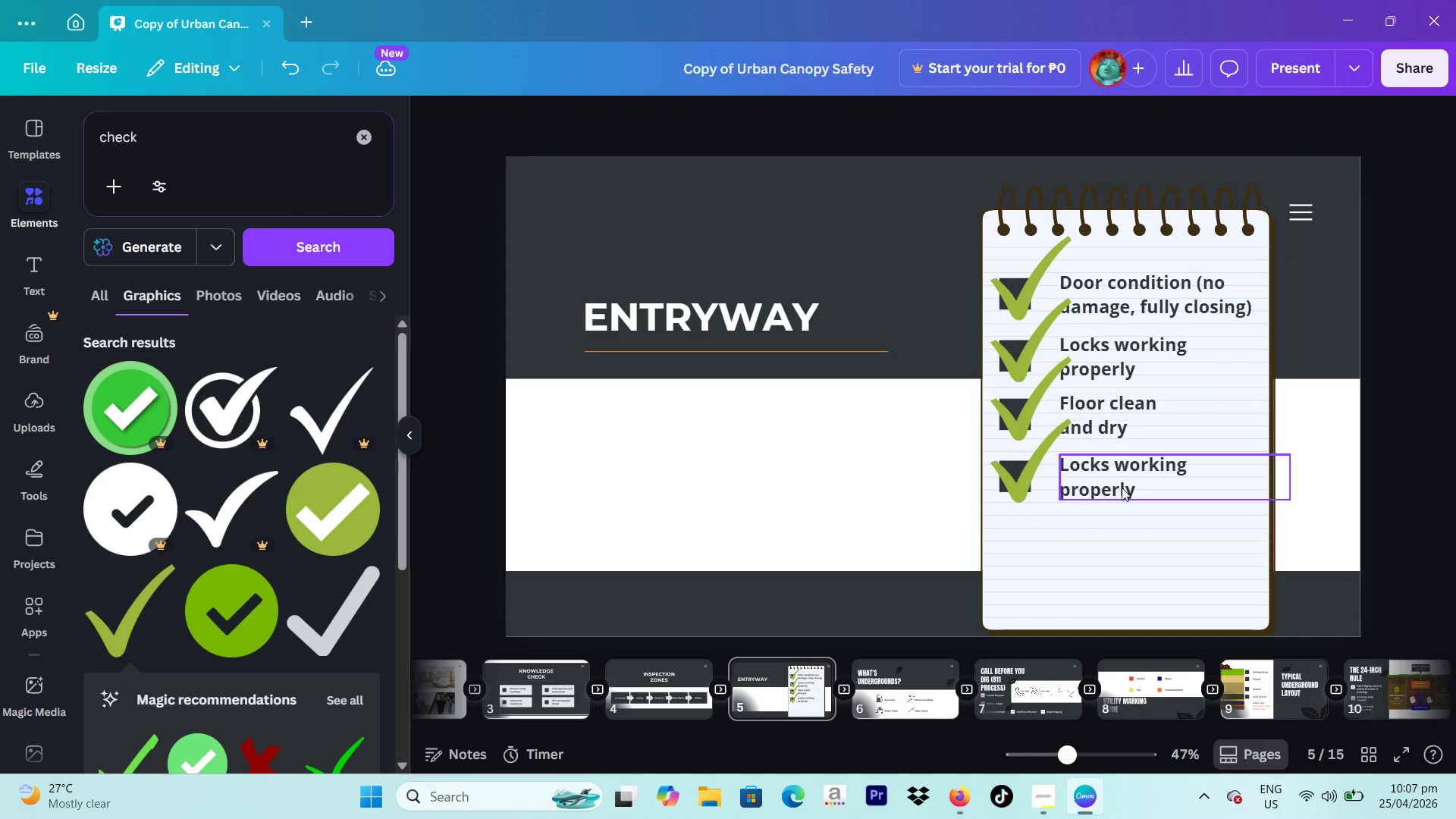 
double_click([1122, 488])
 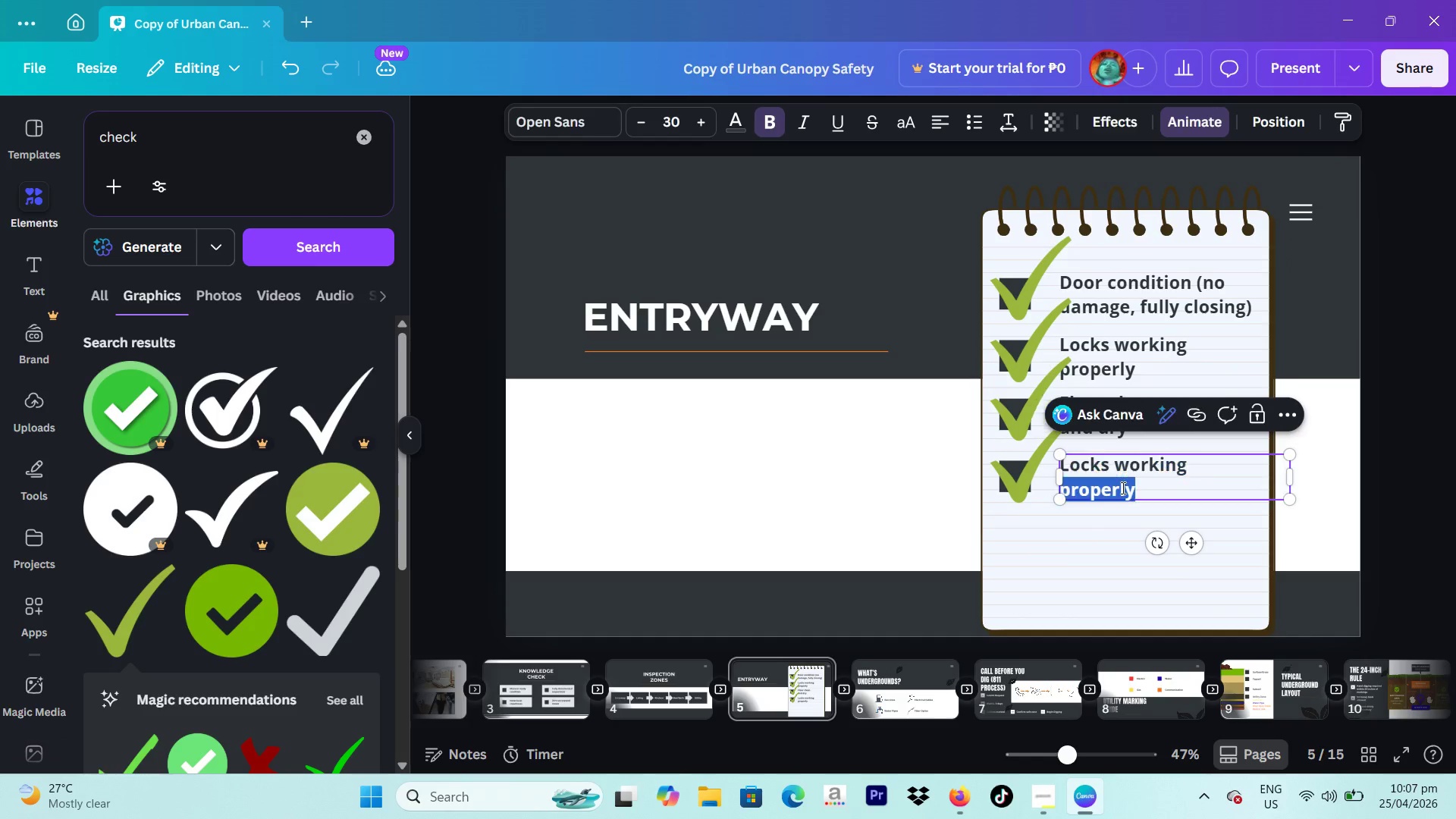 
triple_click([1122, 488])
 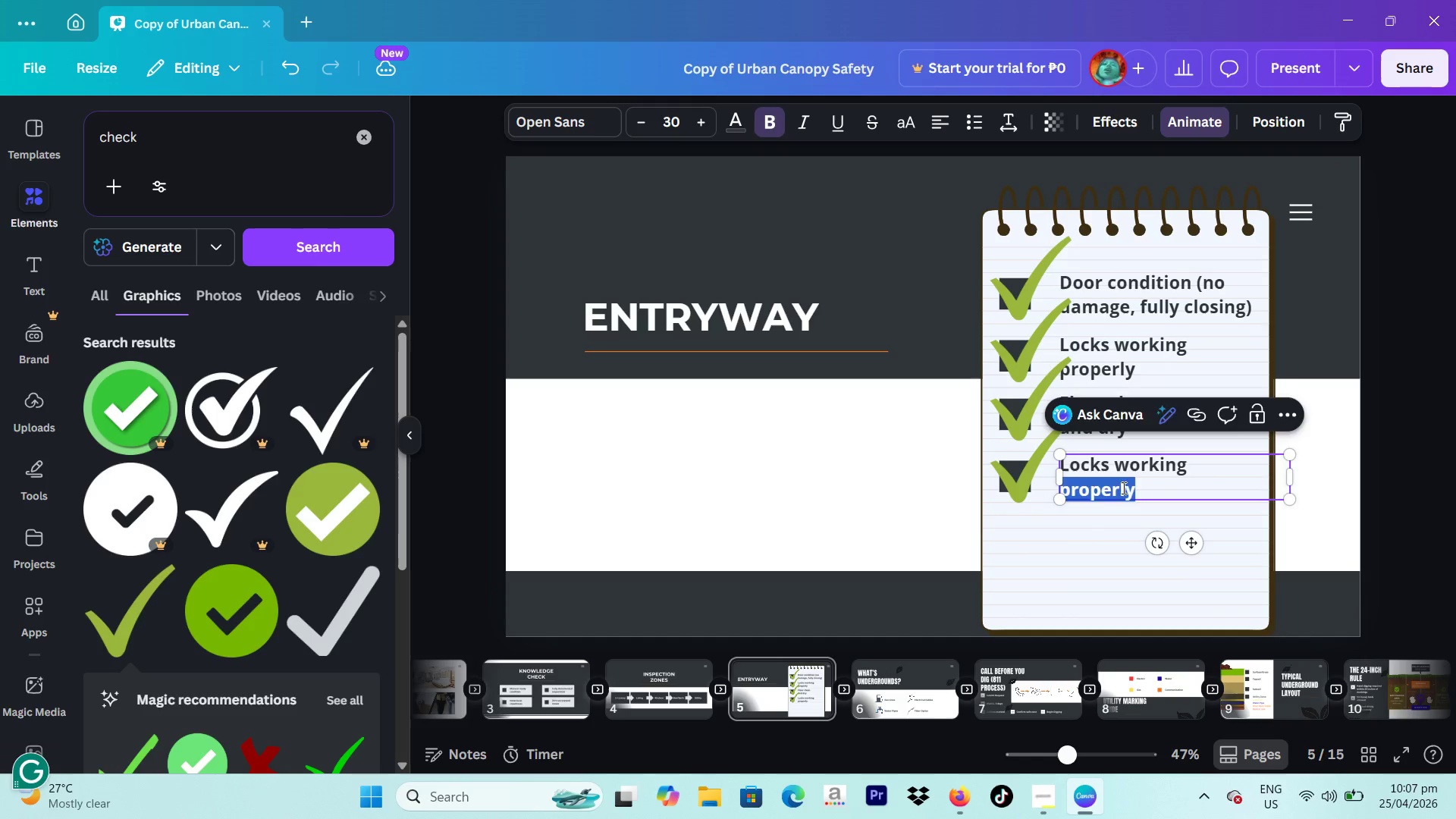 
double_click([1122, 488])
 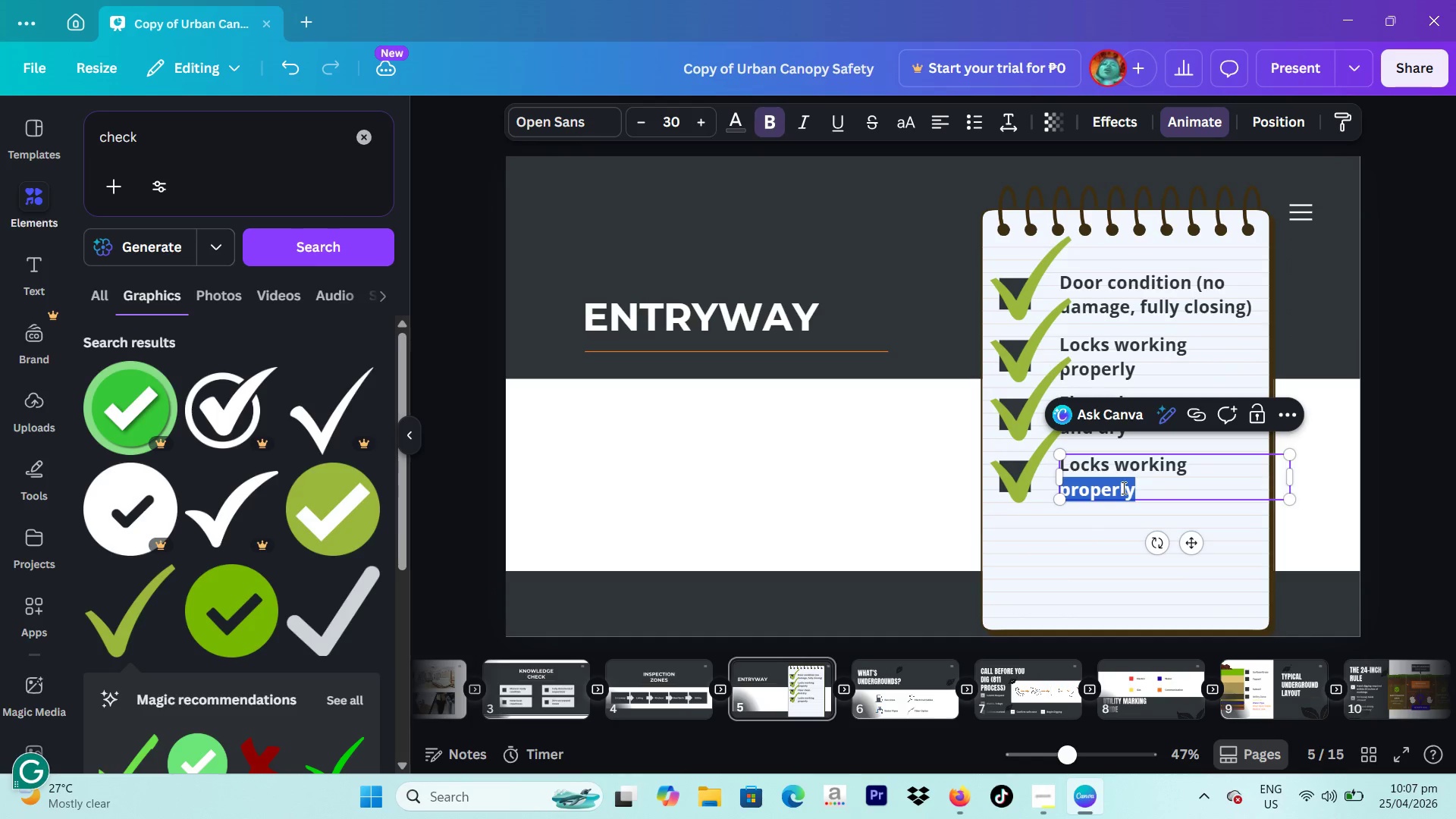 
triple_click([1122, 488])
 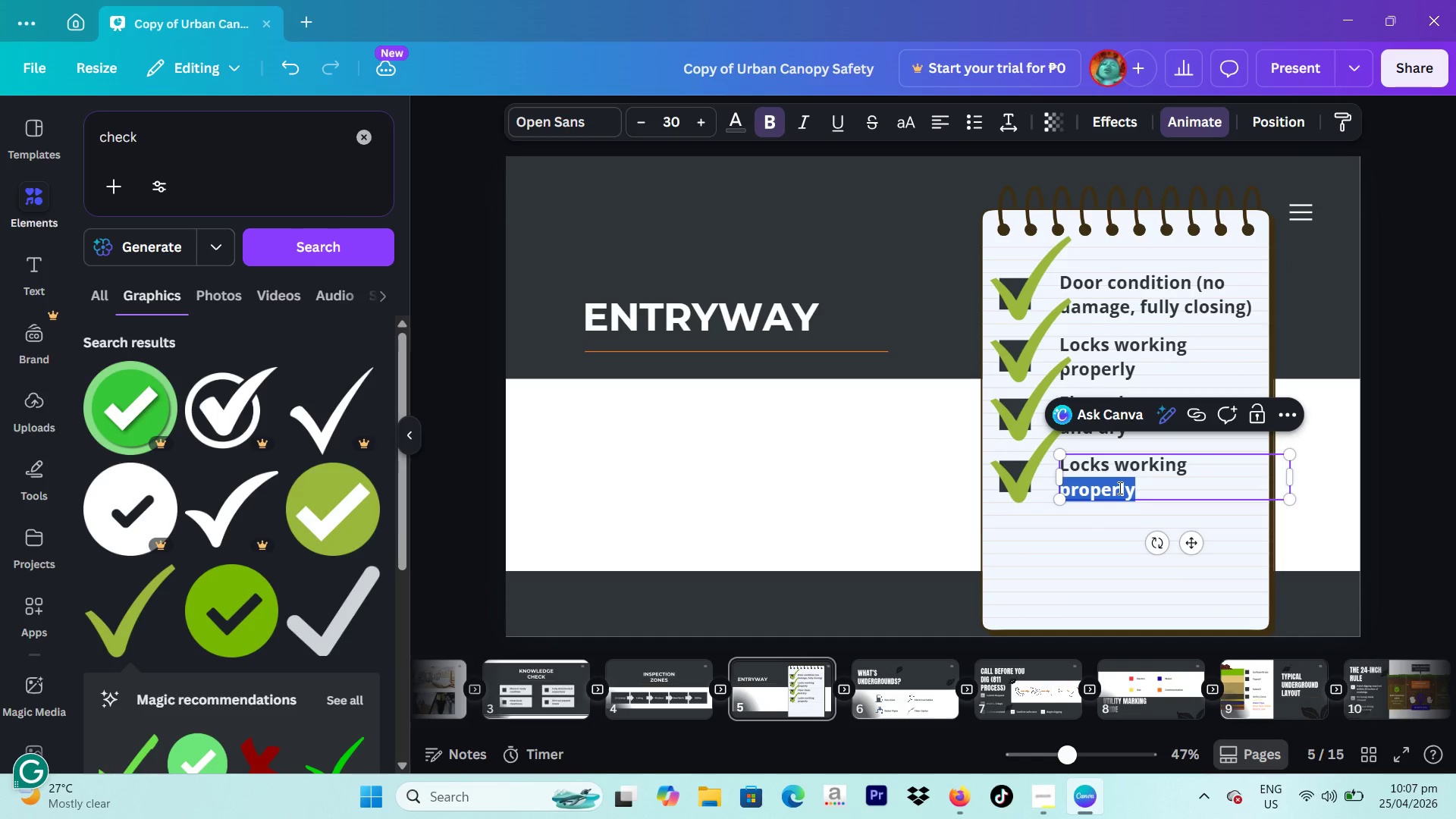 
triple_click([1118, 488])
 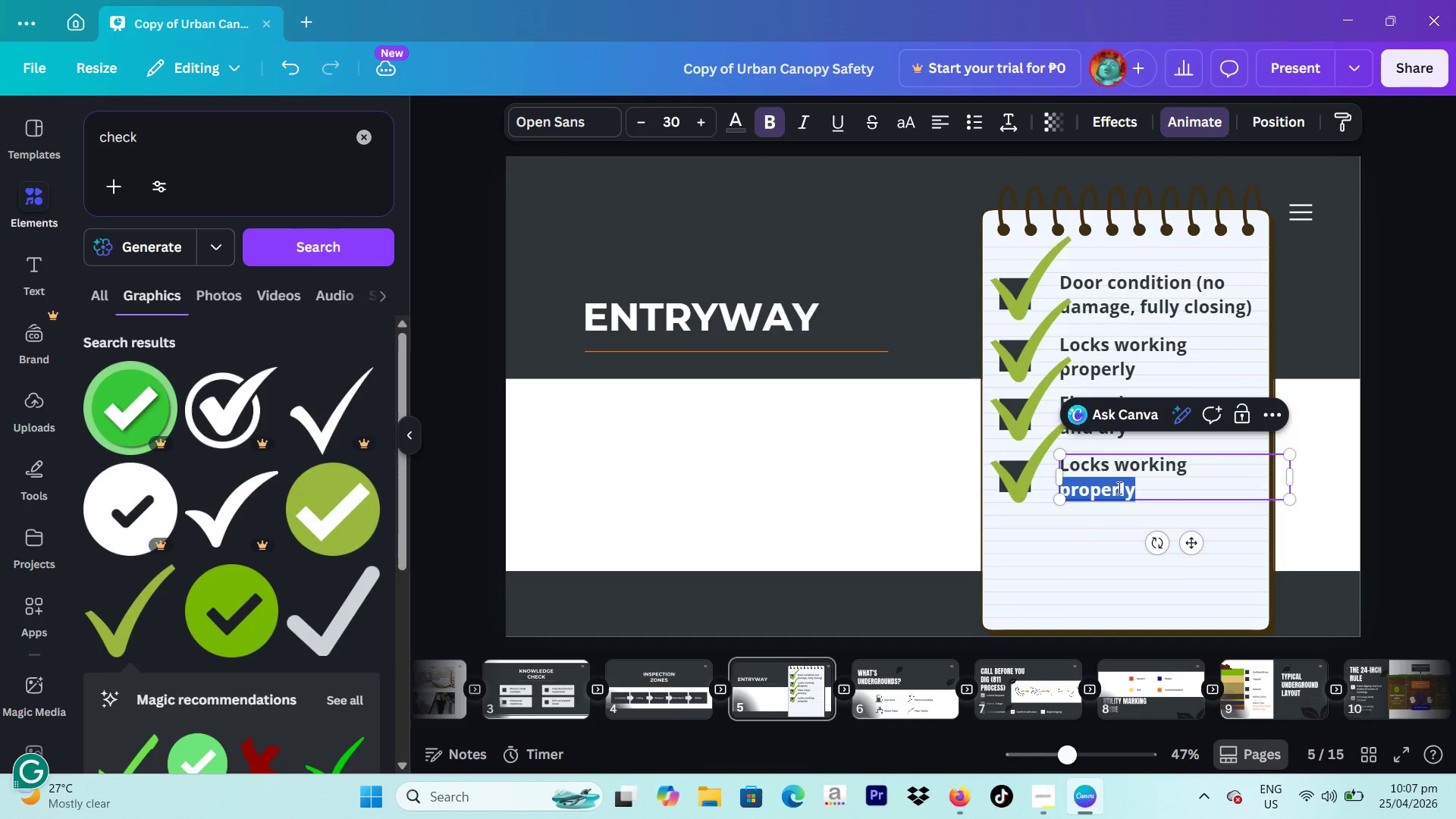 
triple_click([1118, 488])
 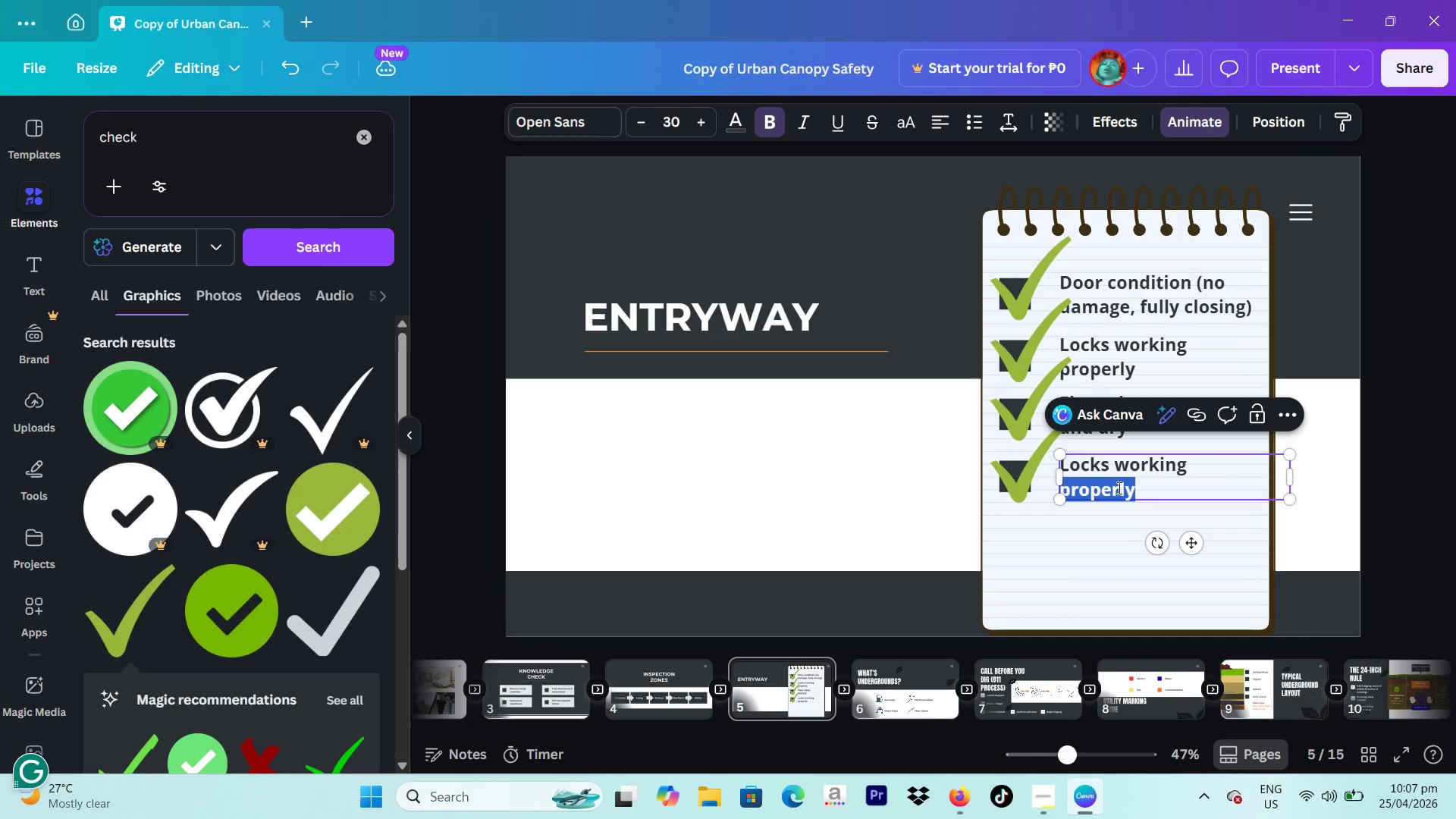 
triple_click([1118, 488])
 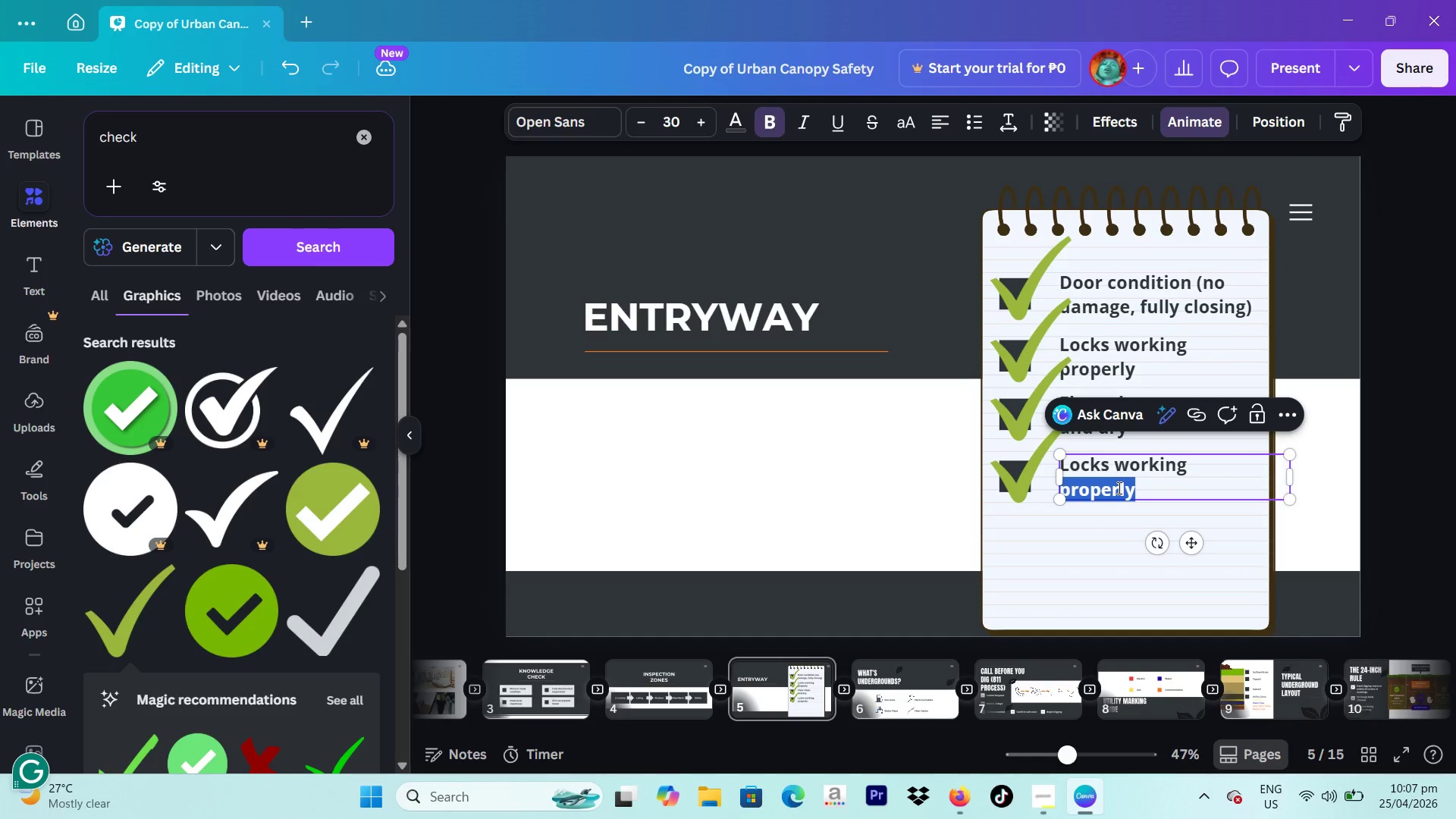 
triple_click([1118, 488])
 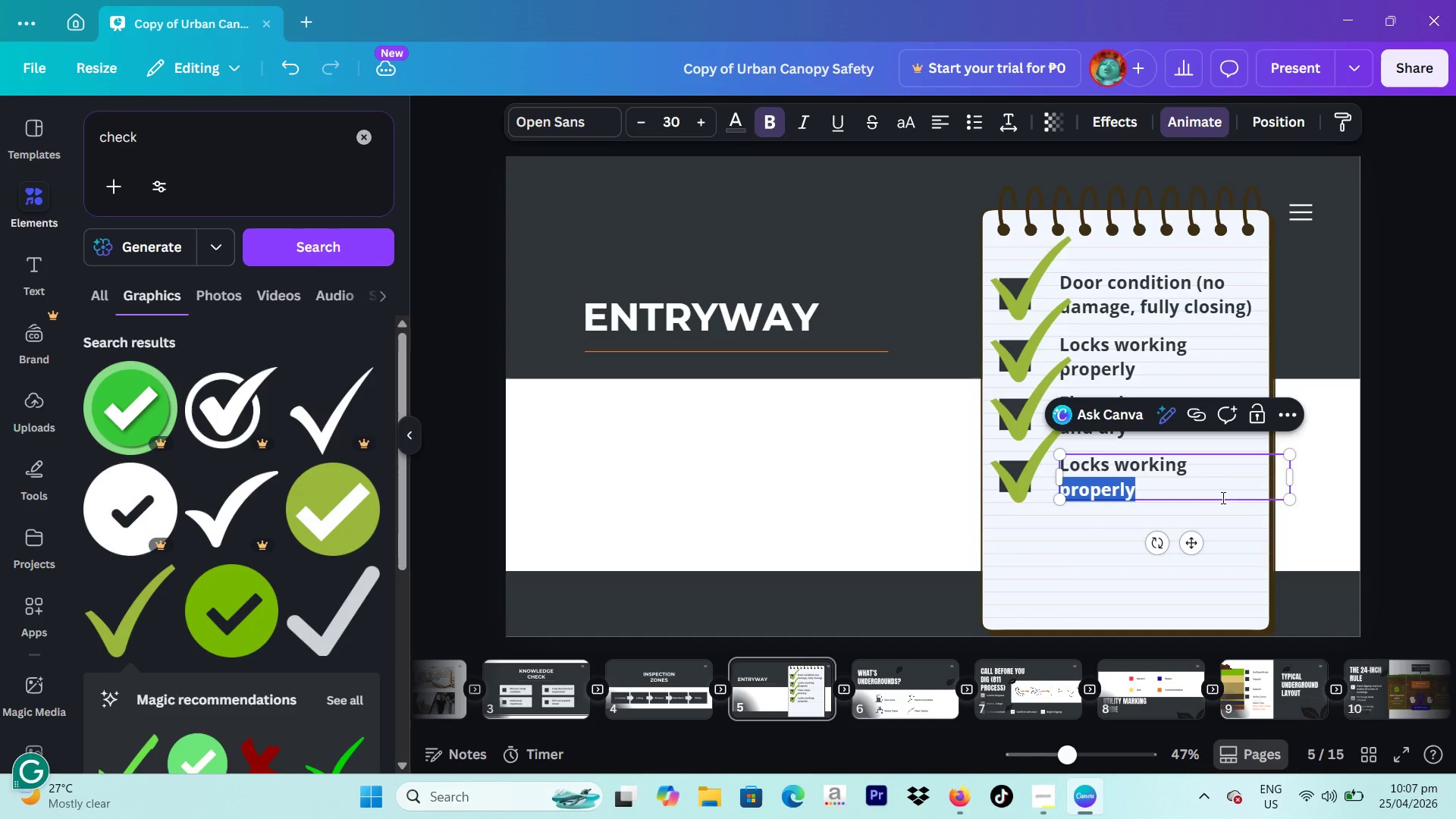 
left_click_drag(start_coordinate=[1219, 494], to_coordinate=[1095, 468])
 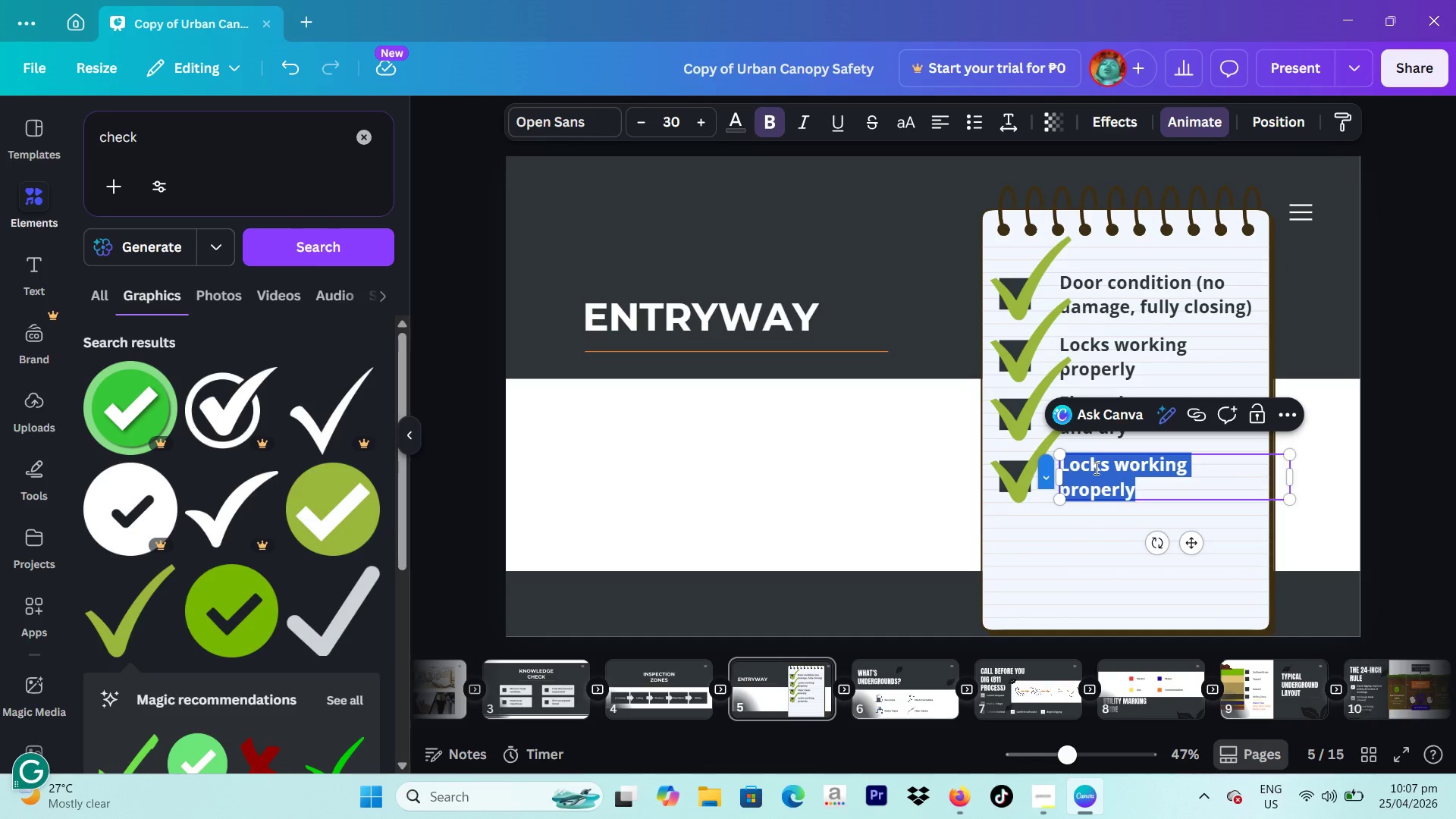 
type(Keys ready and accounted for)
 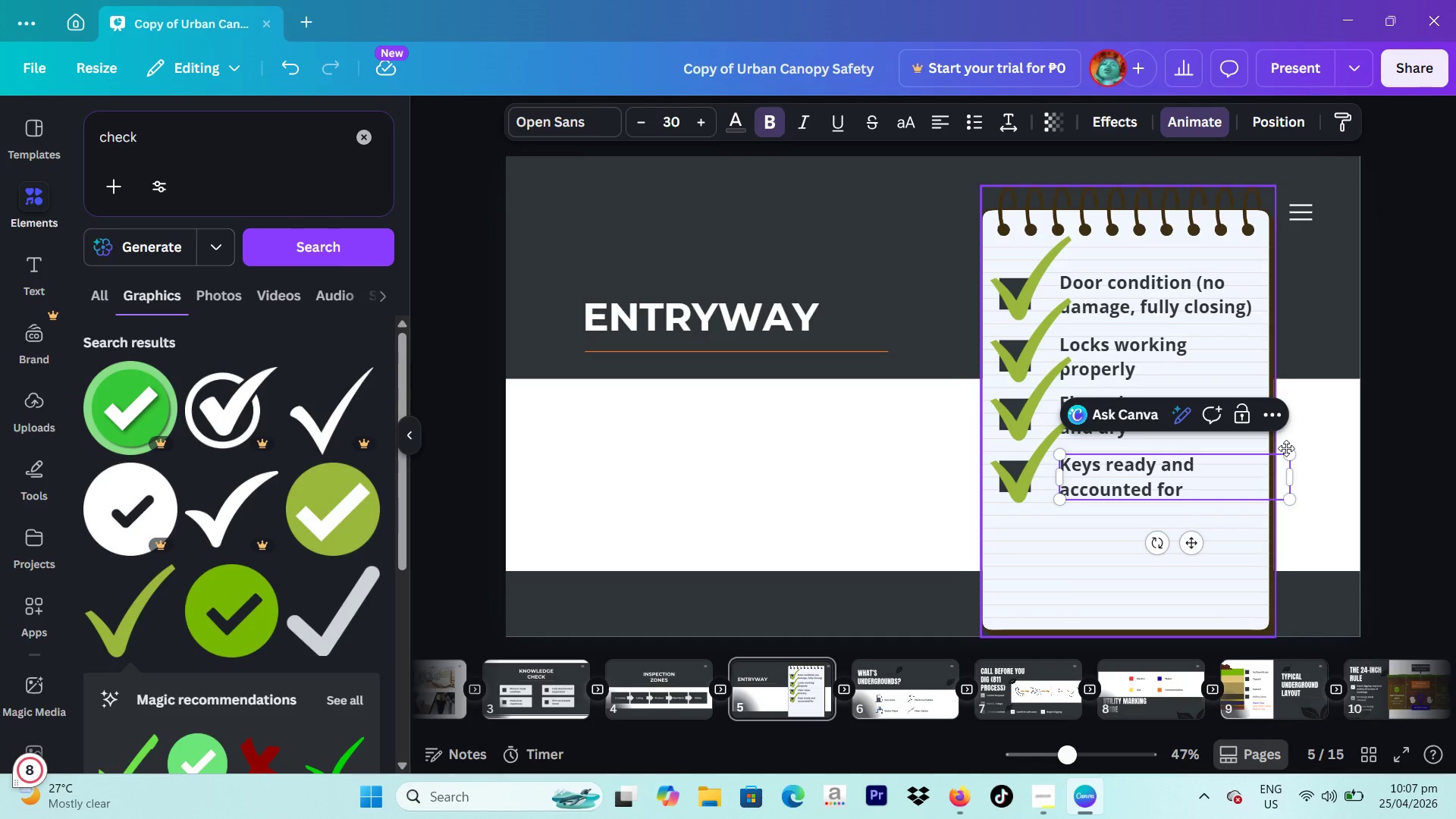 
left_click([1455, 425])
 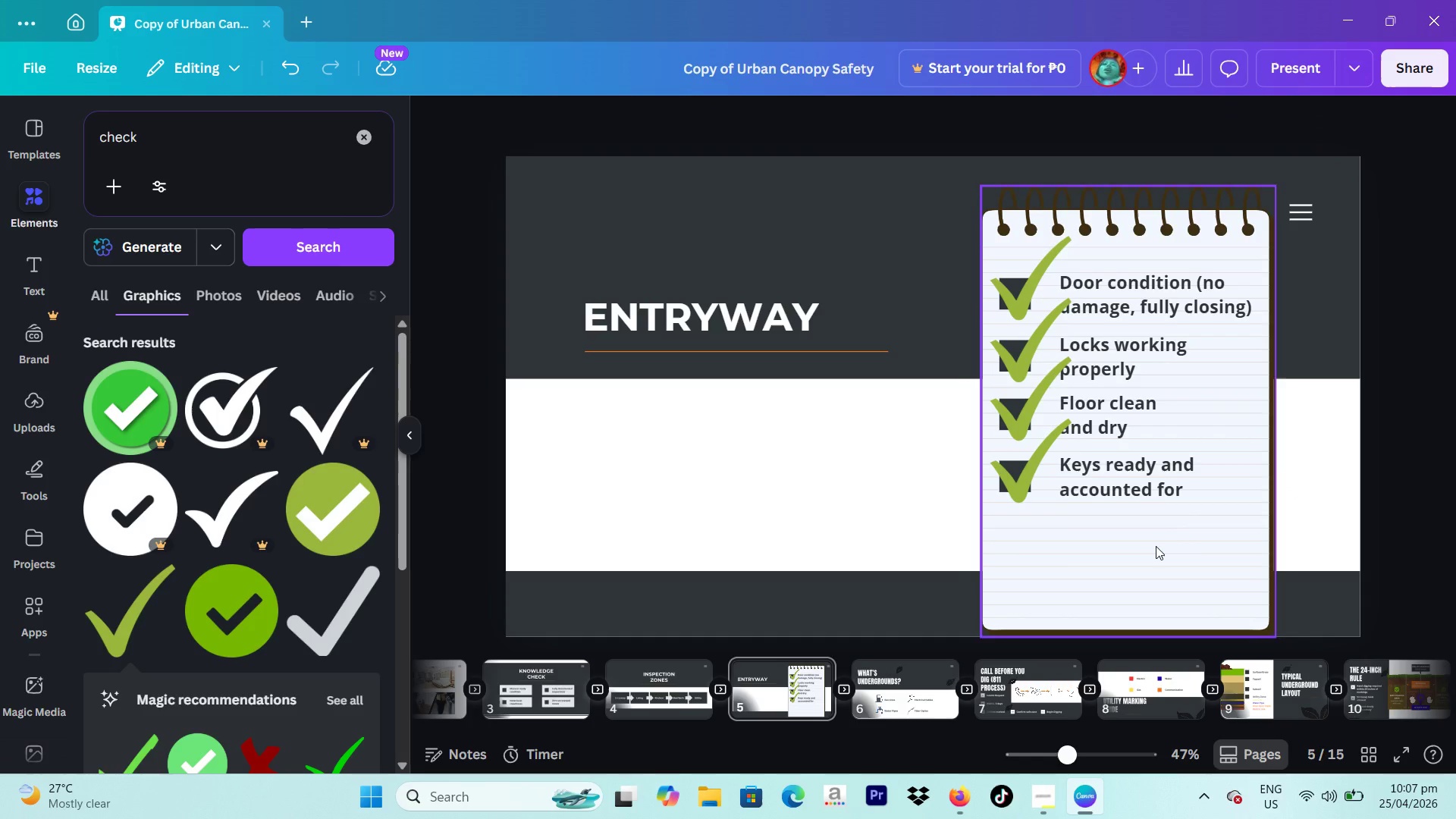 
left_click_drag(start_coordinate=[1156, 548], to_coordinate=[1031, 479])
 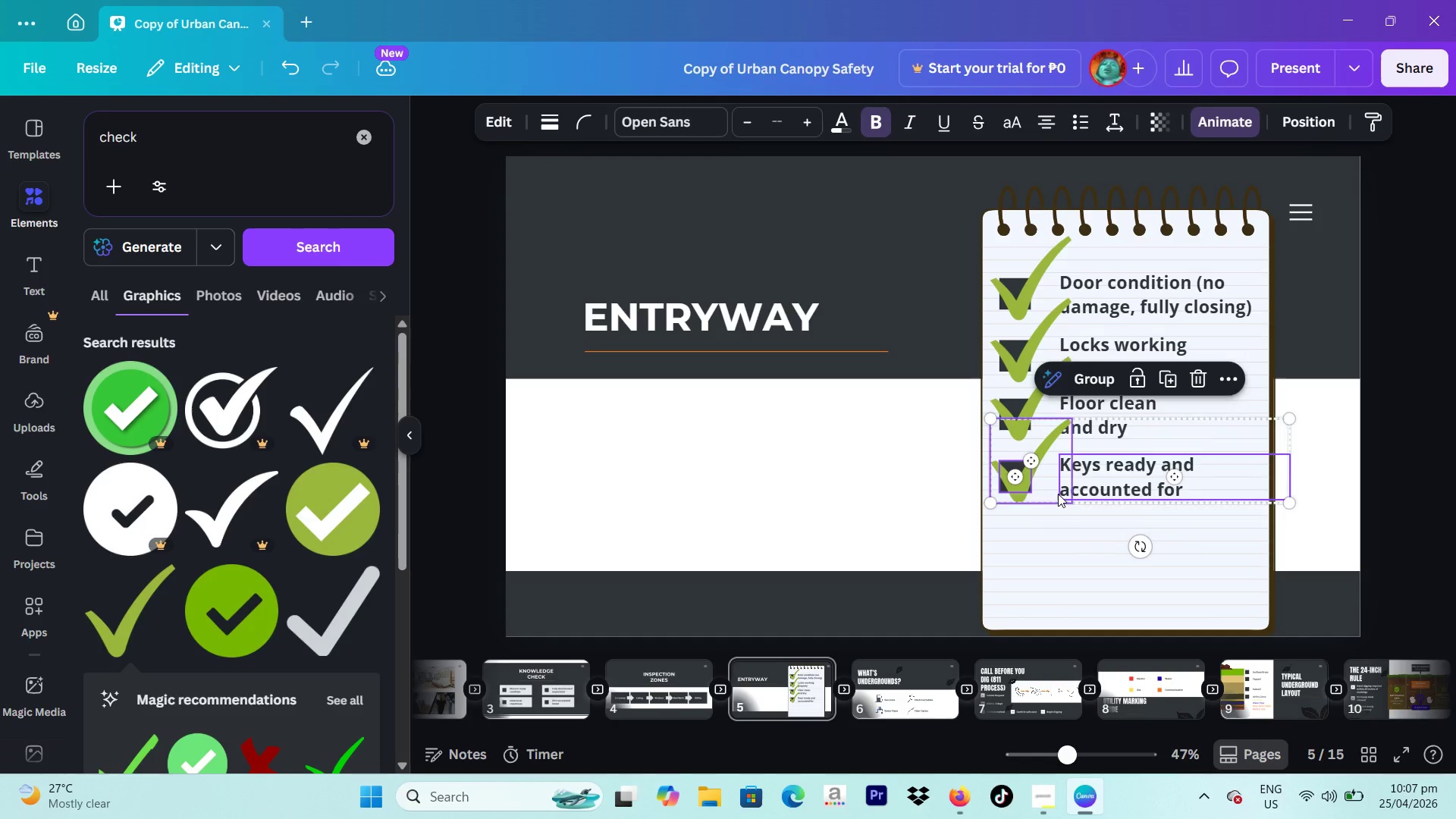 
left_click_drag(start_coordinate=[1058, 488], to_coordinate=[1055, 535])
 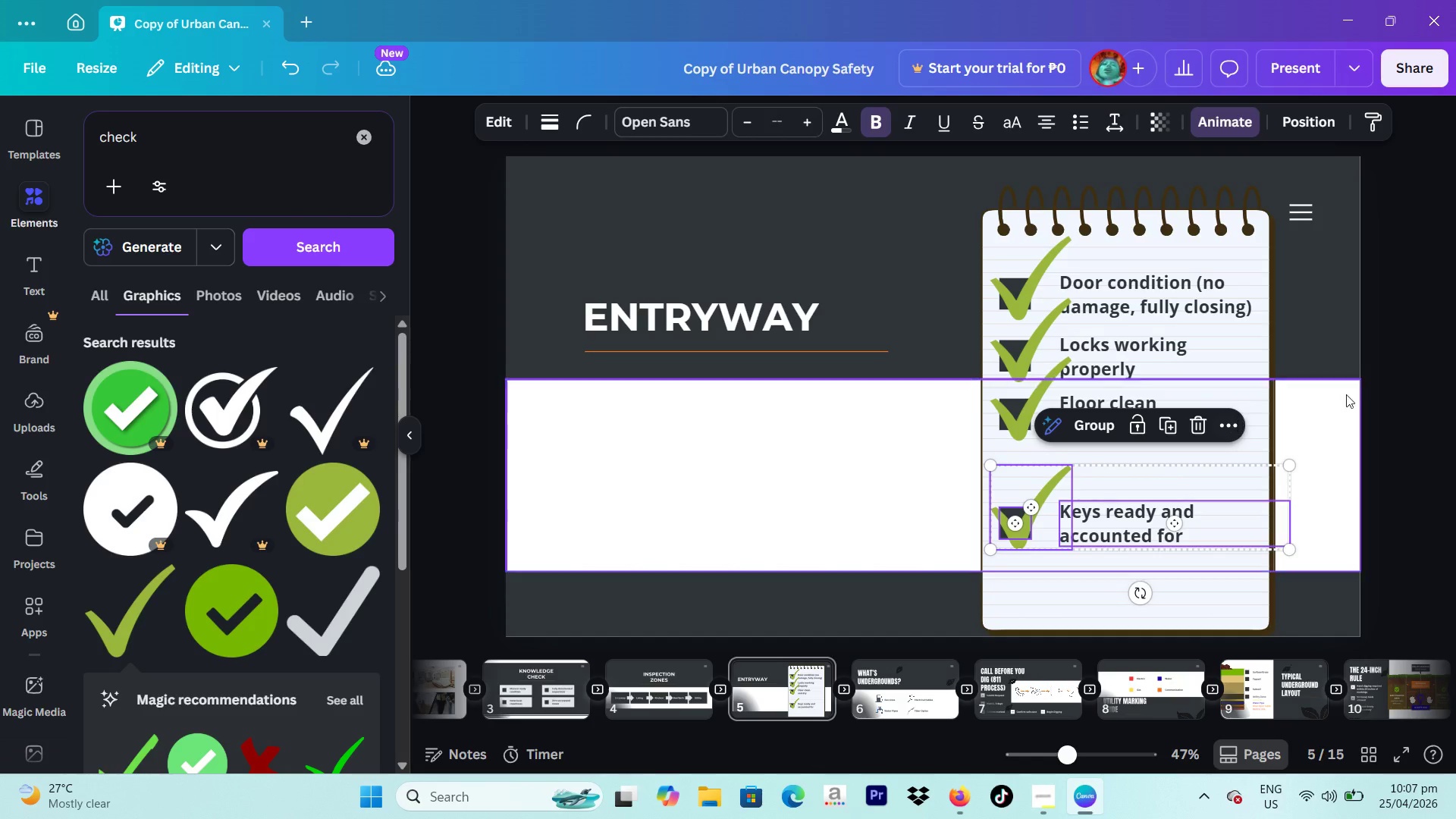 
left_click([1362, 391])
 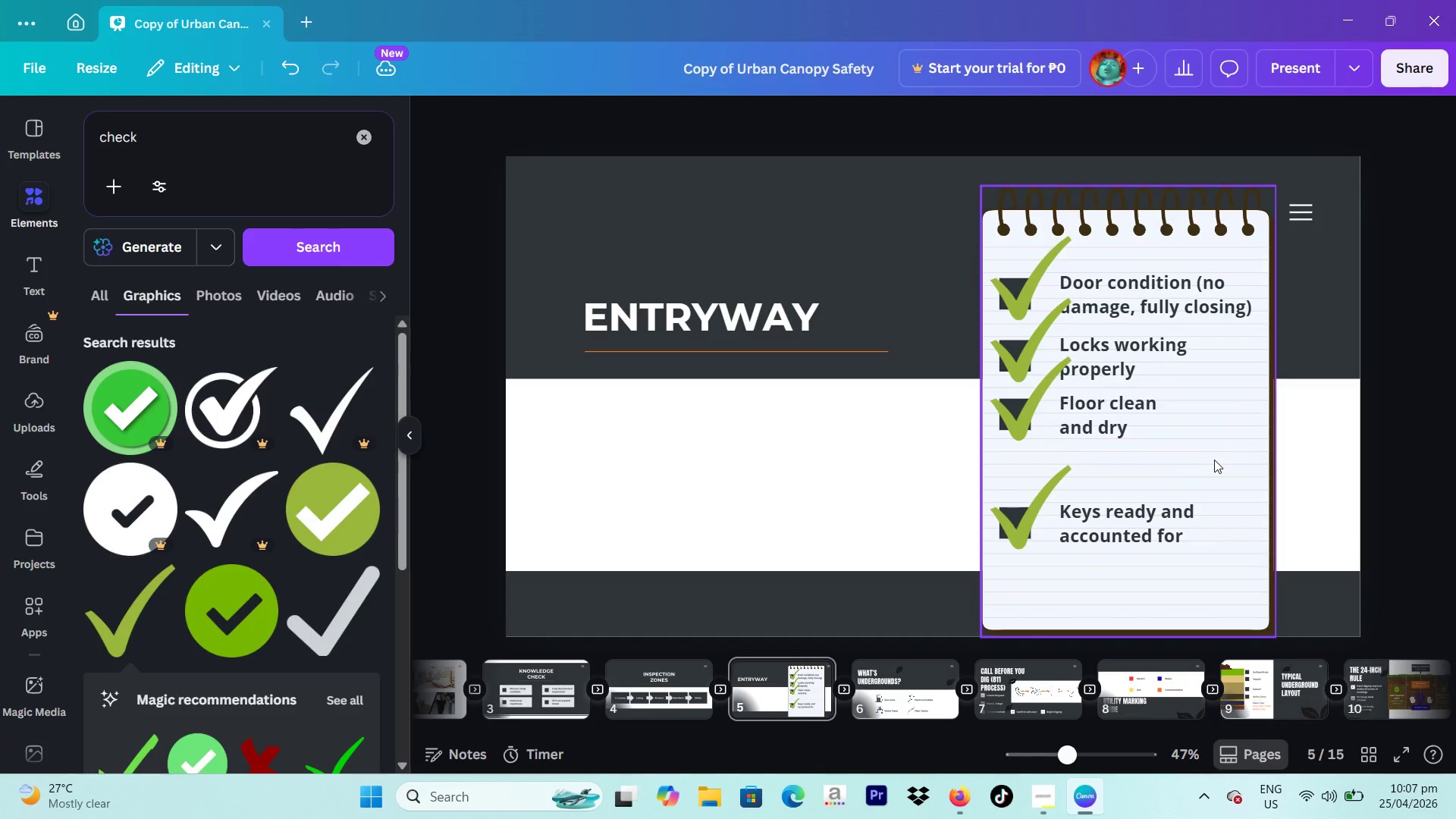 
left_click_drag(start_coordinate=[1213, 460], to_coordinate=[1018, 406])
 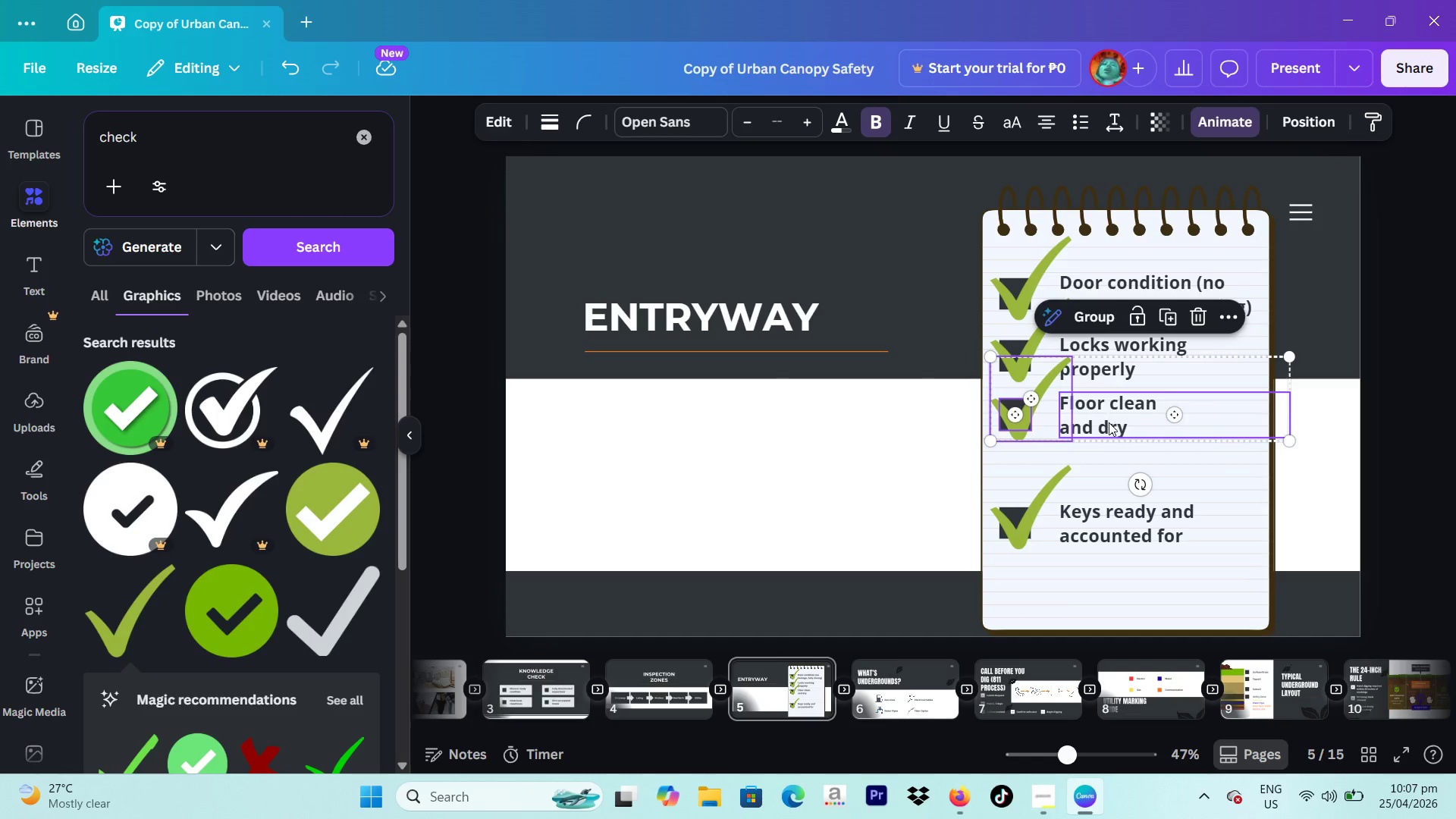 
left_click_drag(start_coordinate=[1108, 417], to_coordinate=[1107, 447])
 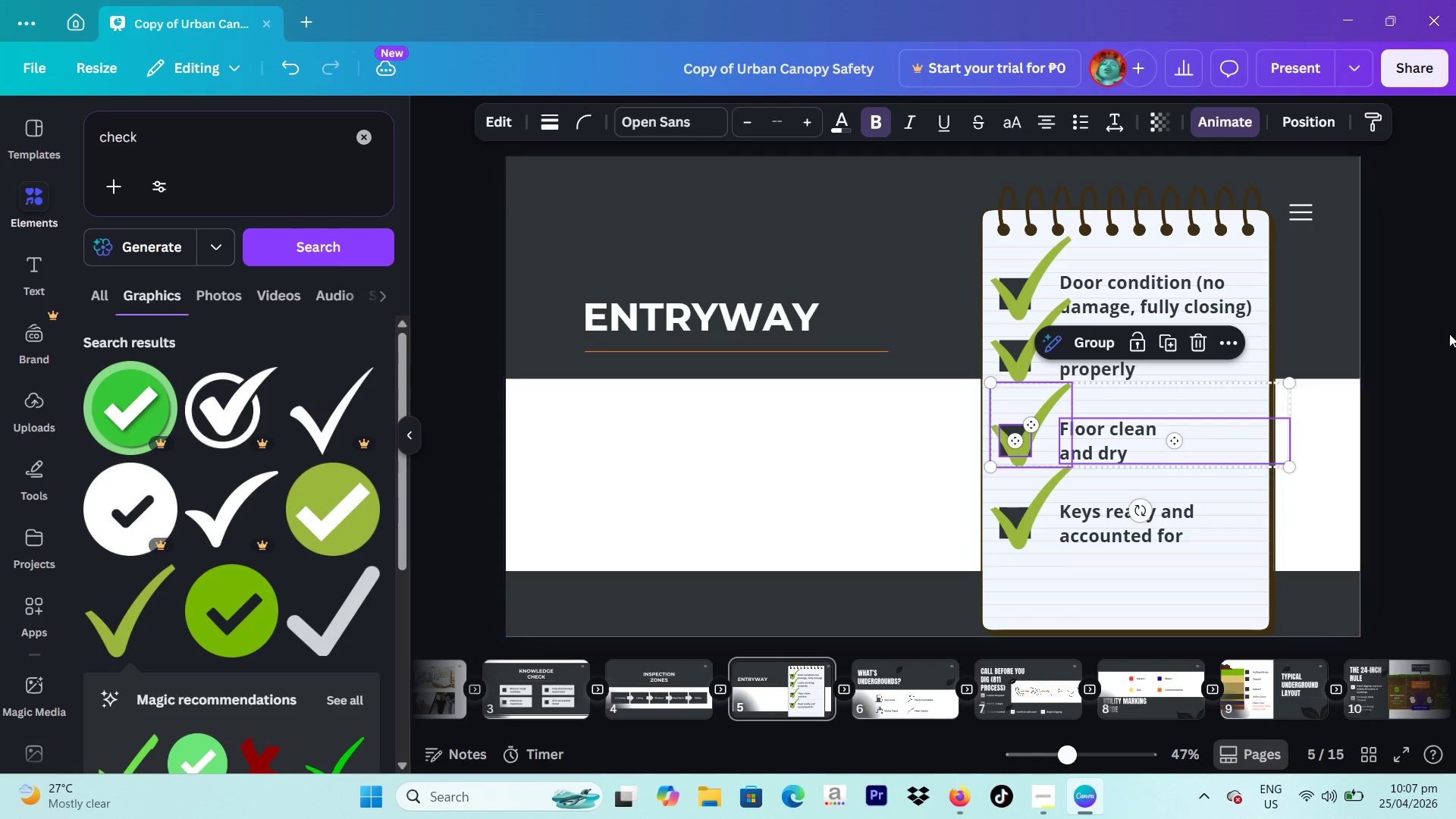 
left_click([1449, 334])
 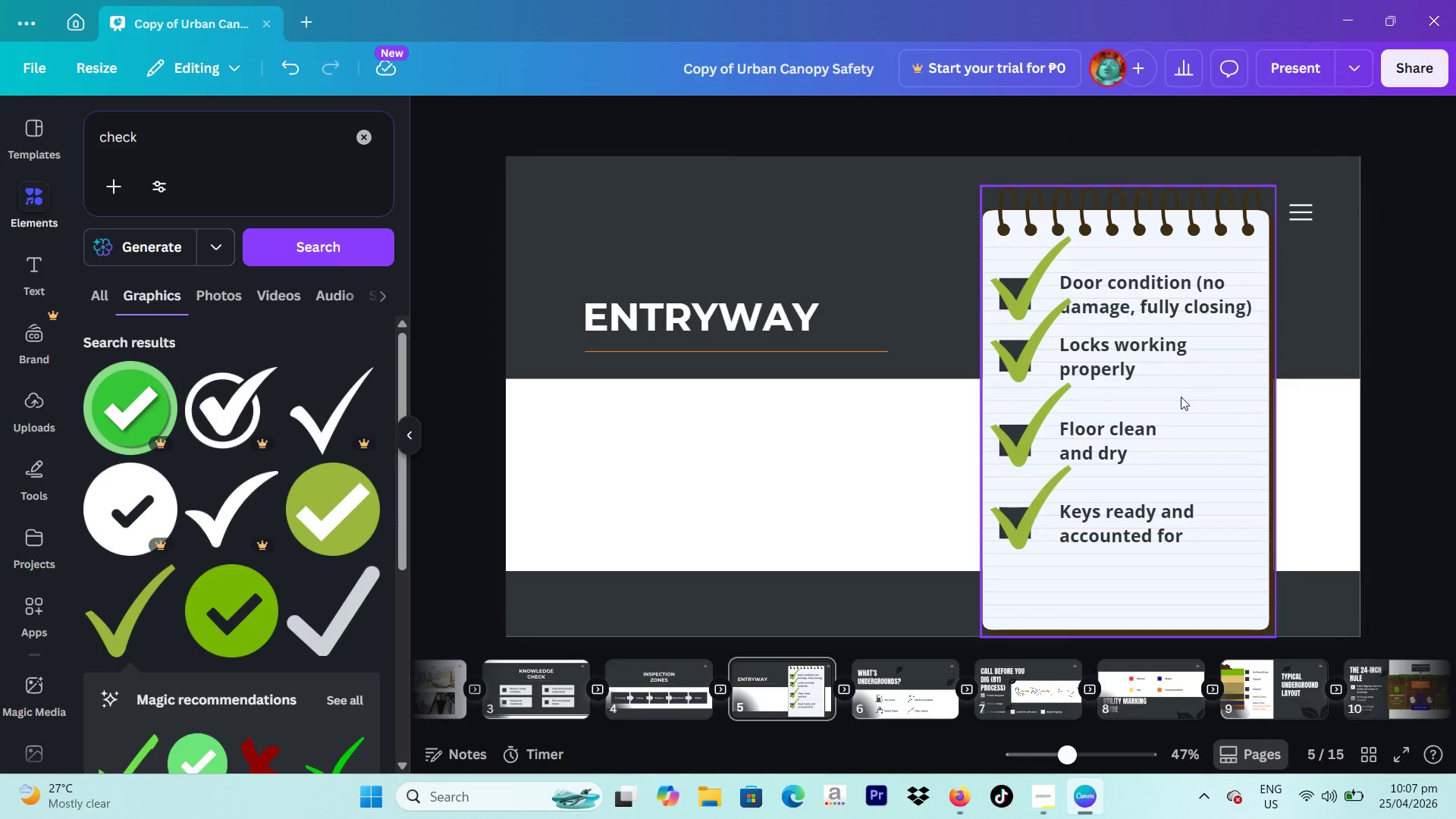 
left_click_drag(start_coordinate=[1180, 397], to_coordinate=[1145, 394])
 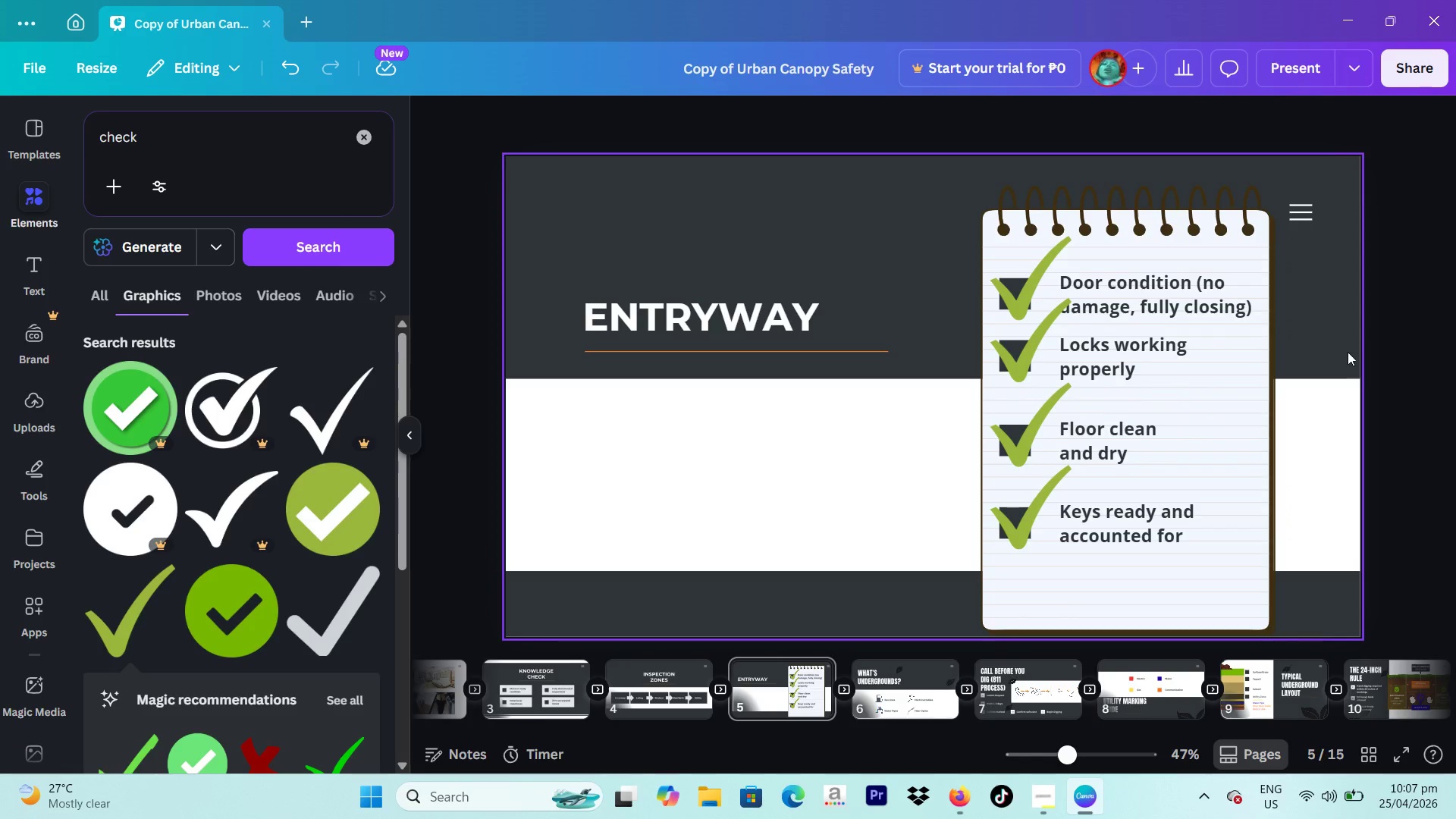 
left_click_drag(start_coordinate=[1283, 350], to_coordinate=[1268, 350])
 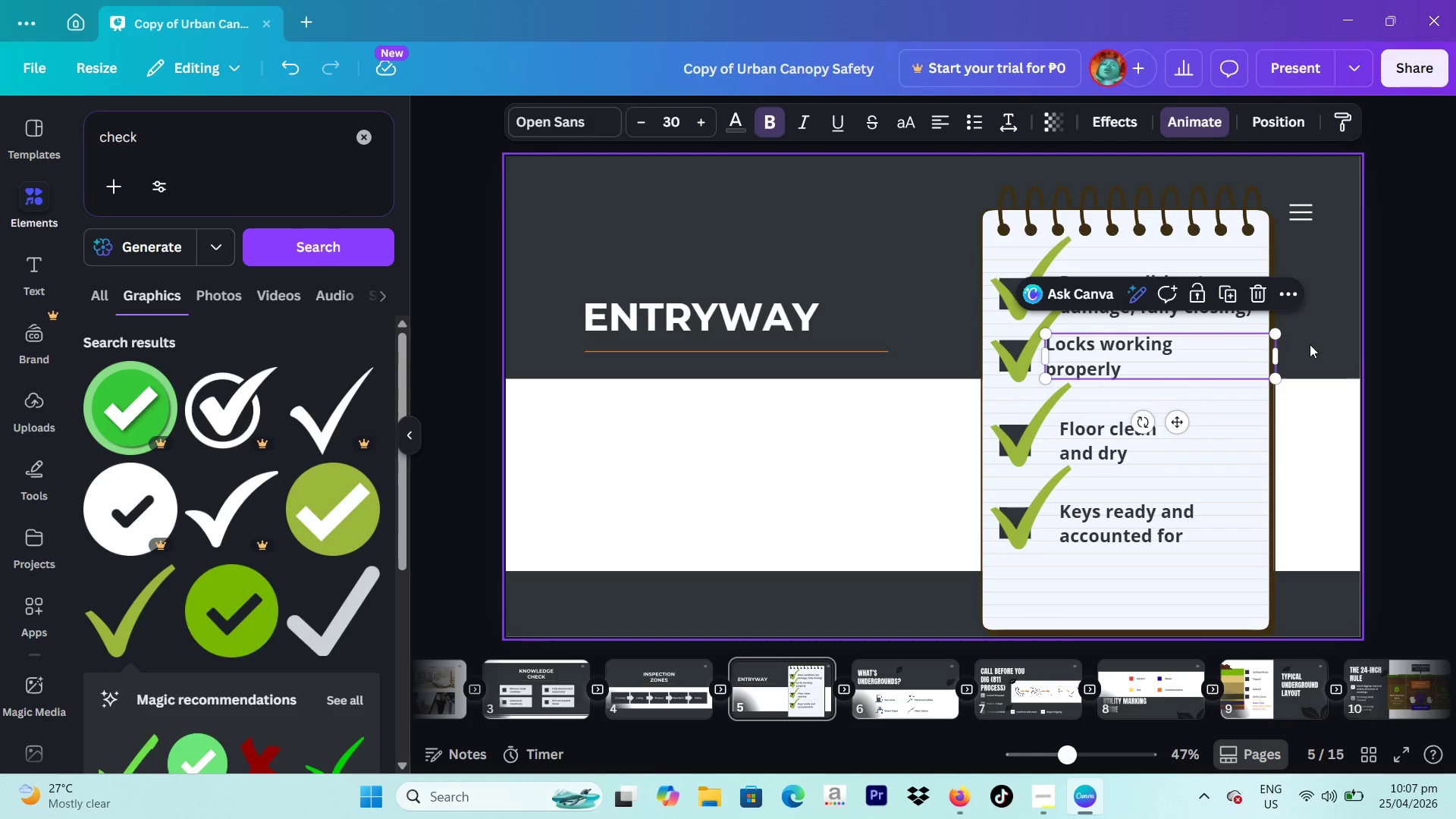 
left_click_drag(start_coordinate=[1310, 344], to_coordinate=[993, 358])
 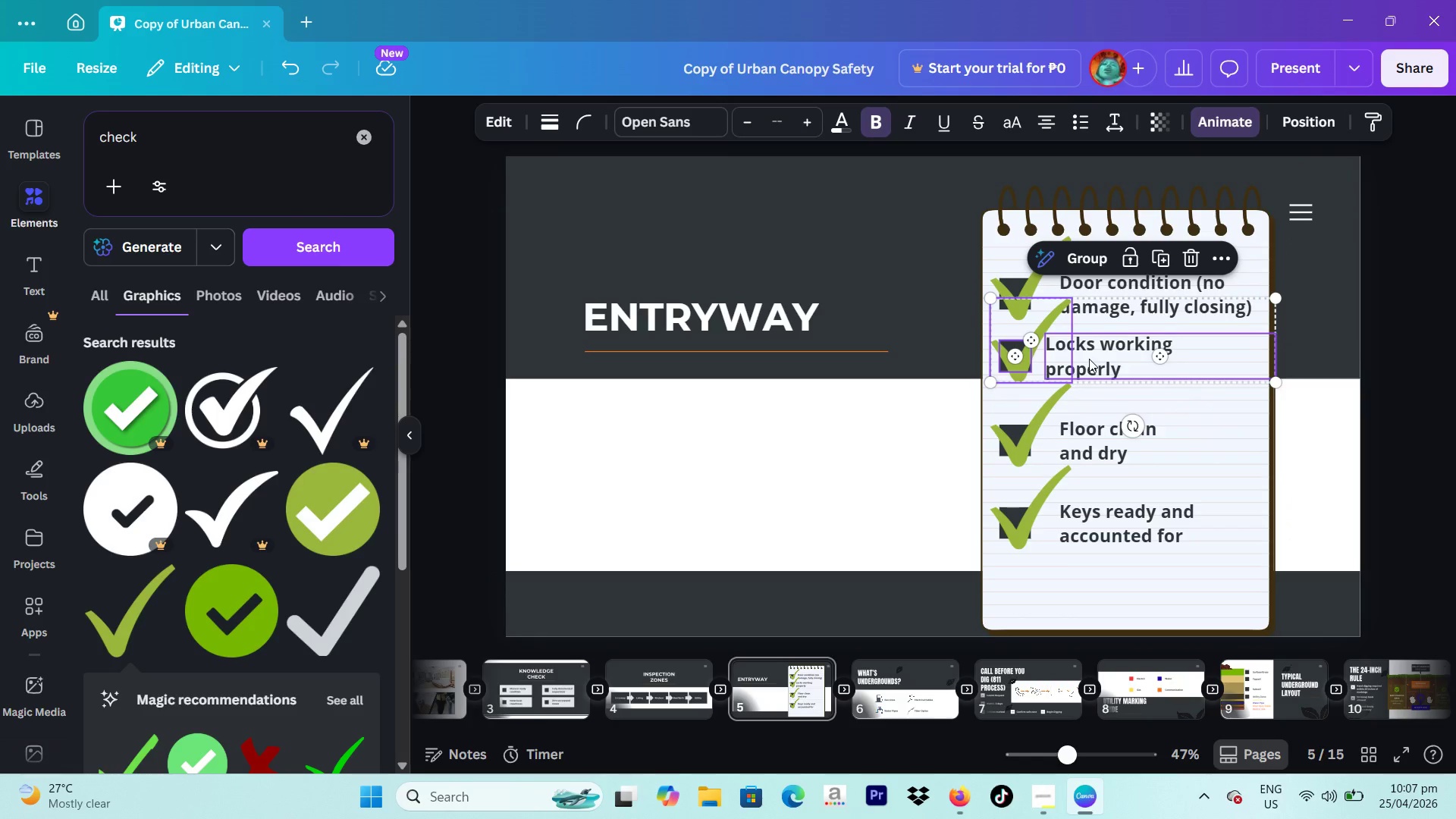 
left_click_drag(start_coordinate=[1088, 359], to_coordinate=[1090, 371])
 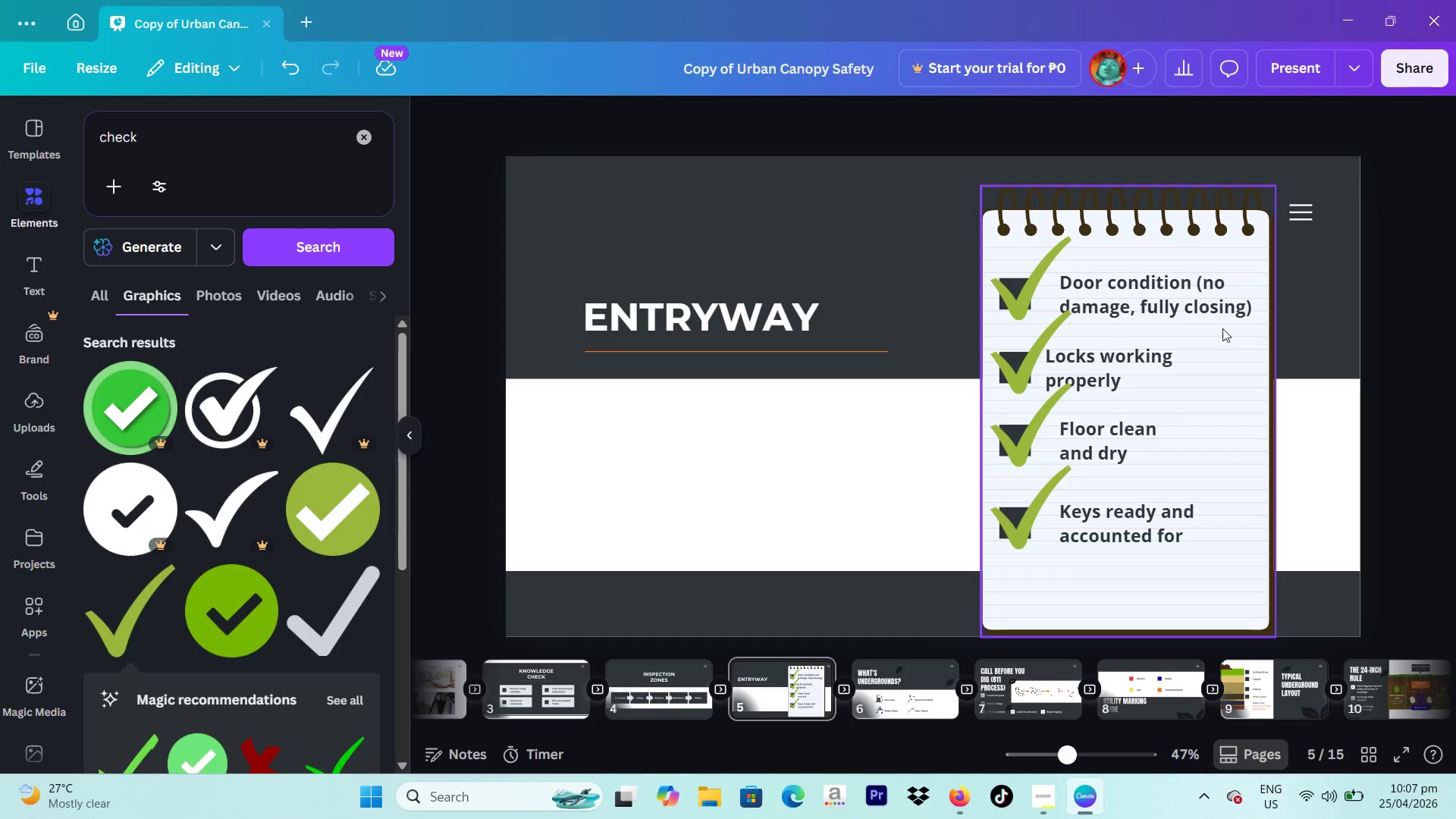 
left_click_drag(start_coordinate=[1112, 381], to_coordinate=[1125, 381])
 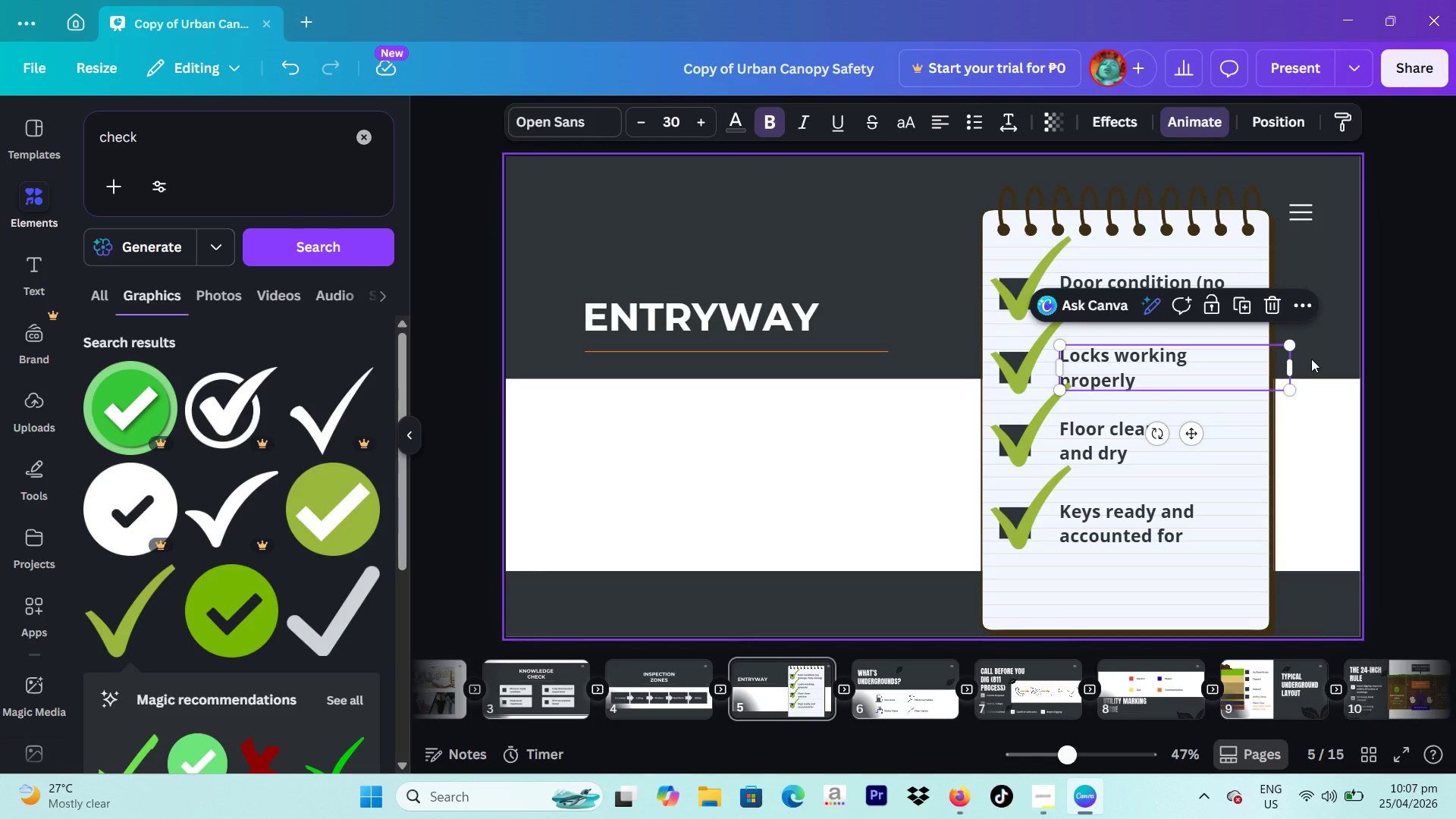 
left_click([1311, 359])
 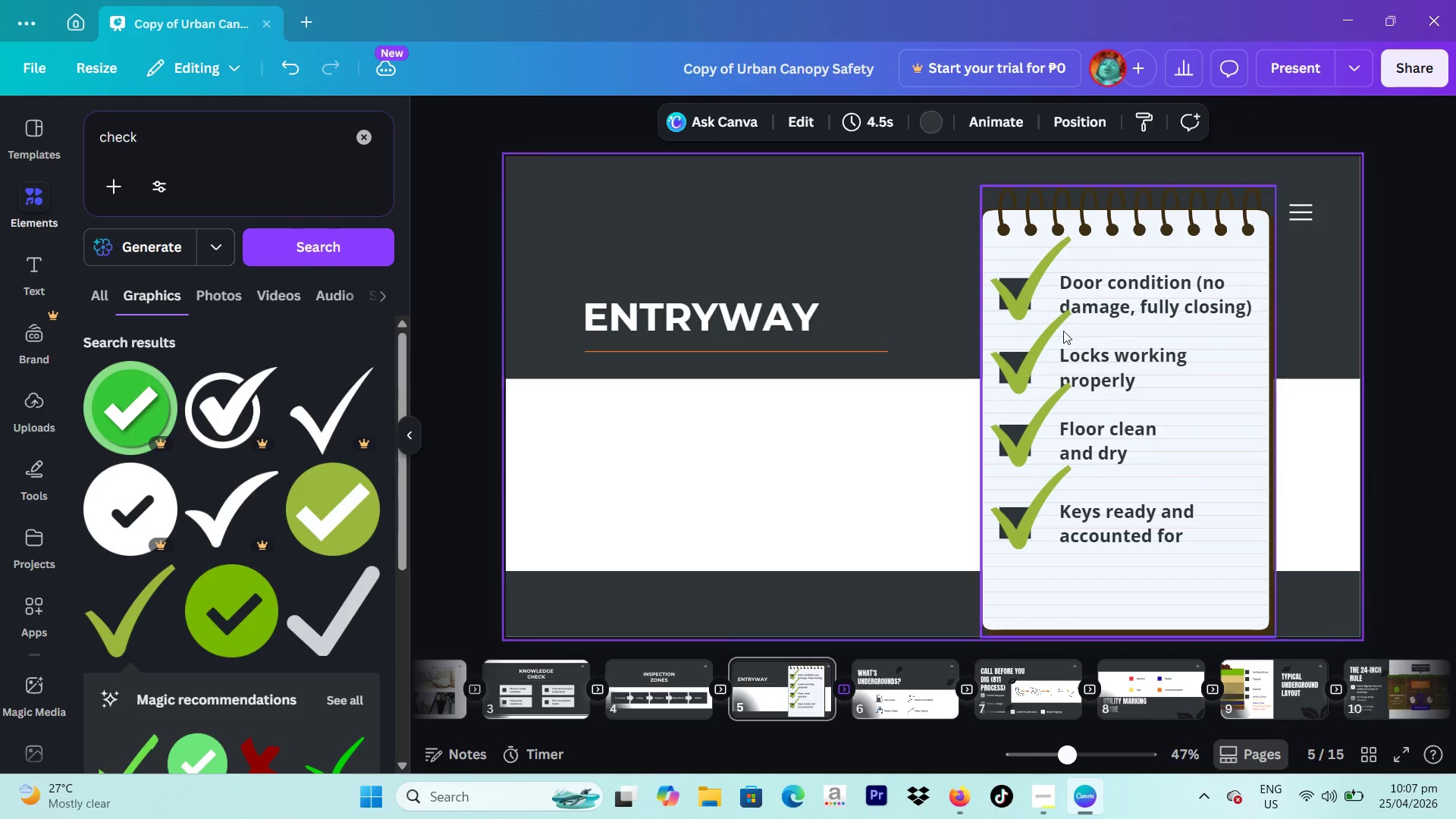 
left_click([1015, 291])
 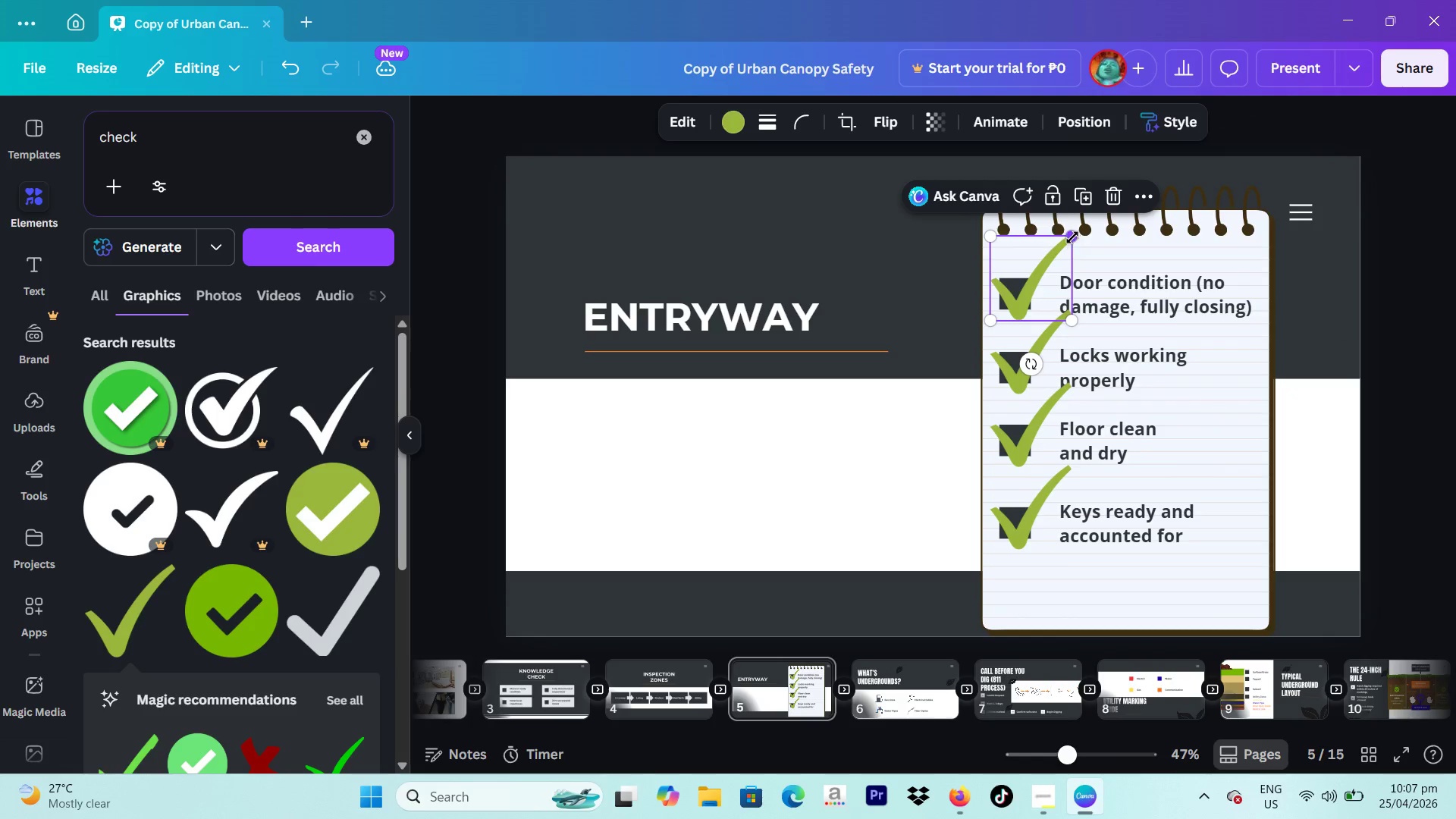 
left_click_drag(start_coordinate=[1072, 237], to_coordinate=[1047, 254])
 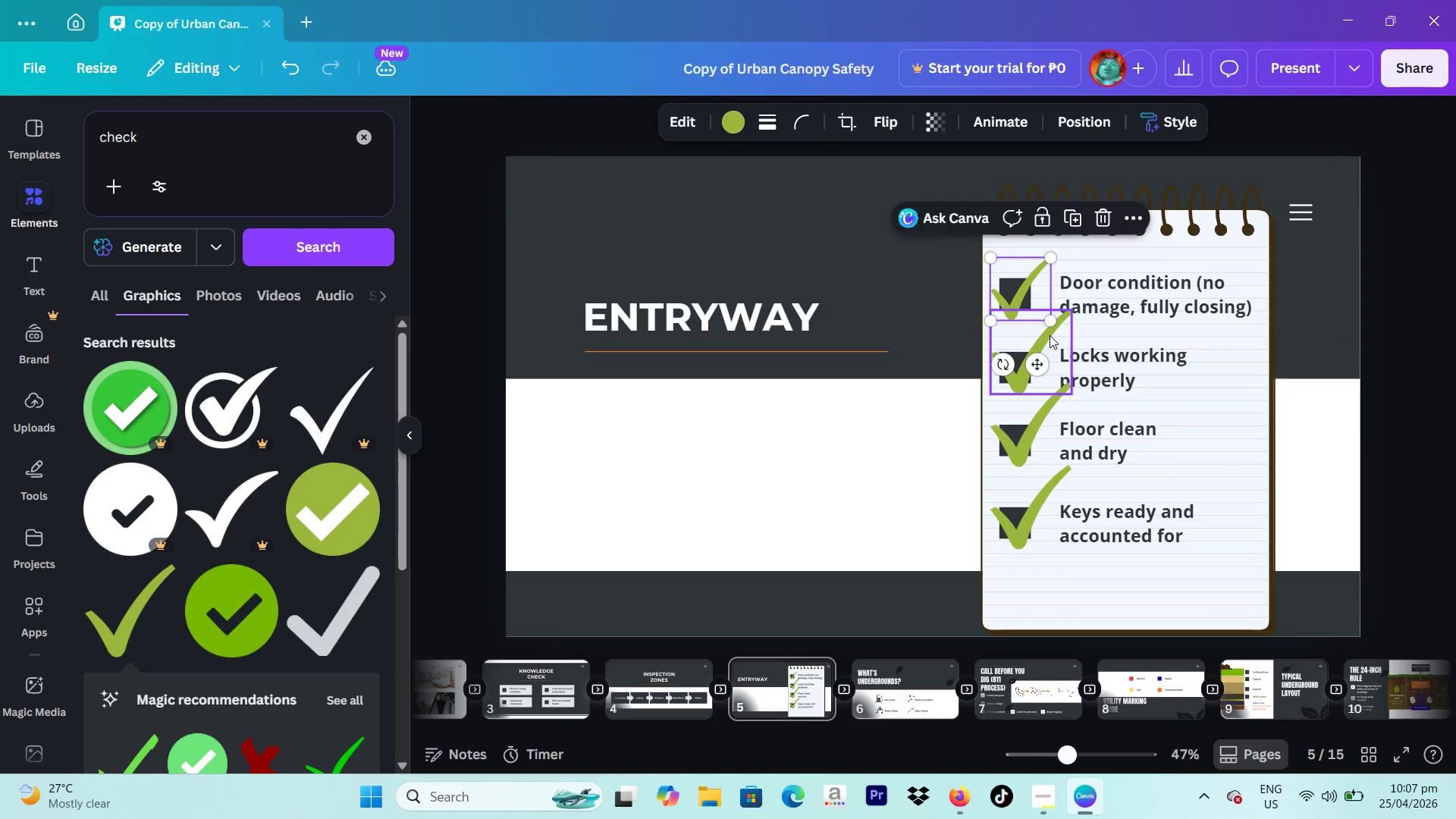 
left_click([1050, 335])
 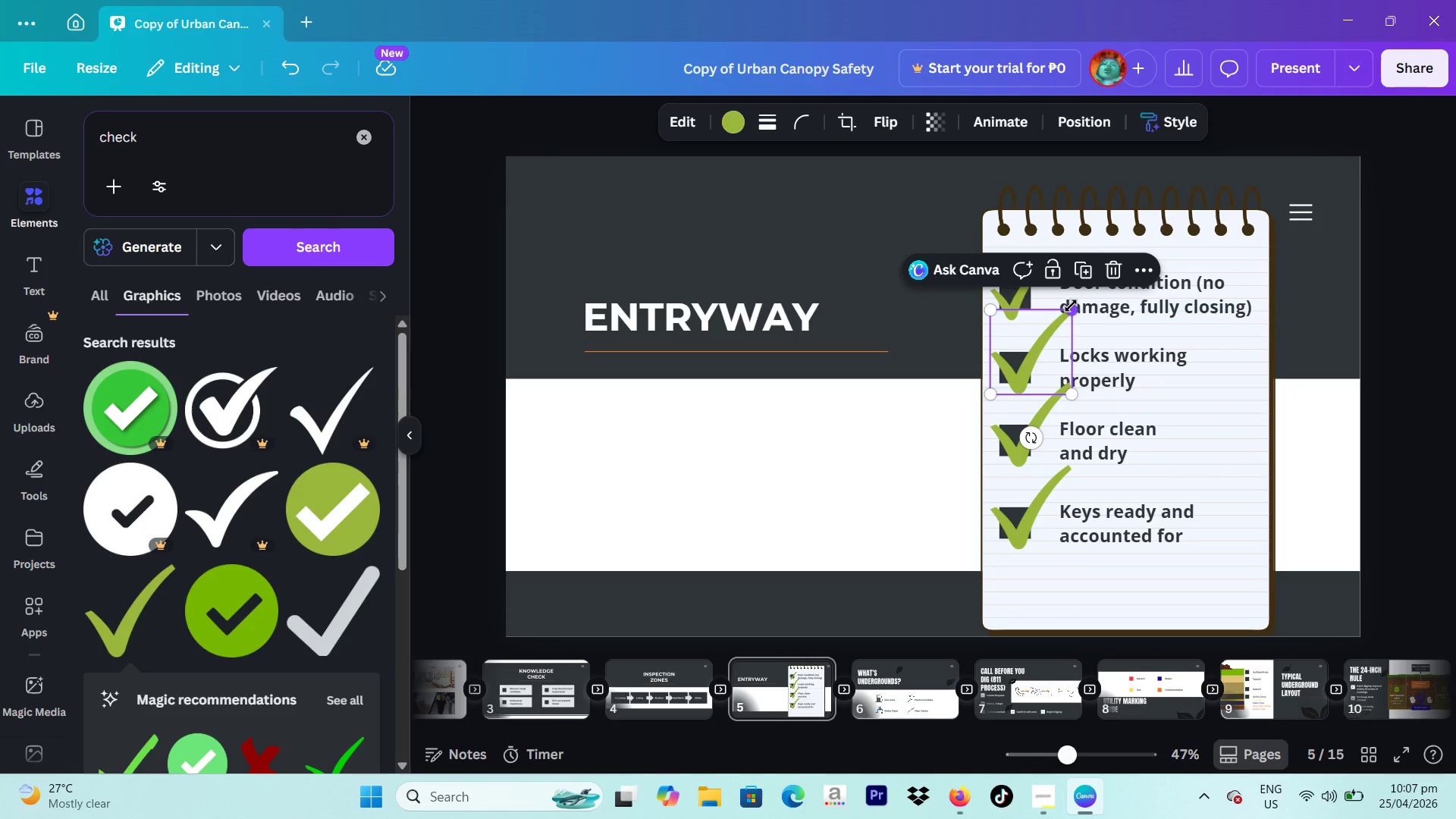 
left_click_drag(start_coordinate=[1071, 306], to_coordinate=[1049, 331])
 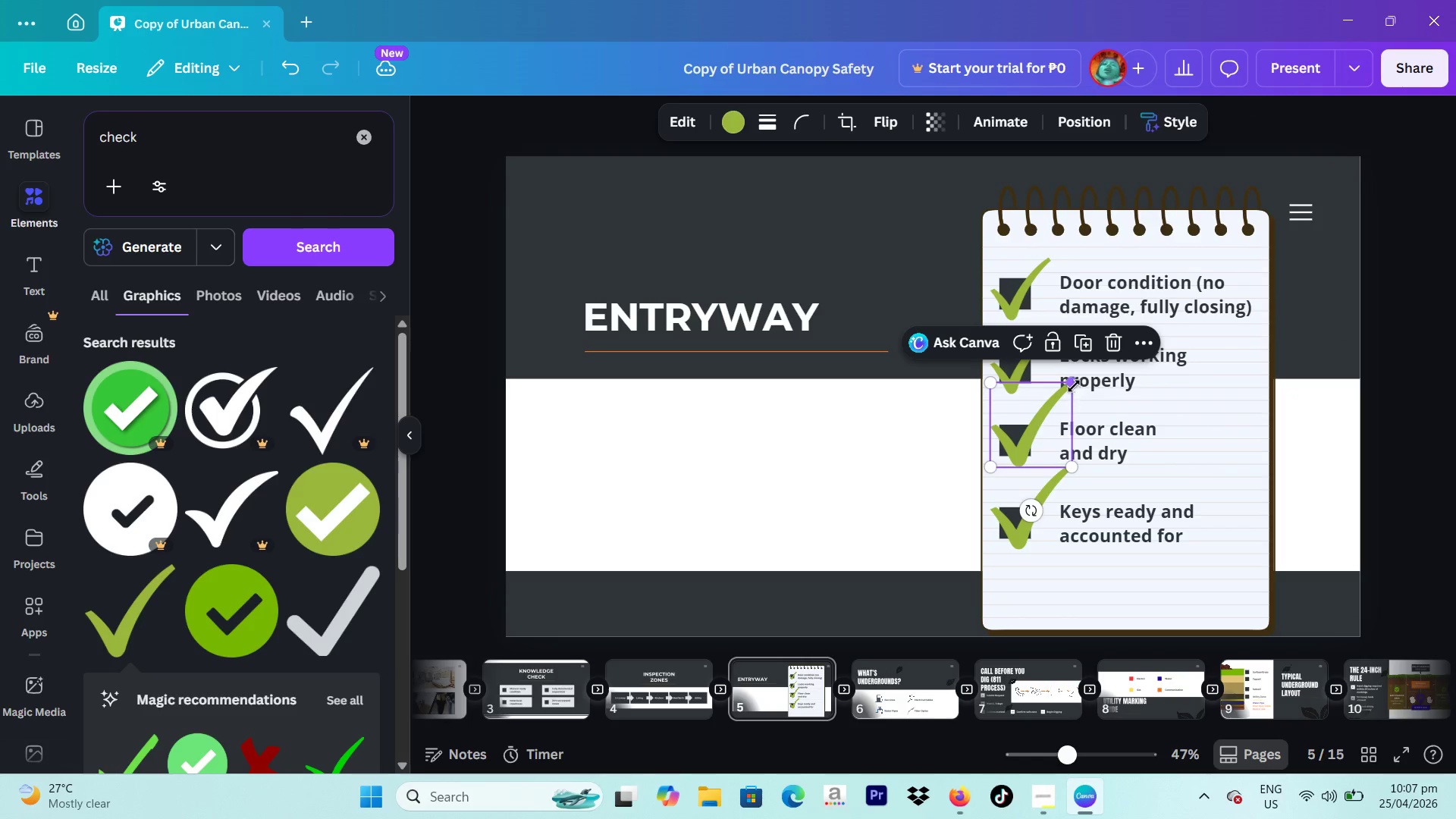 
left_click_drag(start_coordinate=[1075, 382], to_coordinate=[1054, 404])
 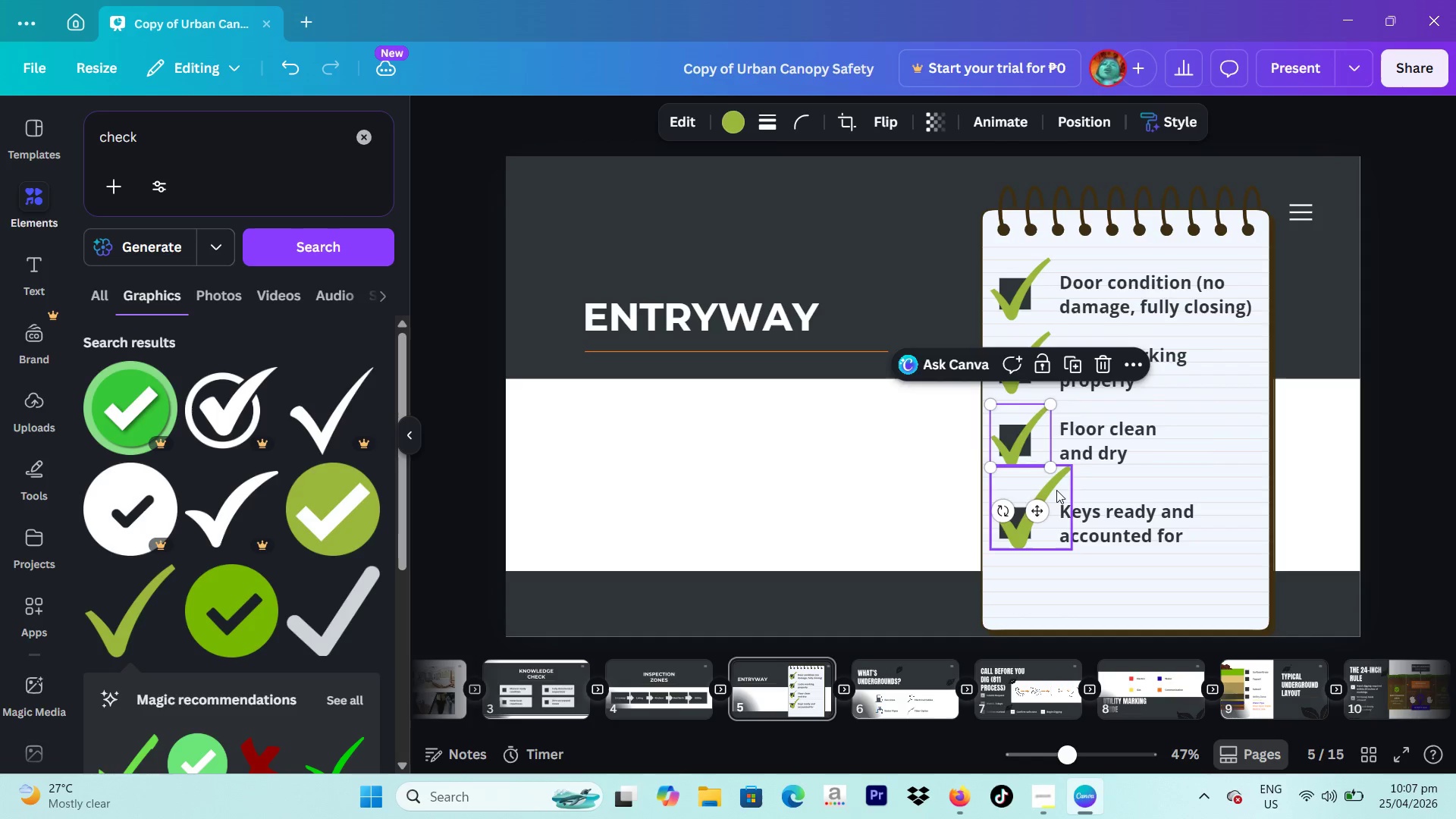 
left_click([1056, 490])
 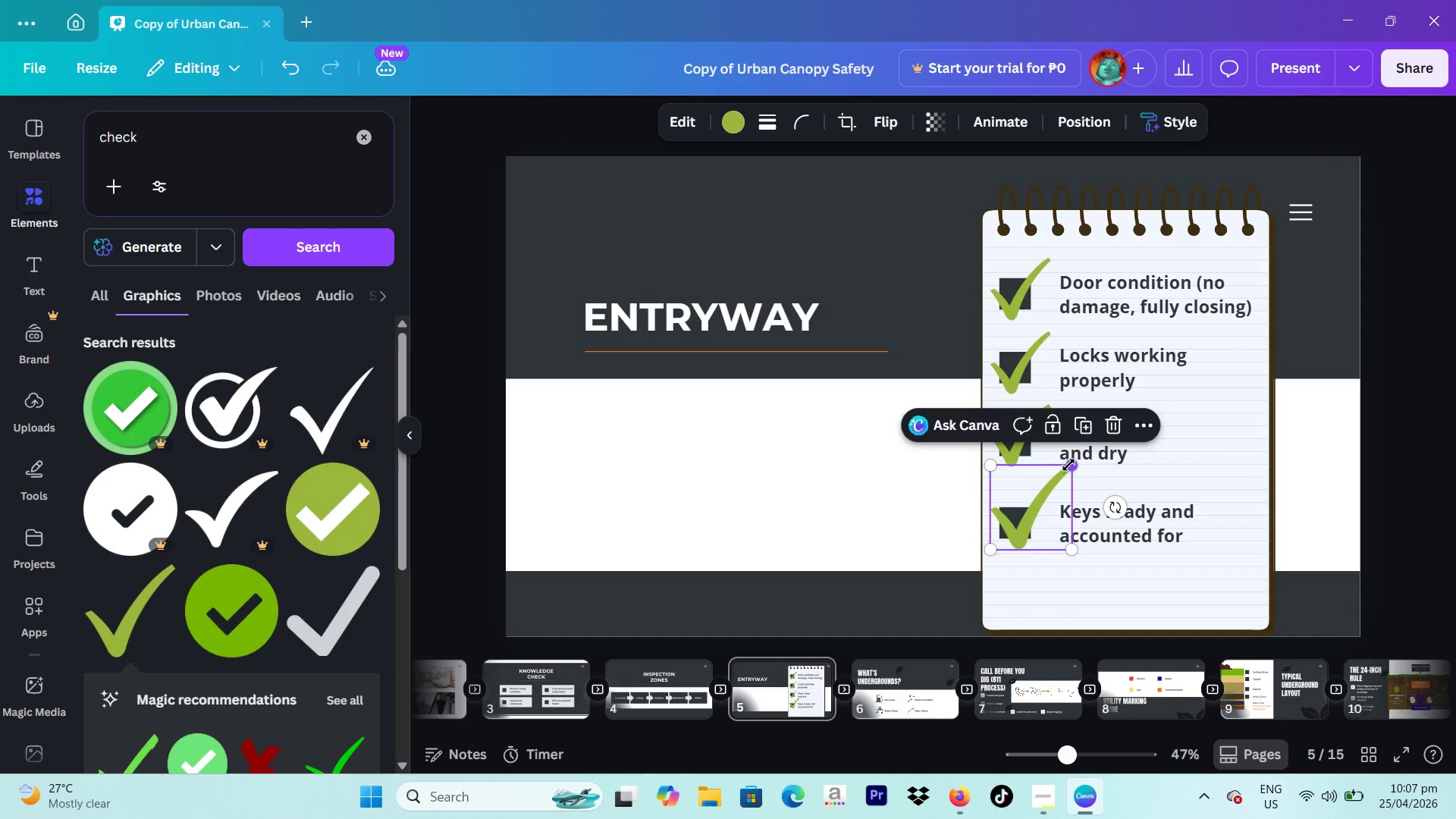 
left_click_drag(start_coordinate=[1068, 465], to_coordinate=[1050, 485])
 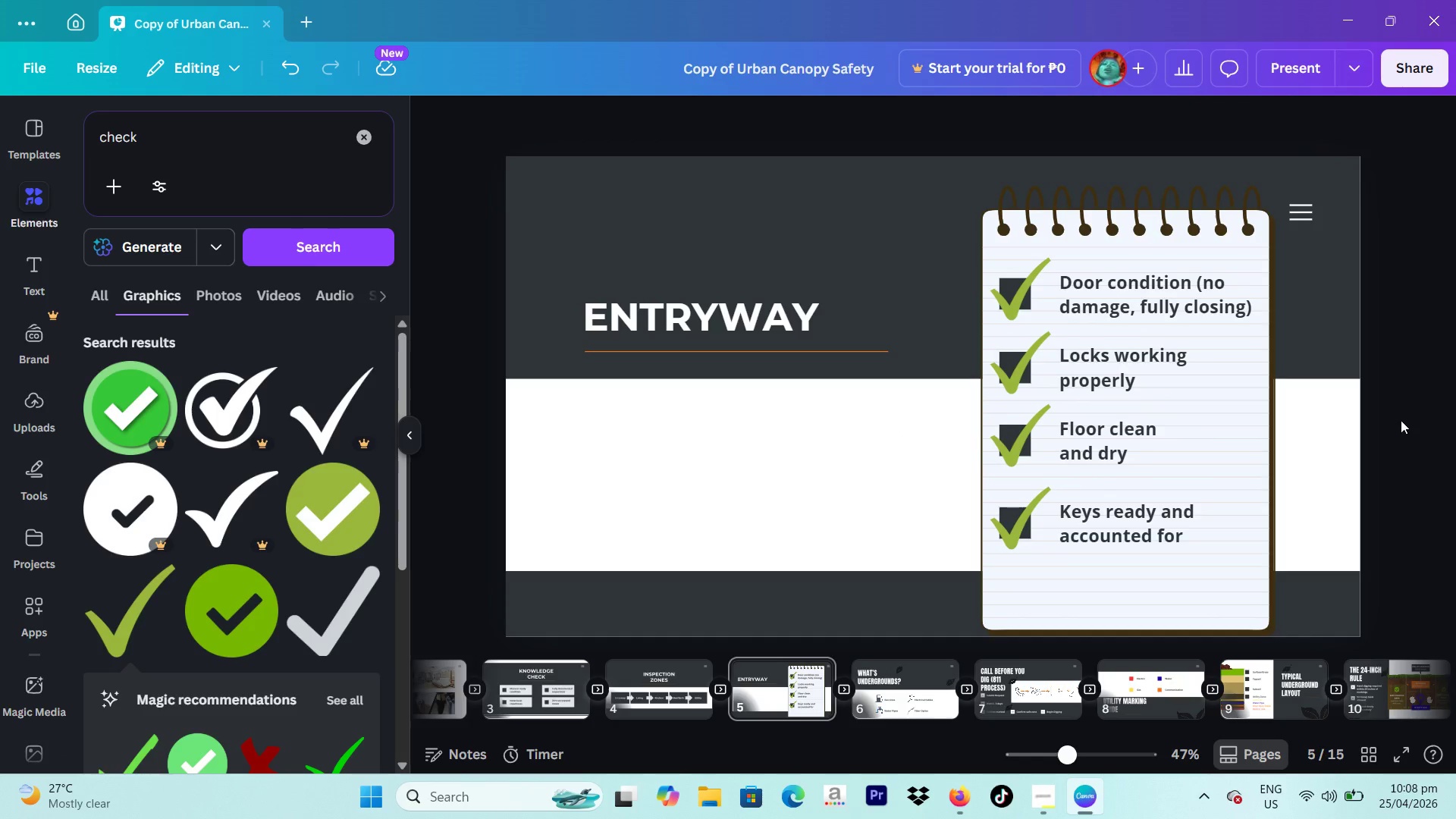 
wait(10.55)
 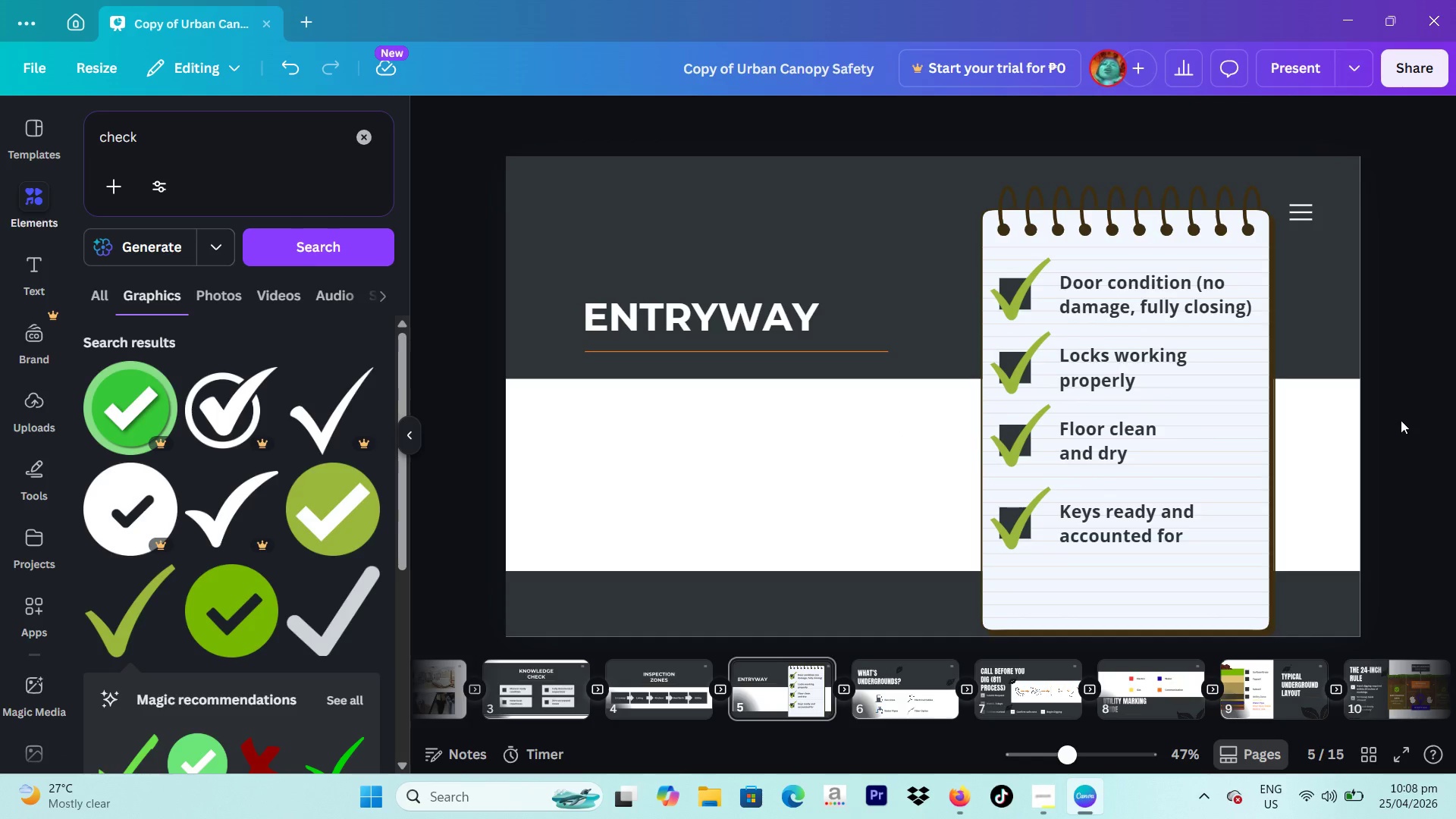 
left_click_drag(start_coordinate=[227, 141], to_coordinate=[67, 128])
 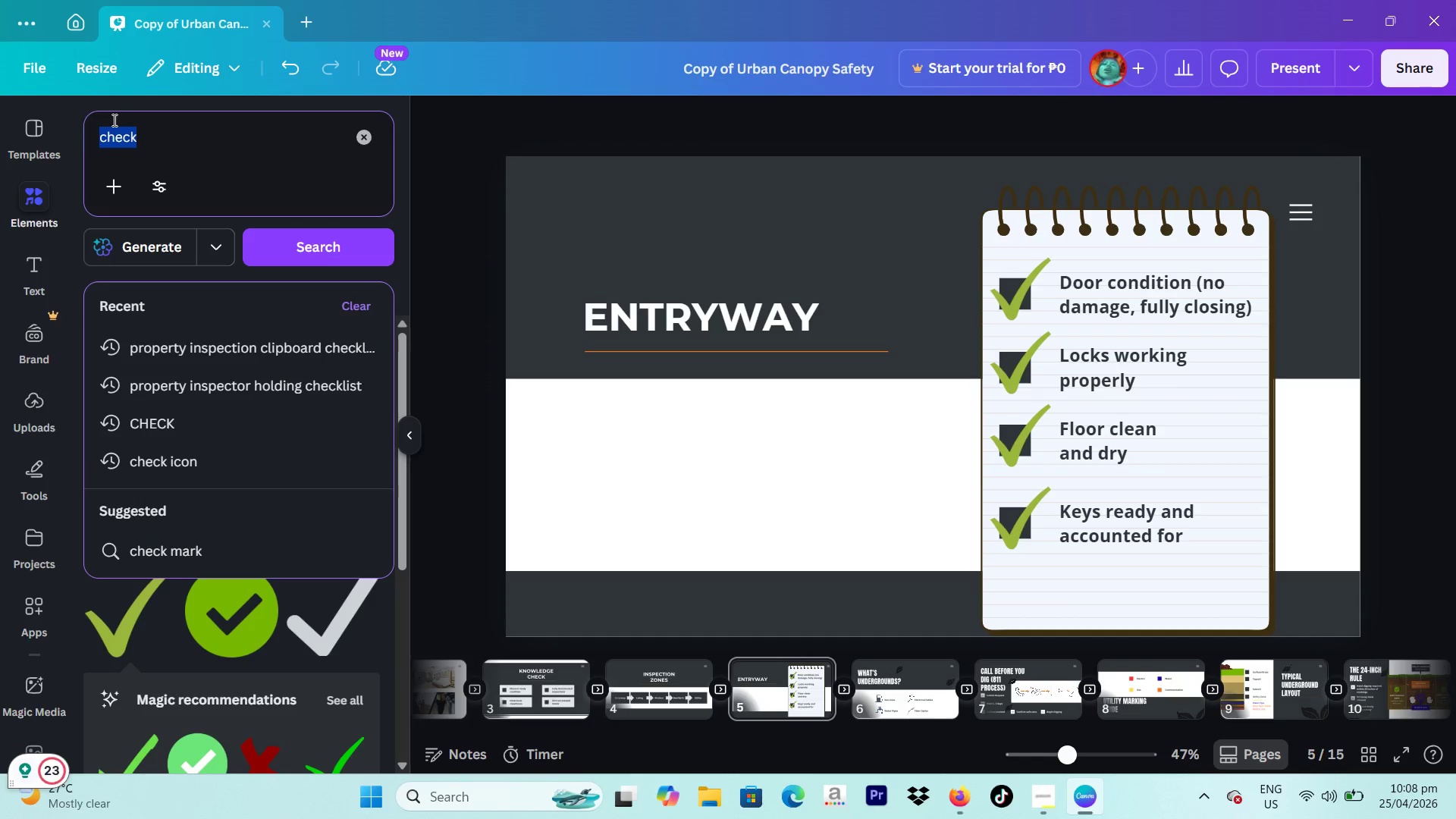 
type(entryway modern apartment)
 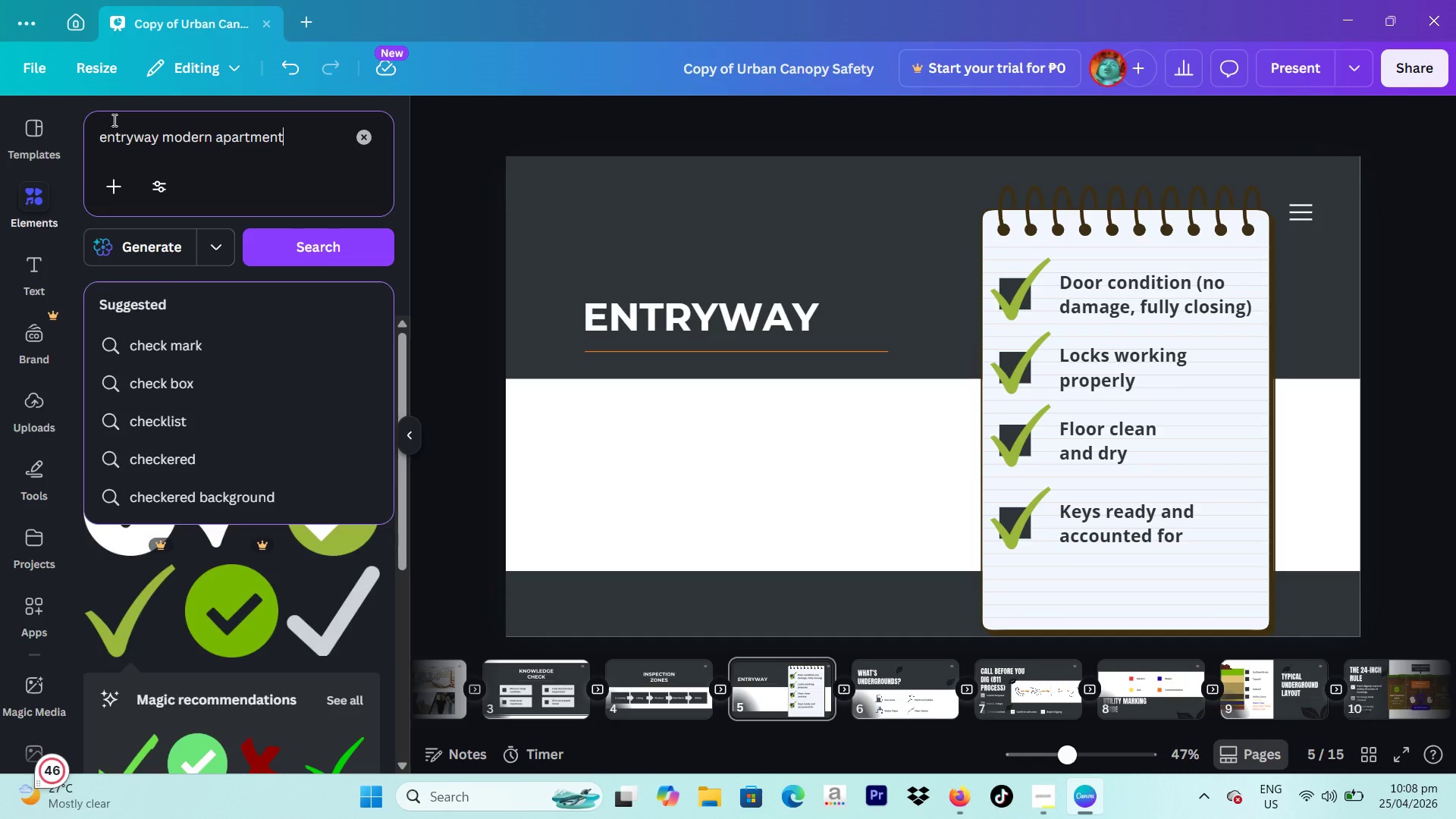 
key(Enter)
 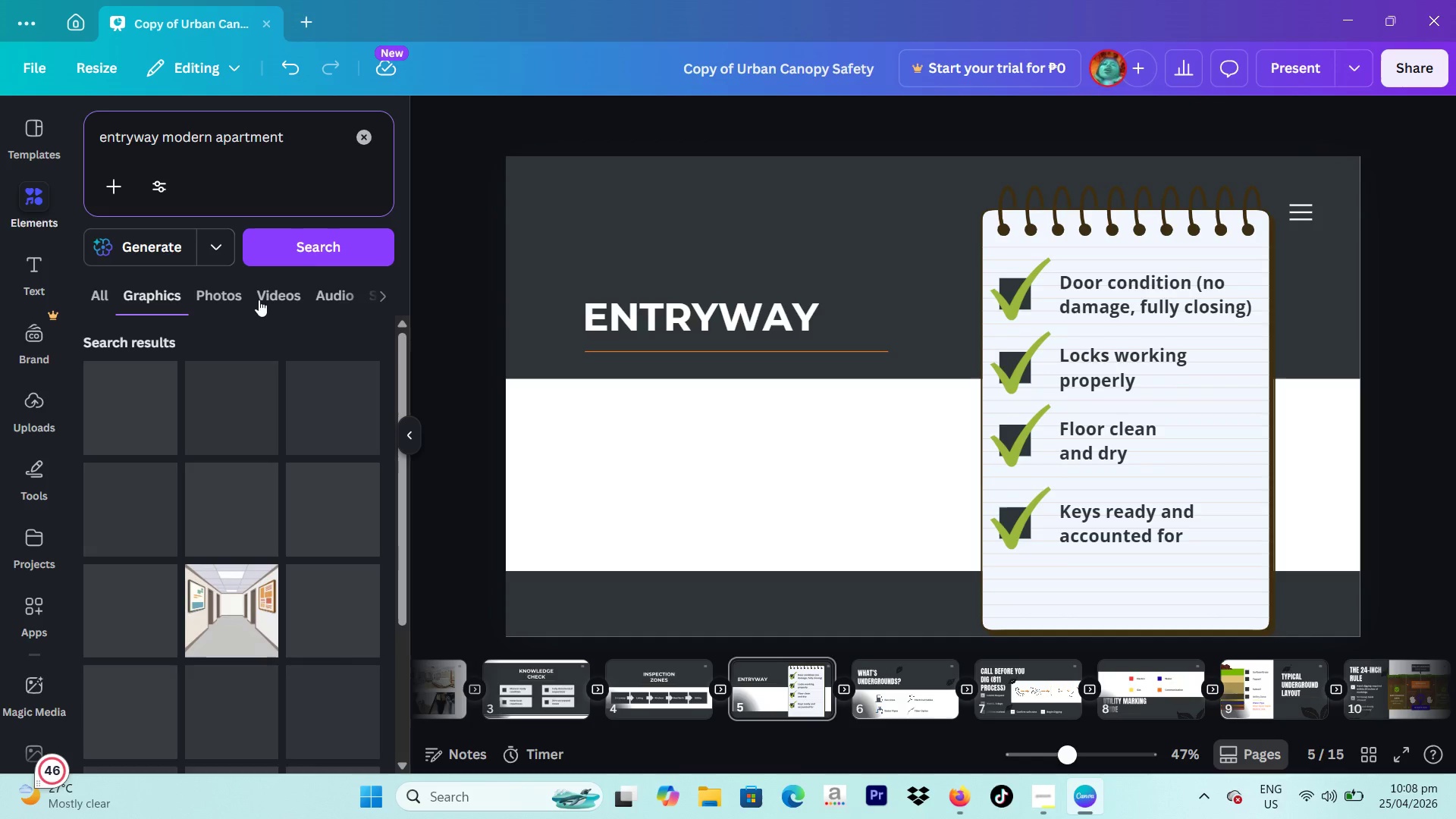 
wait(7.49)
 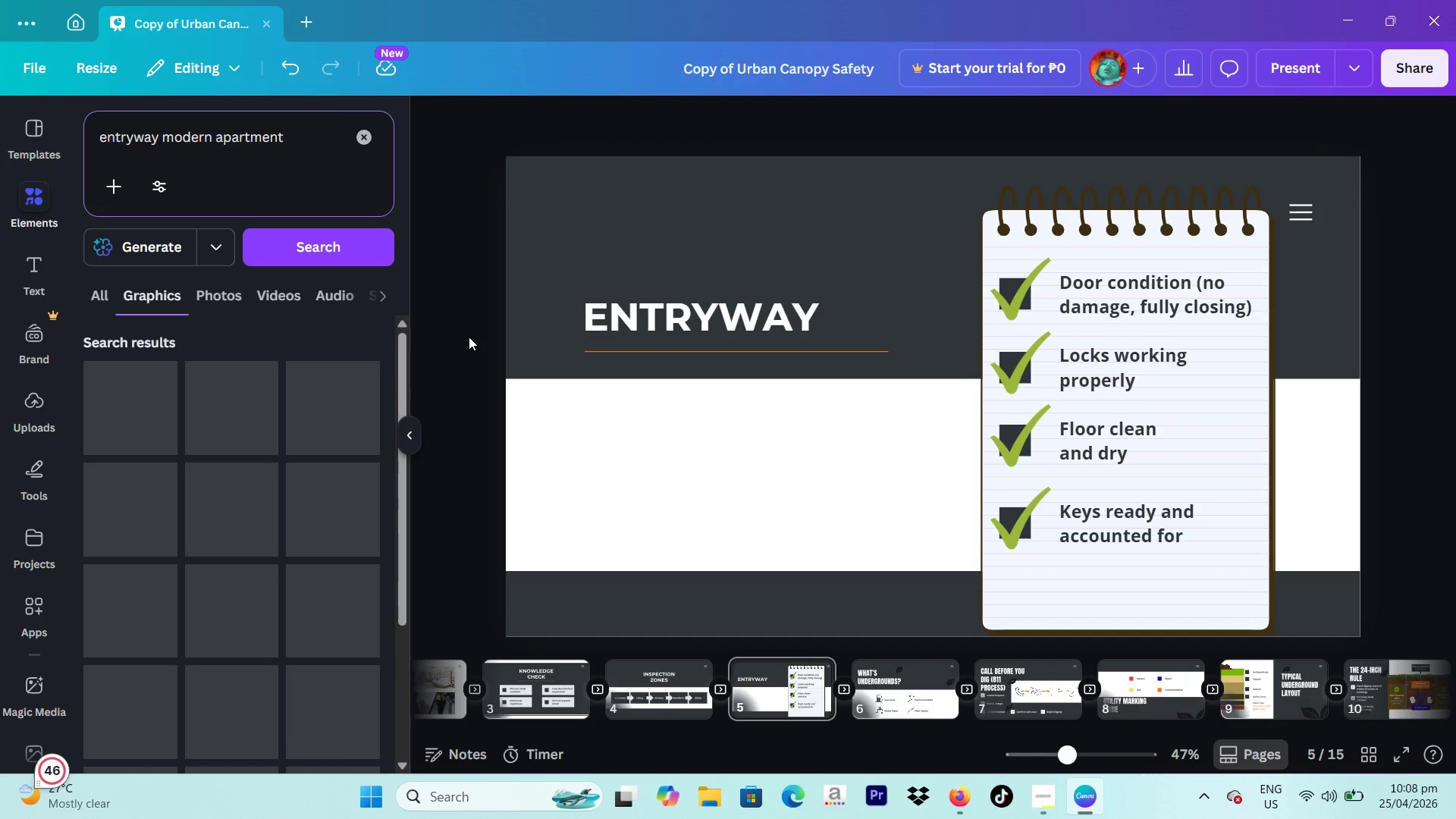 
left_click([215, 300])
 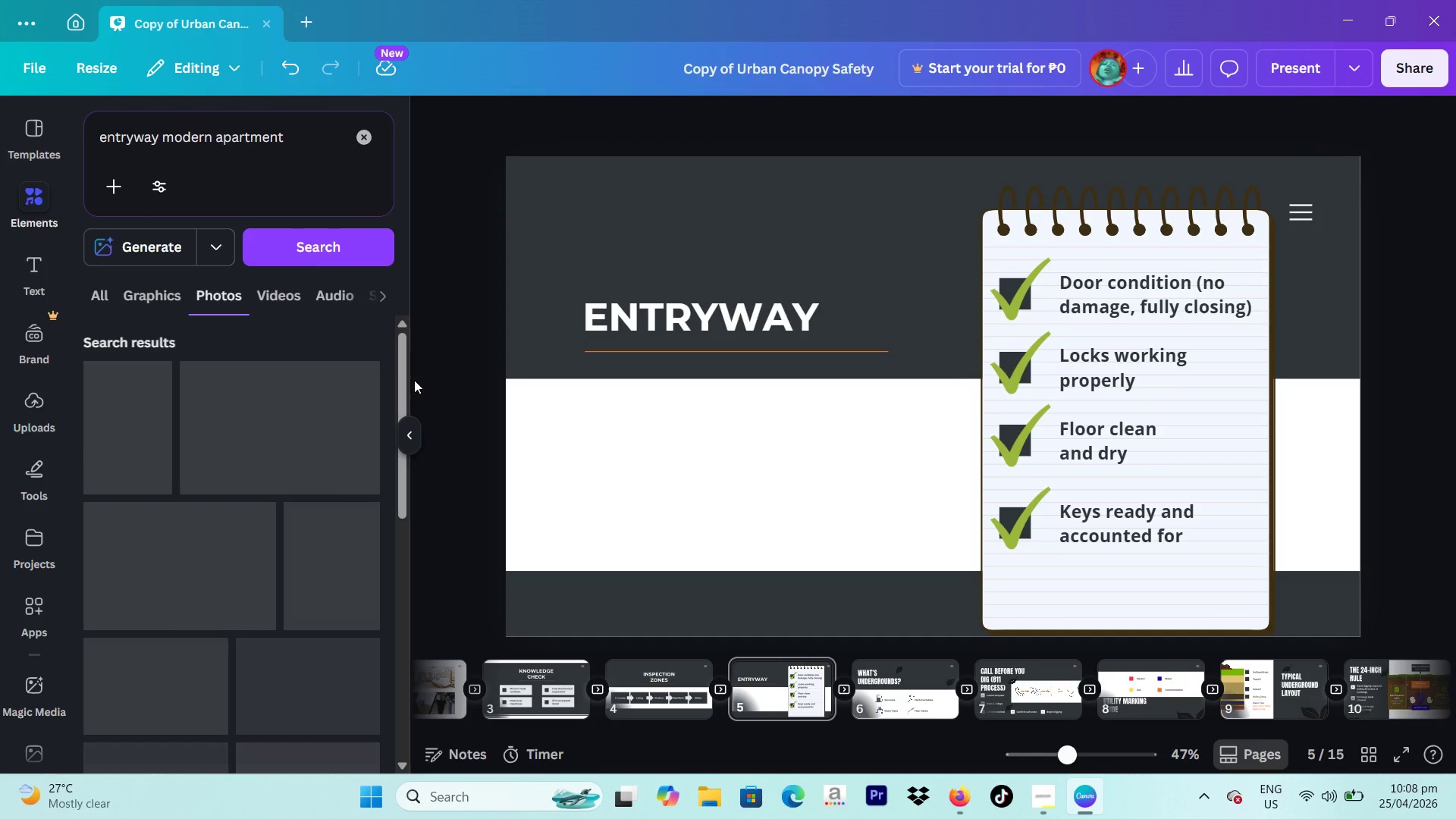 
wait(9.8)
 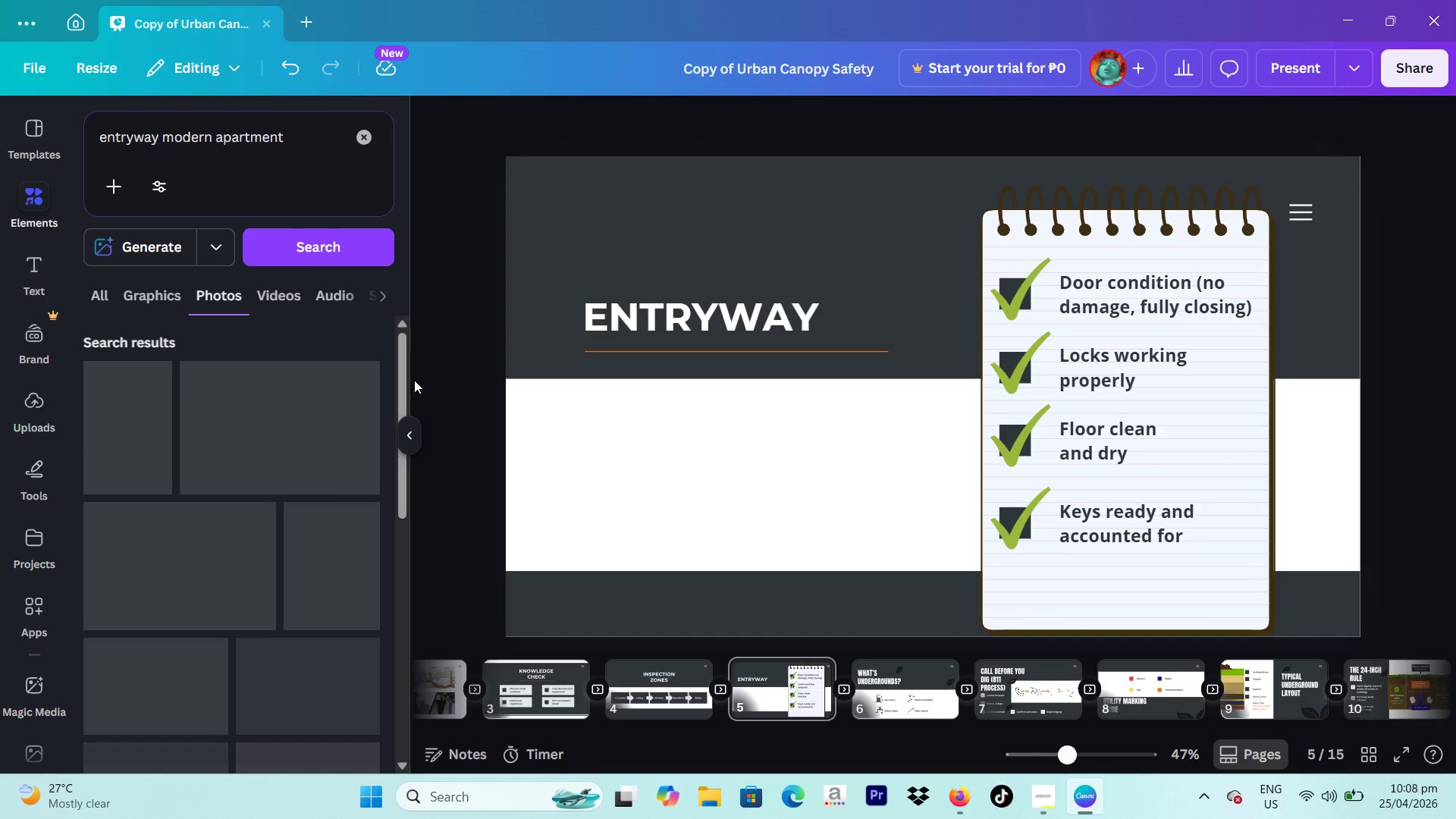 
scroll: coordinate [330, 587], scroll_direction: down, amount: 2.0
 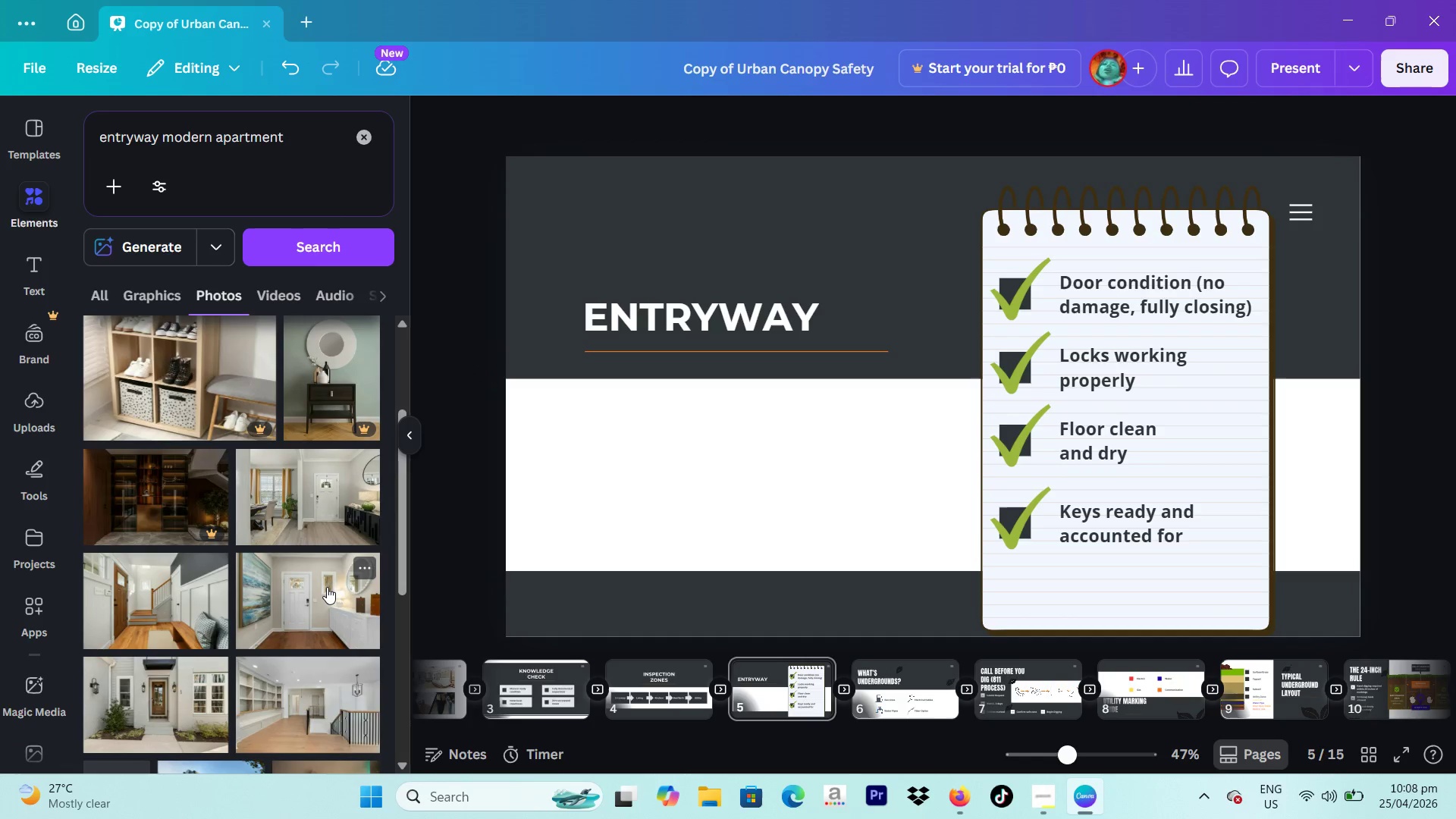 
left_click([327, 587])
 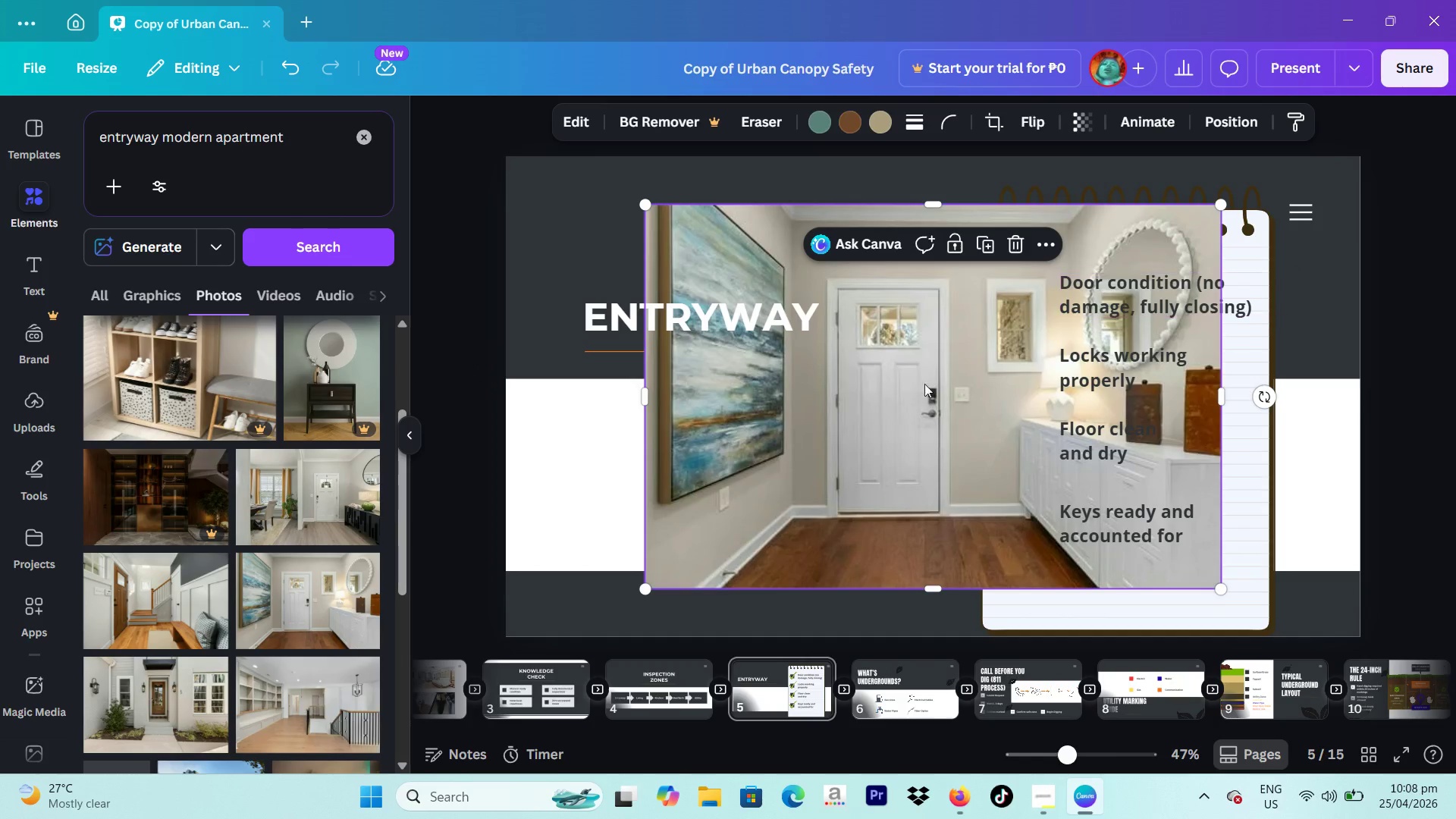 
left_click_drag(start_coordinate=[901, 394], to_coordinate=[723, 451])
 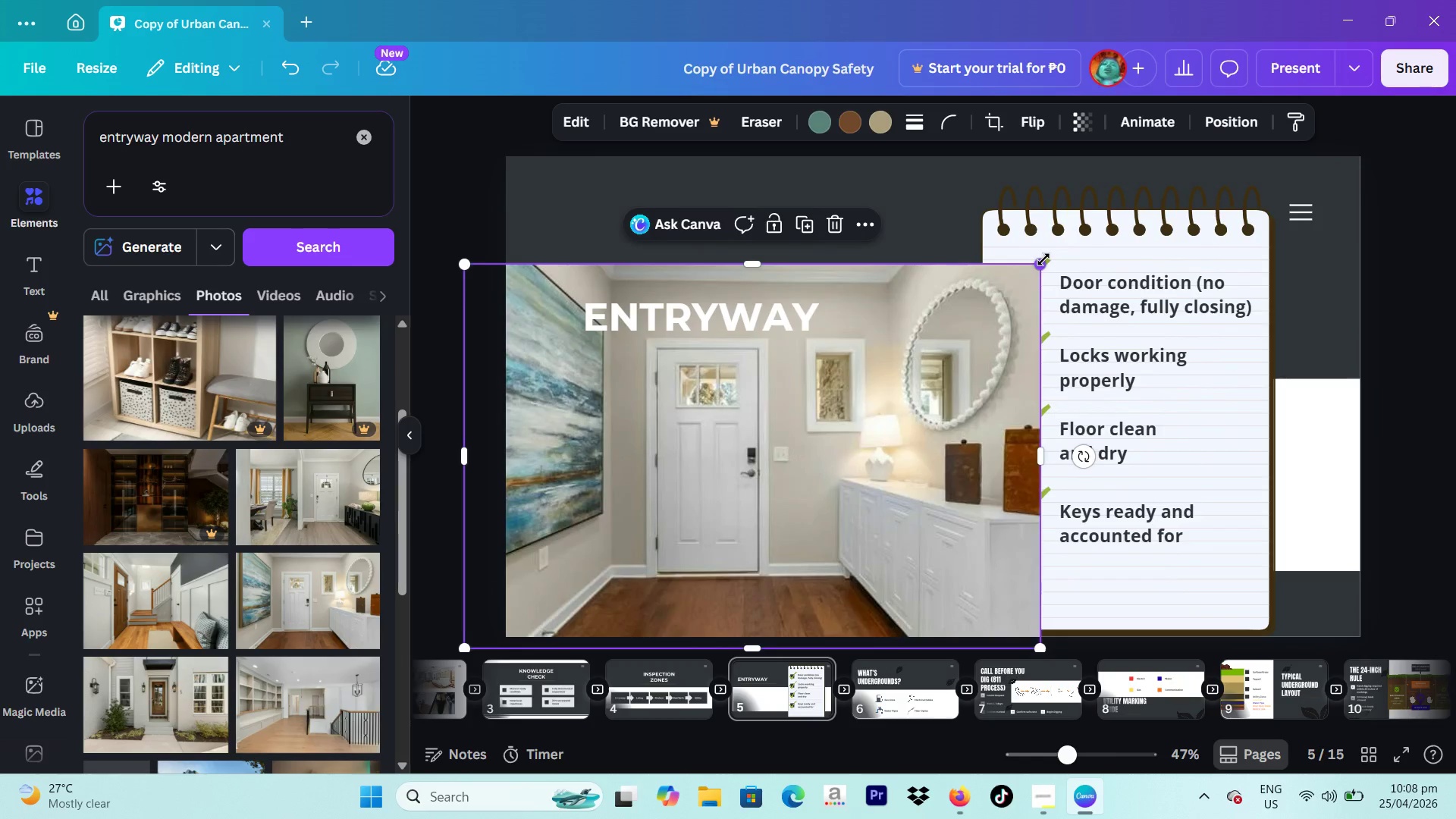 
left_click_drag(start_coordinate=[1043, 259], to_coordinate=[757, 542])
 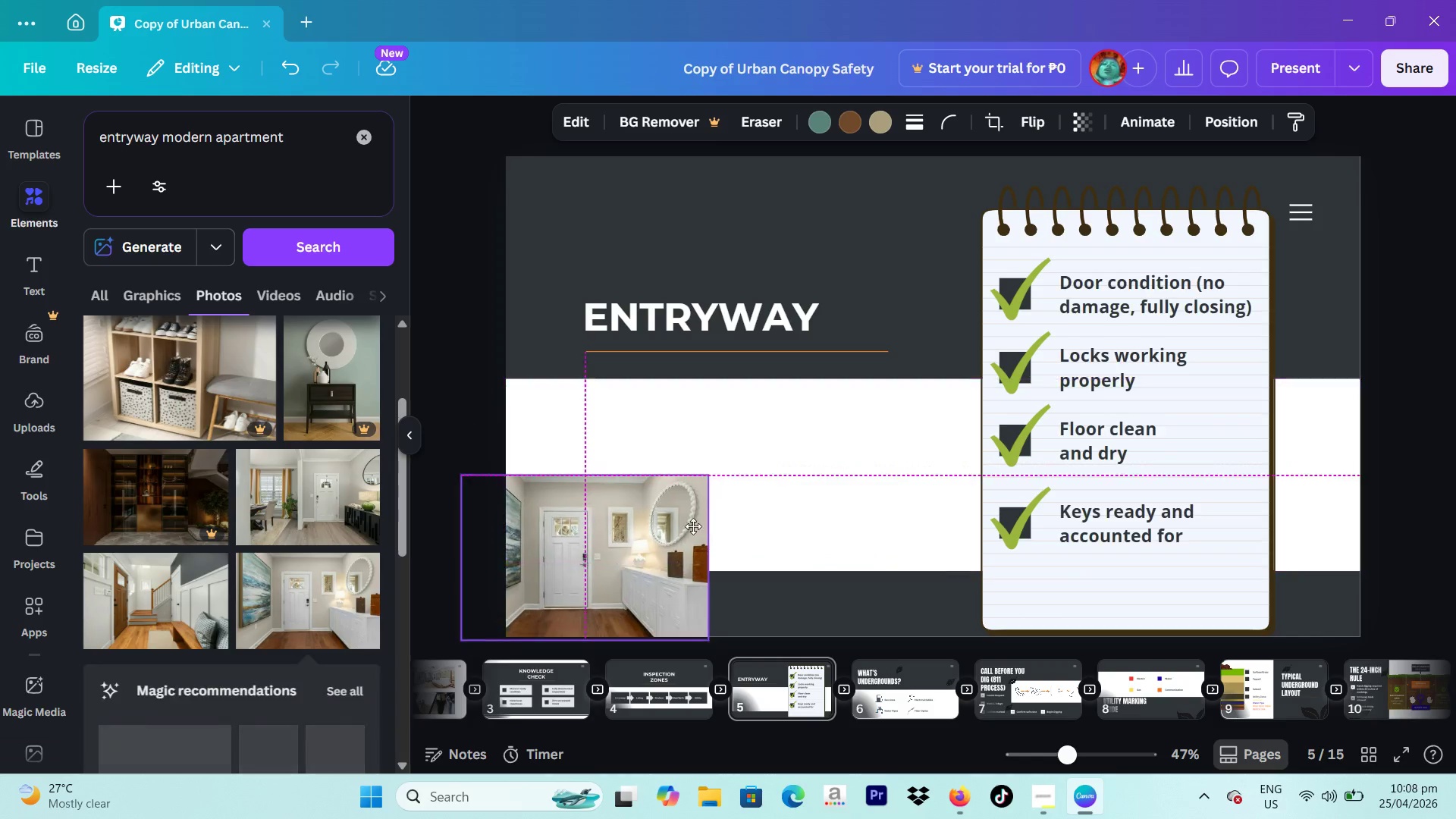 
left_click_drag(start_coordinate=[621, 572], to_coordinate=[743, 482])
 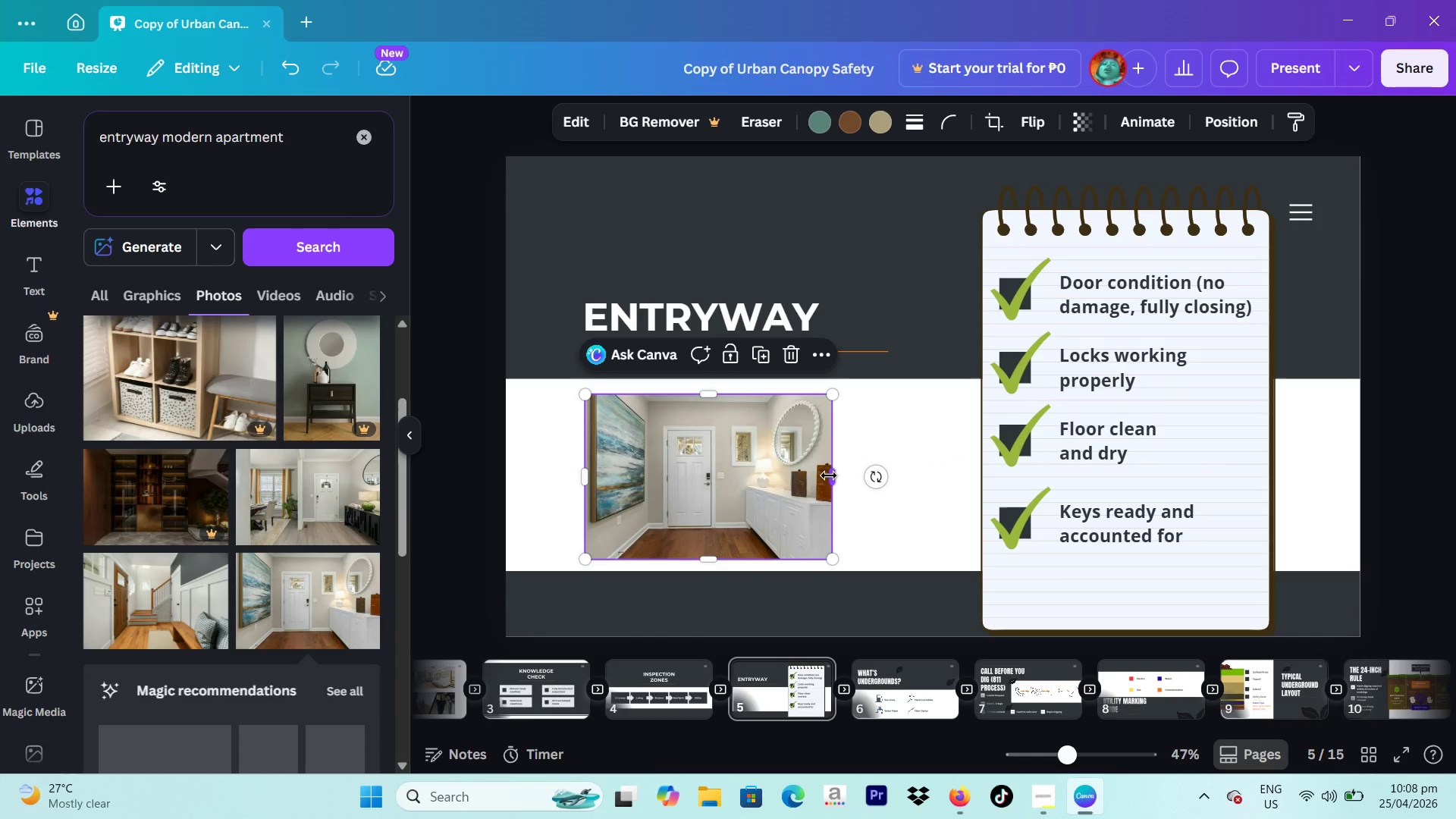 
left_click_drag(start_coordinate=[764, 480], to_coordinate=[701, 481])
 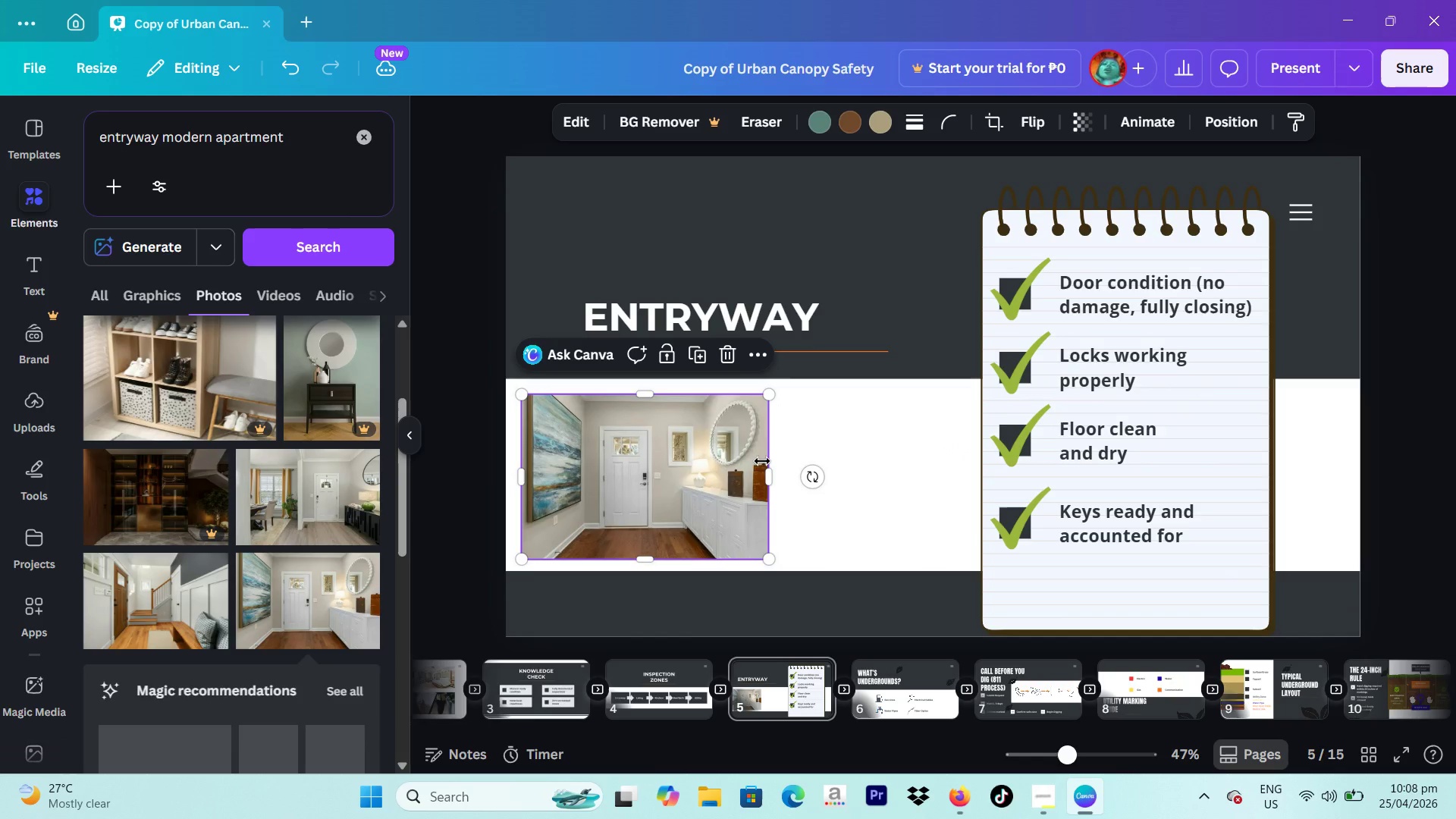 
left_click_drag(start_coordinate=[767, 472], to_coordinate=[810, 474])
 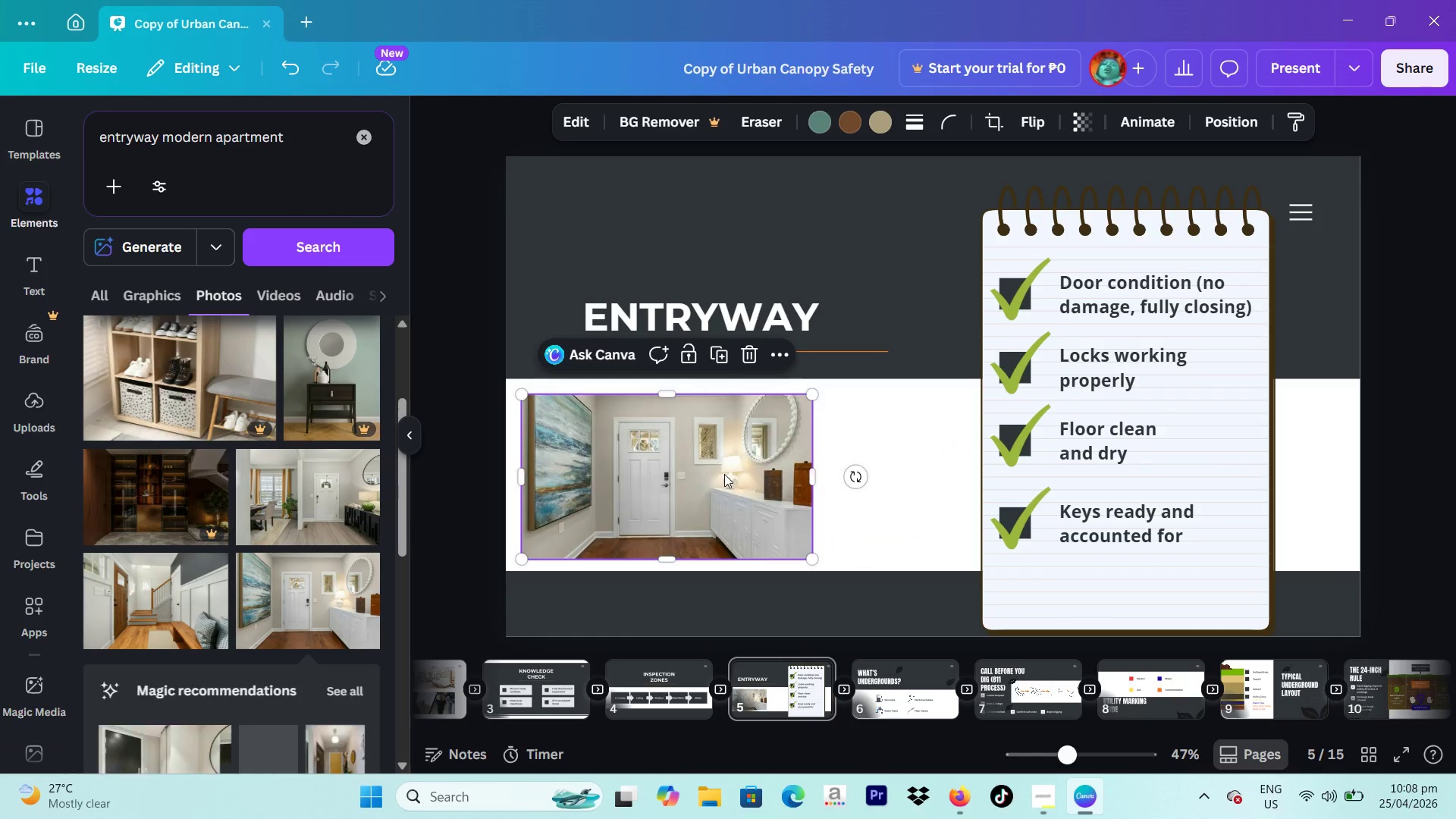 
left_click_drag(start_coordinate=[724, 474], to_coordinate=[783, 474])
 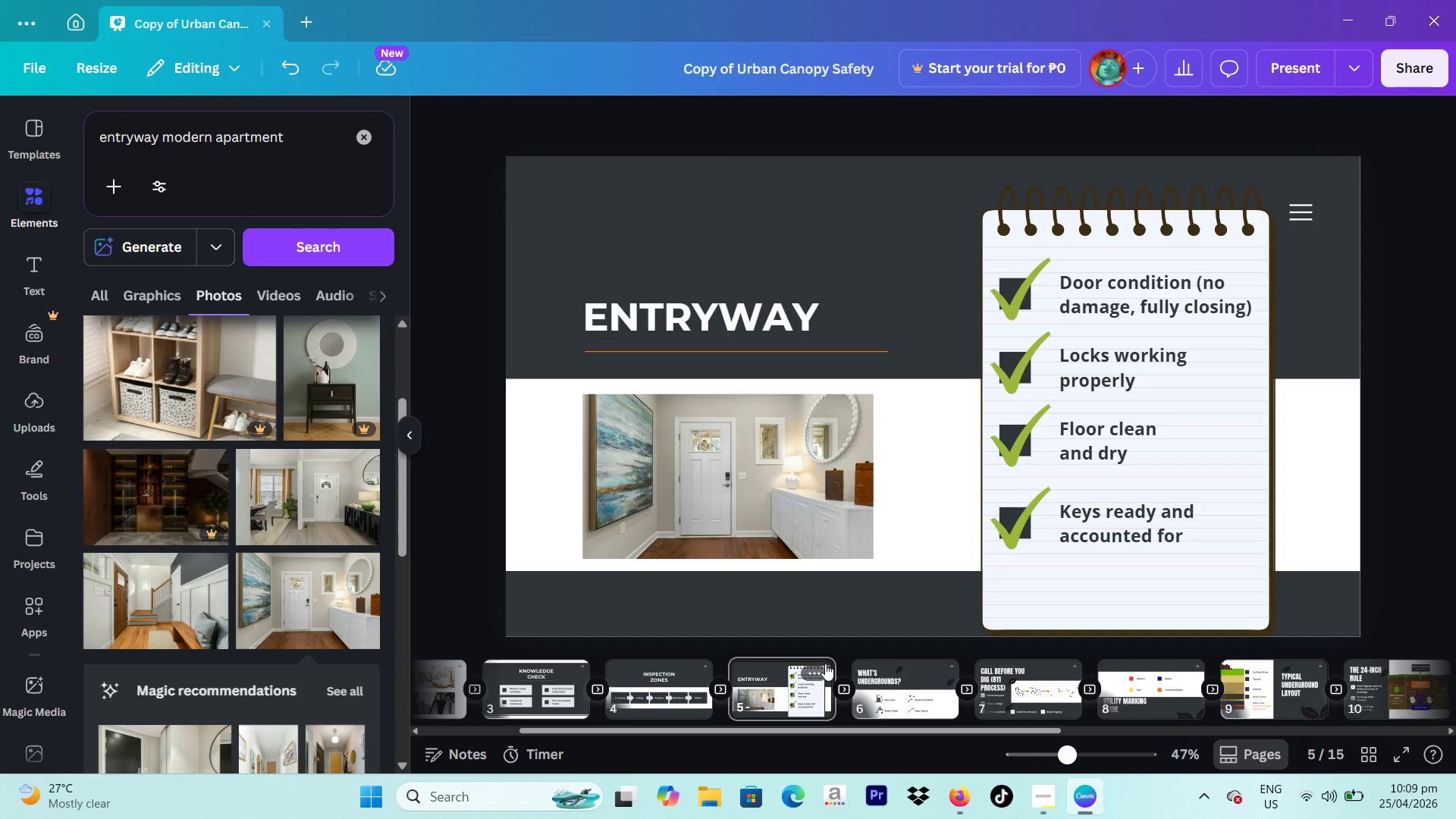 
wait(30.95)
 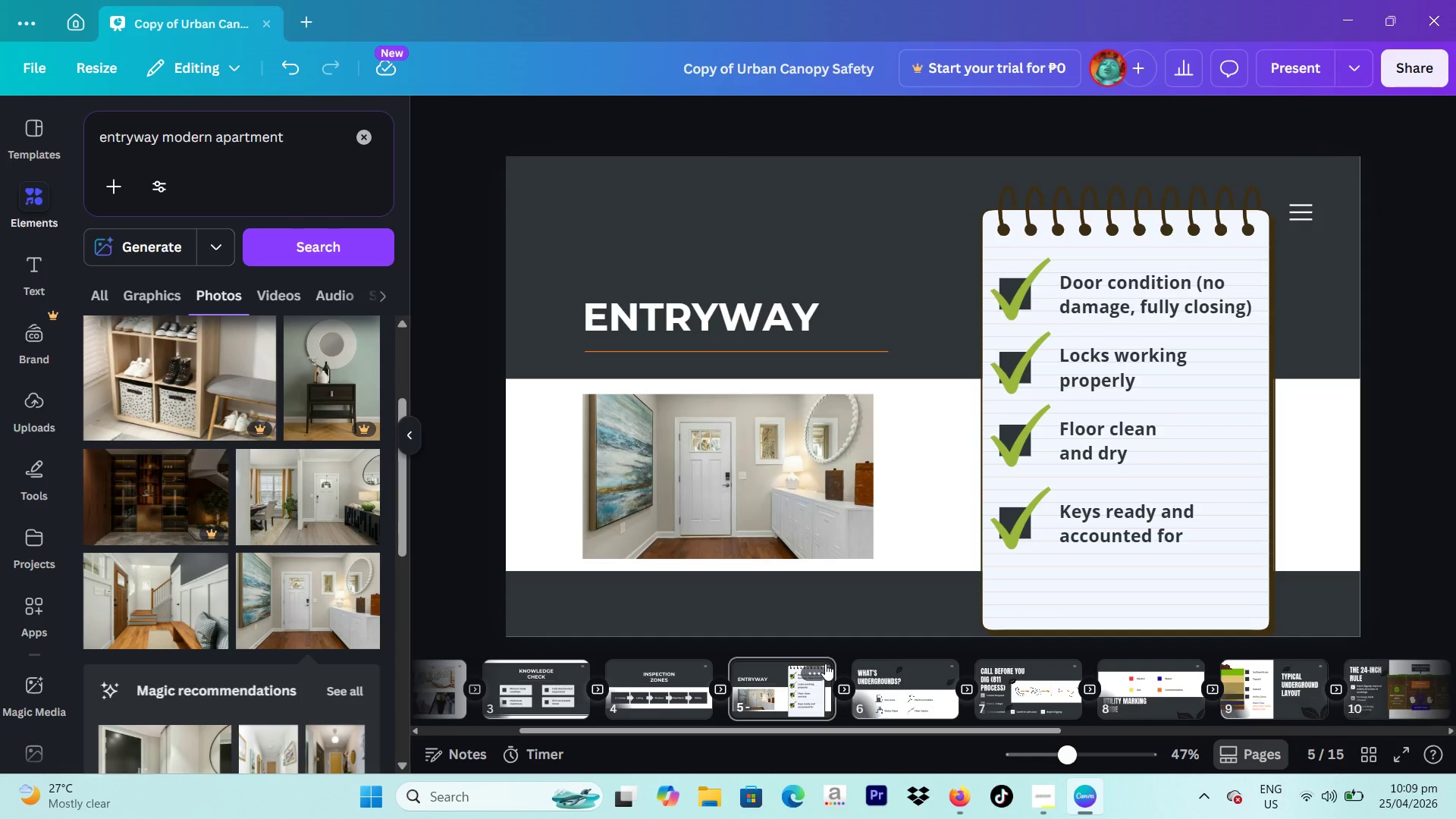 
left_click([827, 666])
 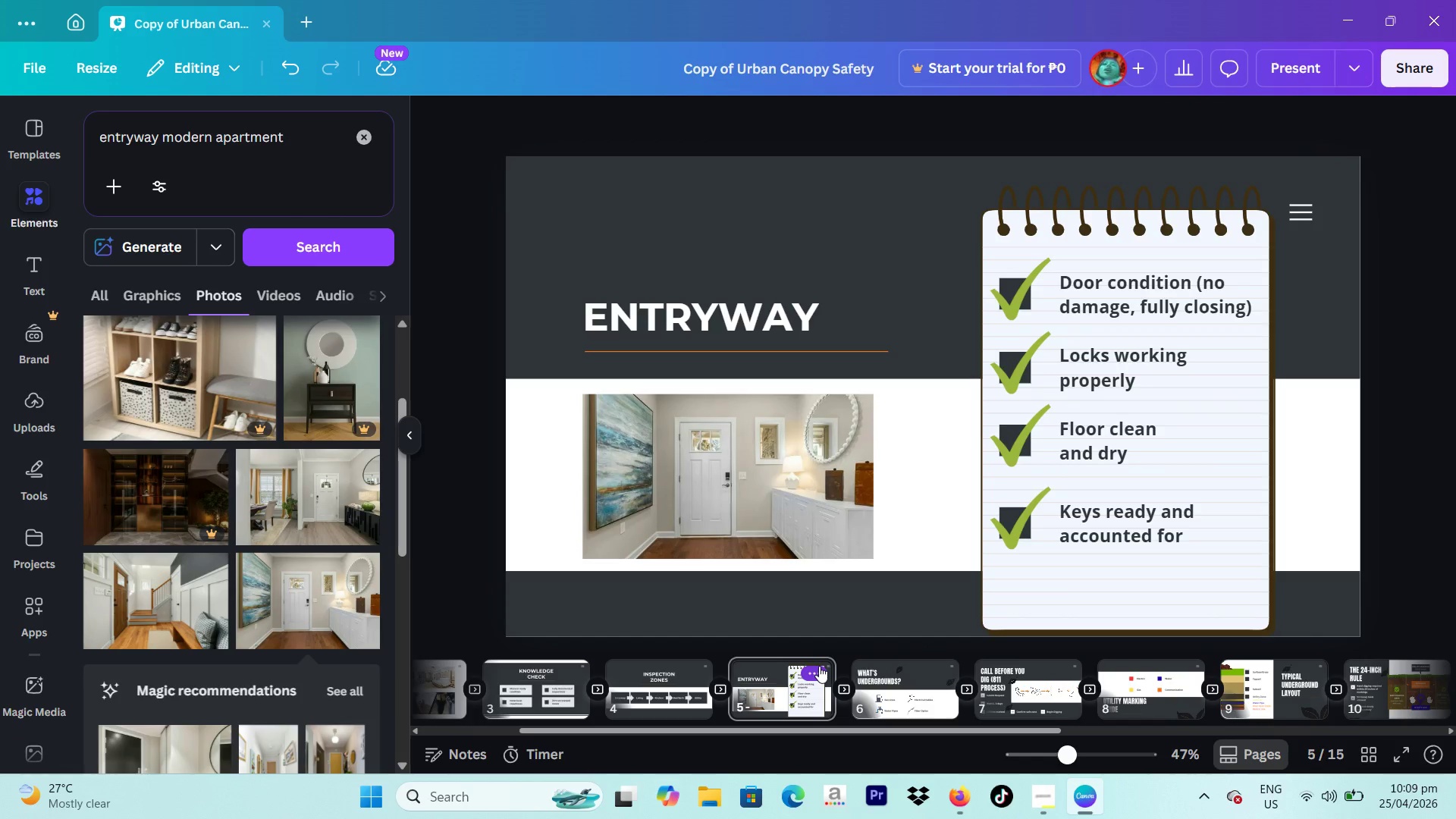 
left_click([819, 666])
 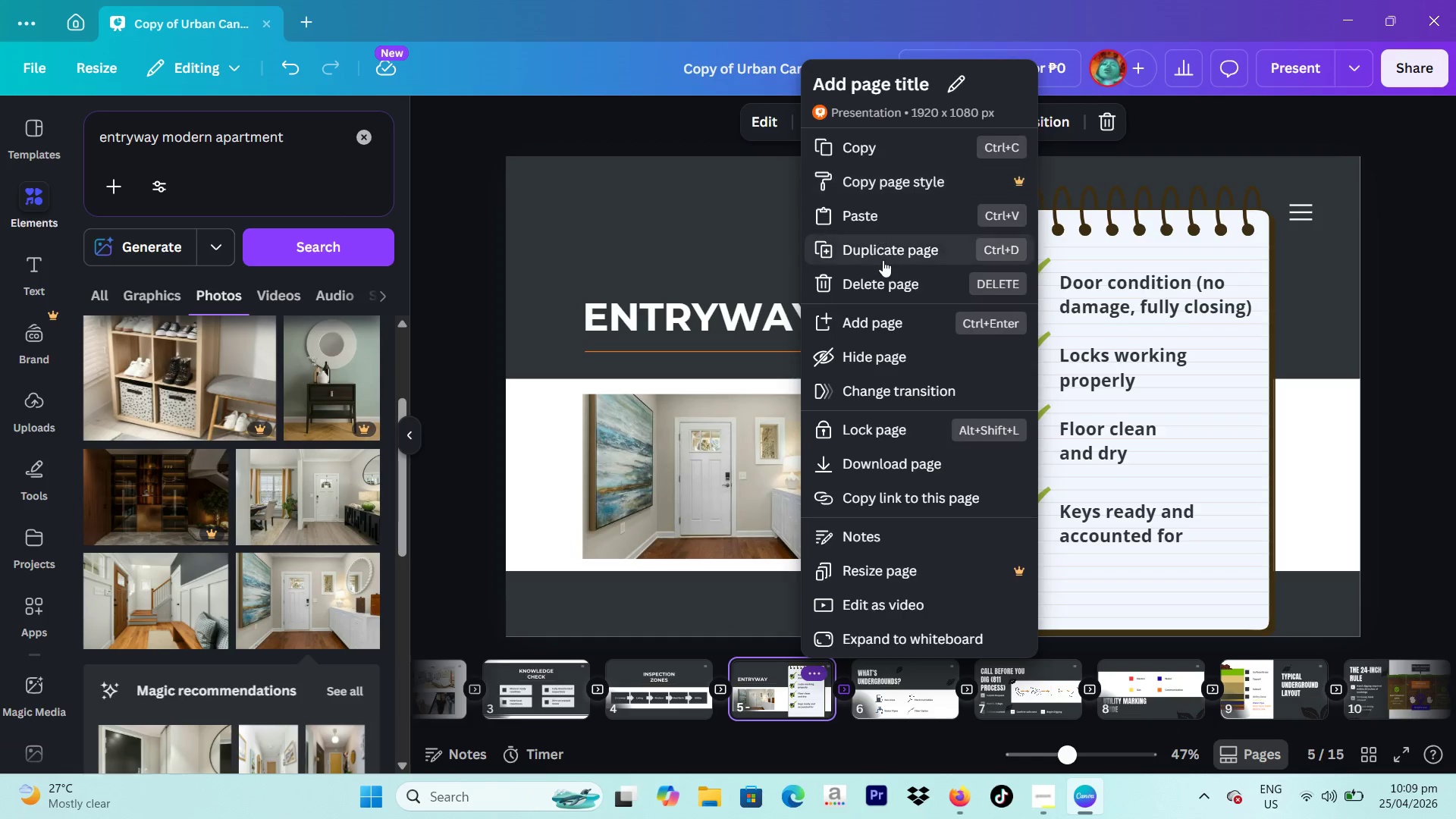 
left_click([883, 256])
 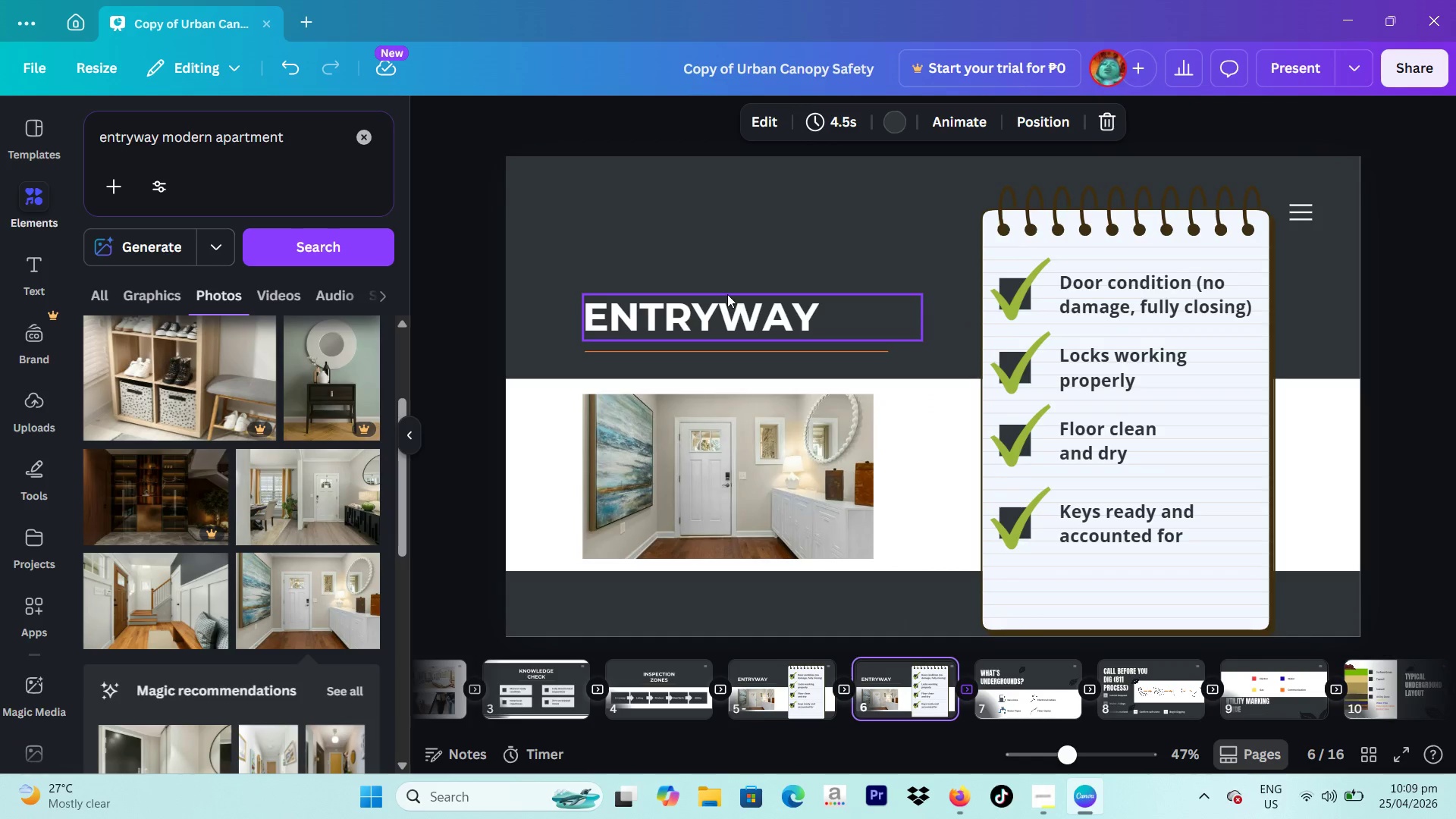 
double_click([726, 305])
 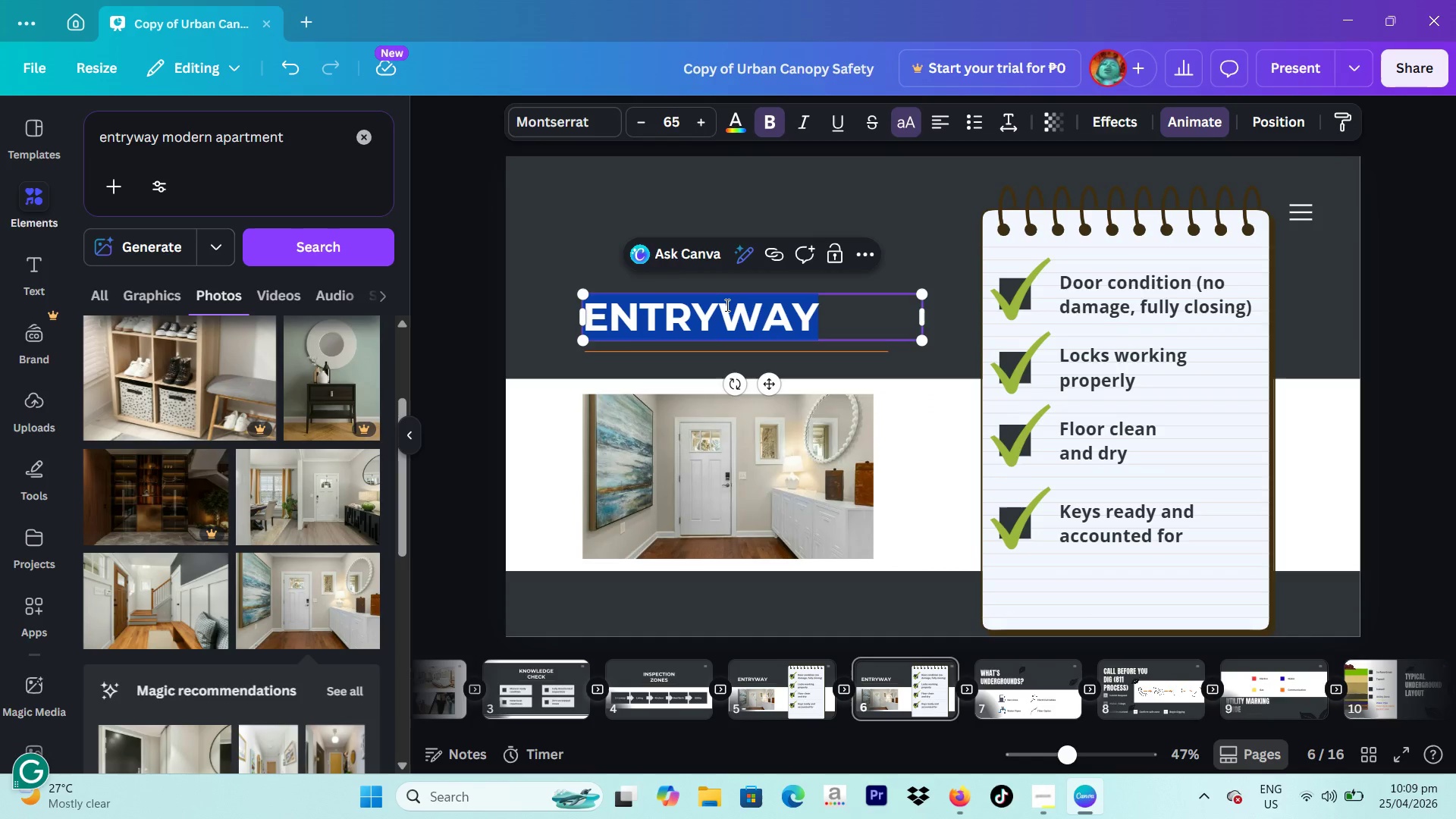 
type(Living area )
key(Backspace)
 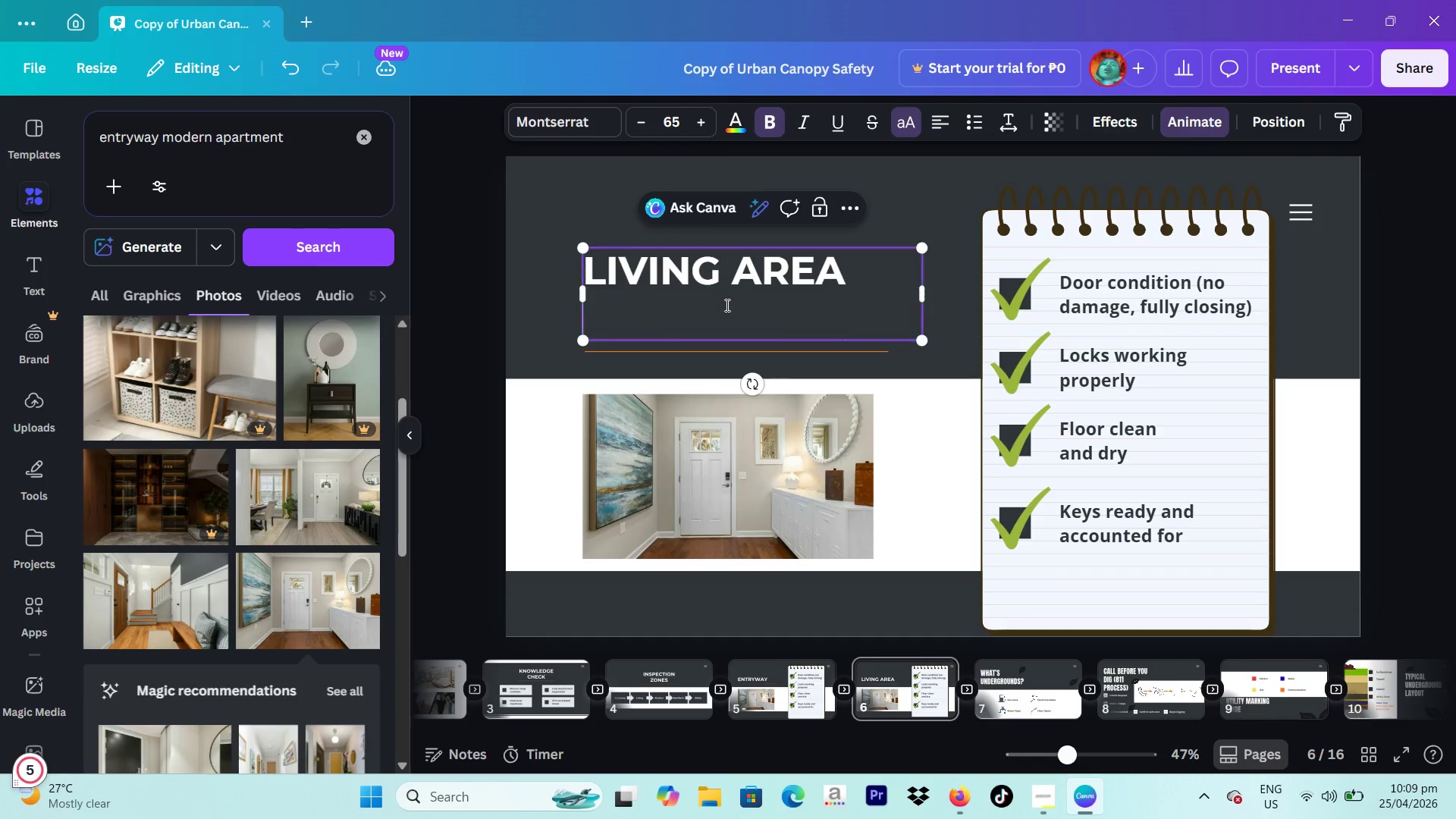 
key(Enter)
 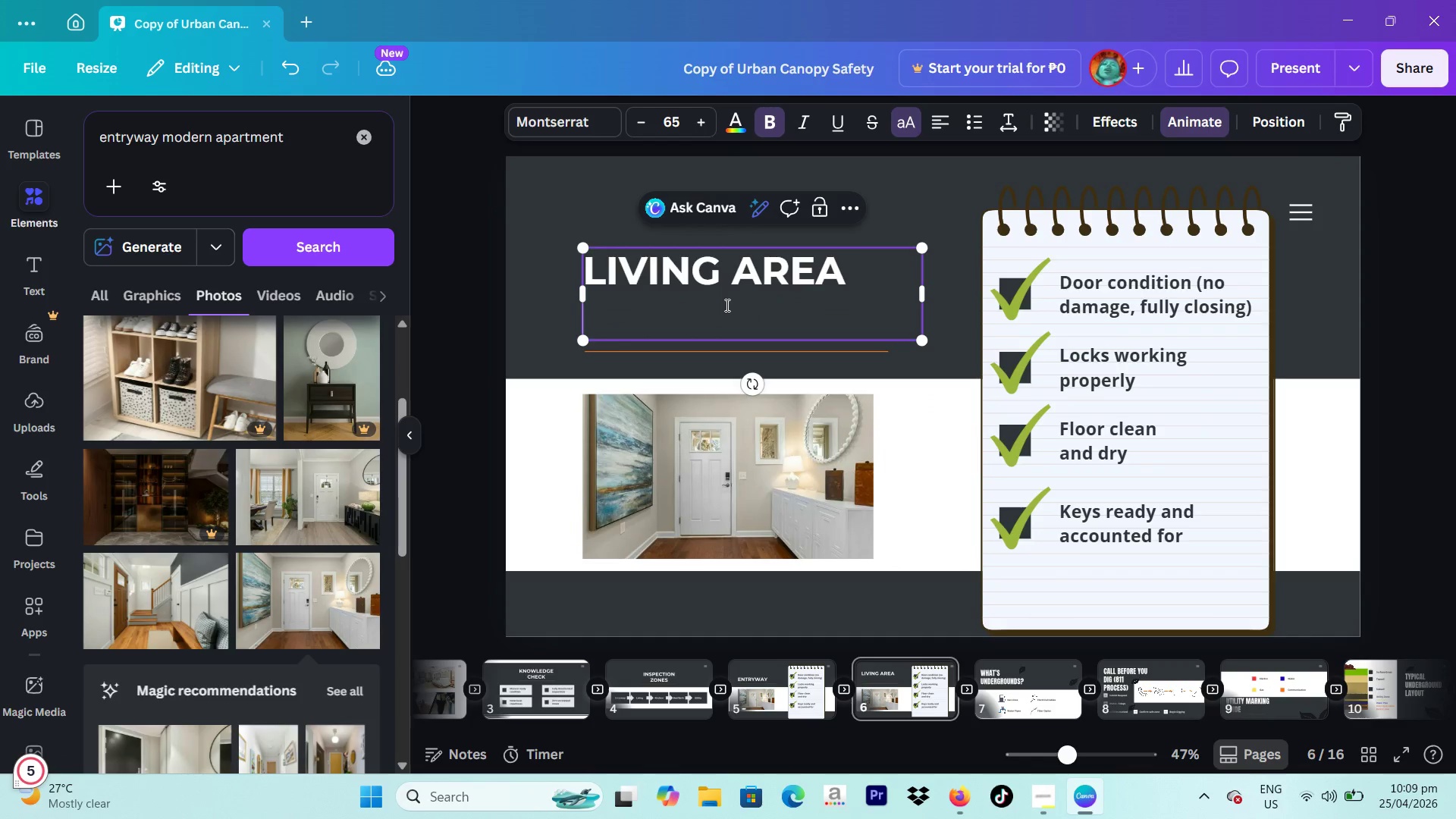 
type(inspection)
 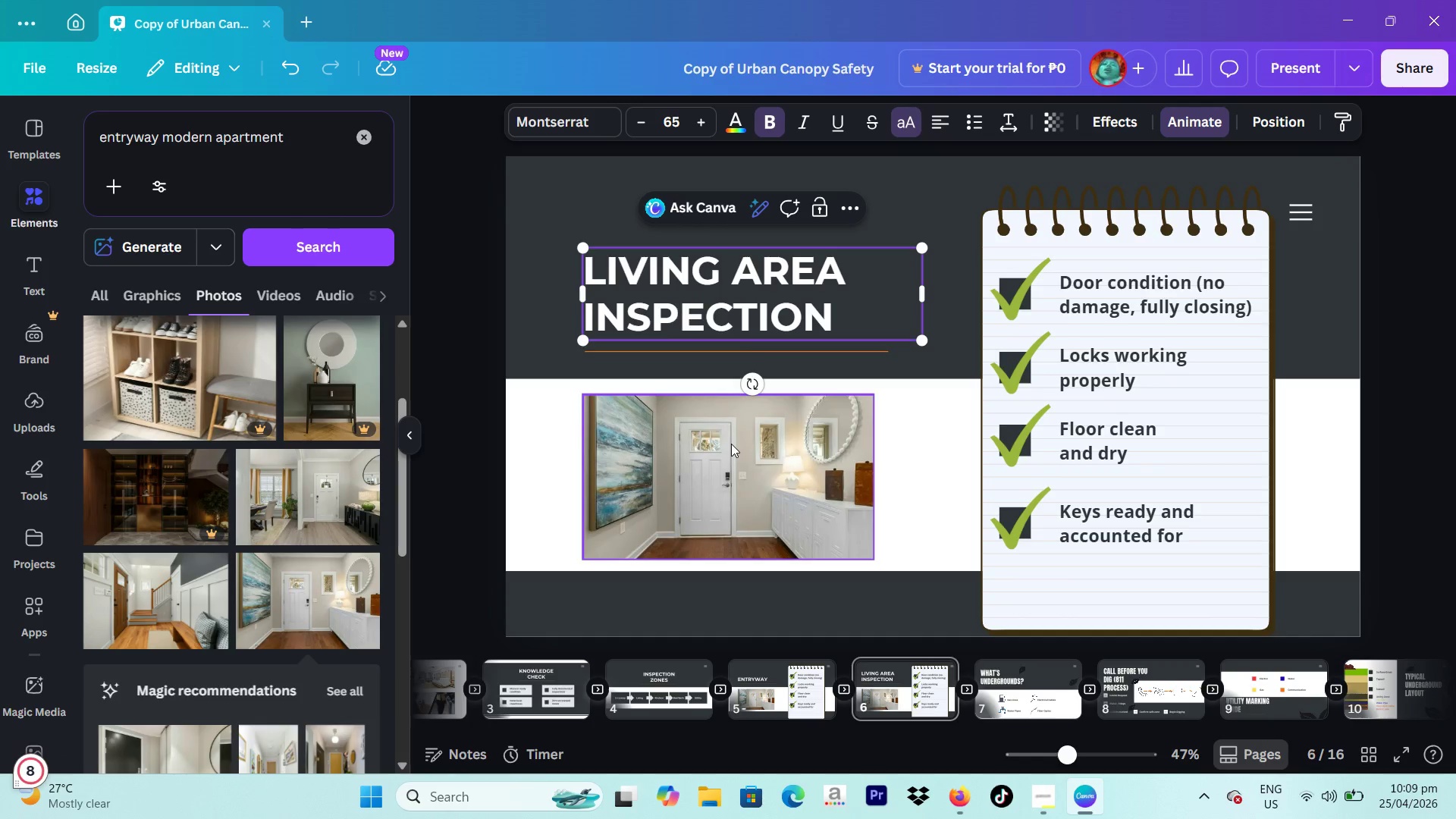 
wait(15.28)
 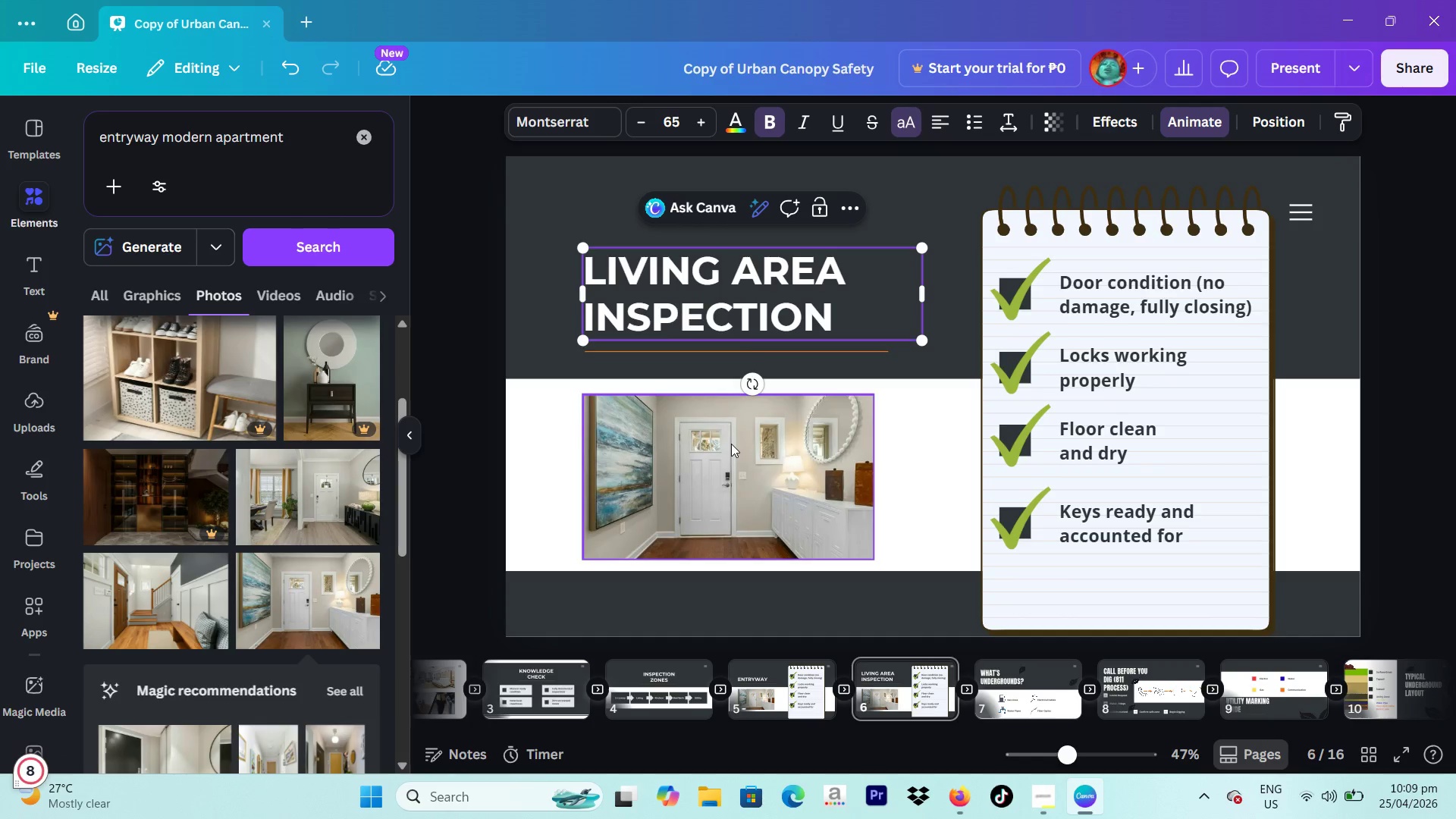 
double_click([1172, 292])
 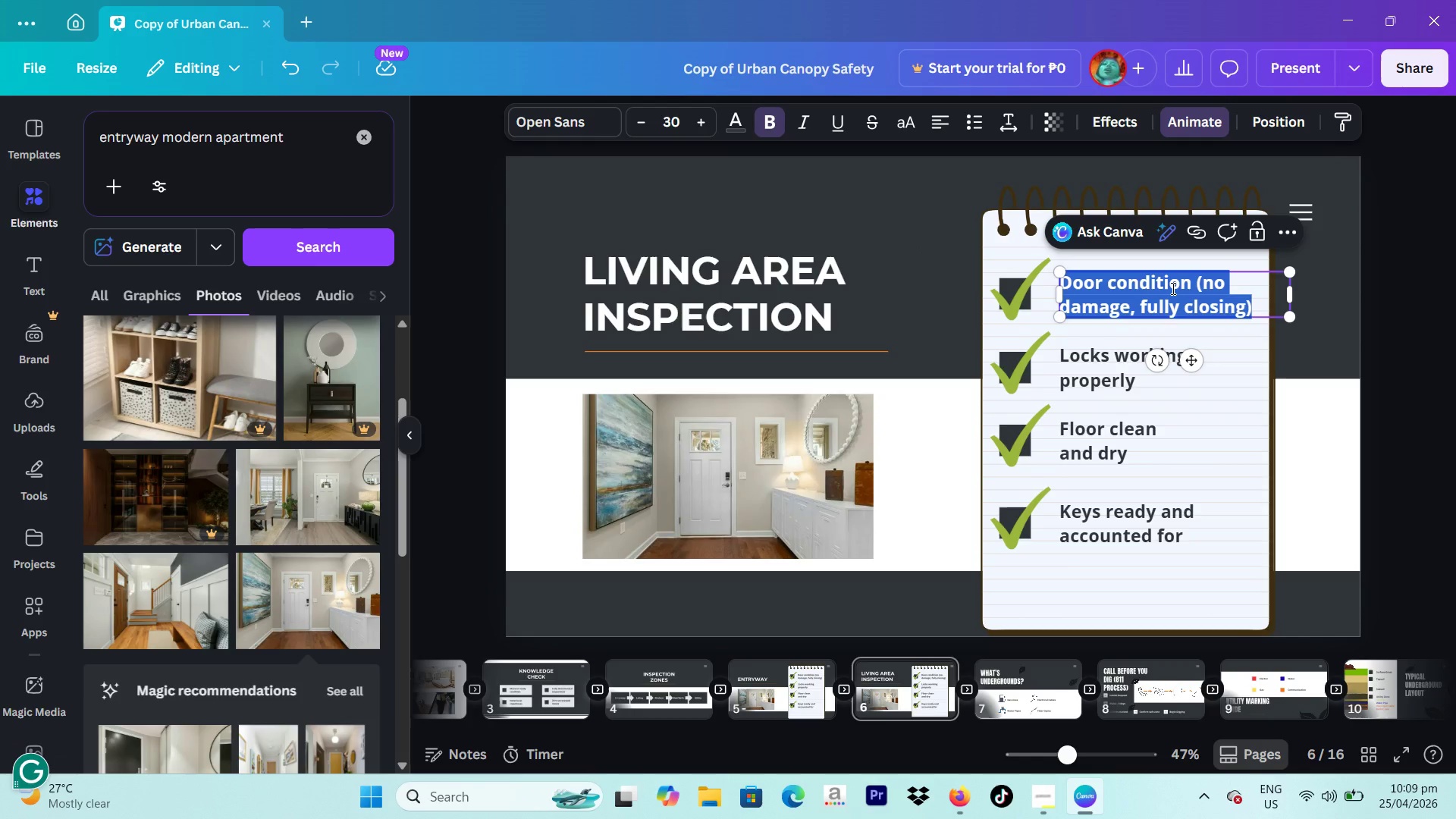 
type(Furniture C)
key(Backspace)
type(condition)
 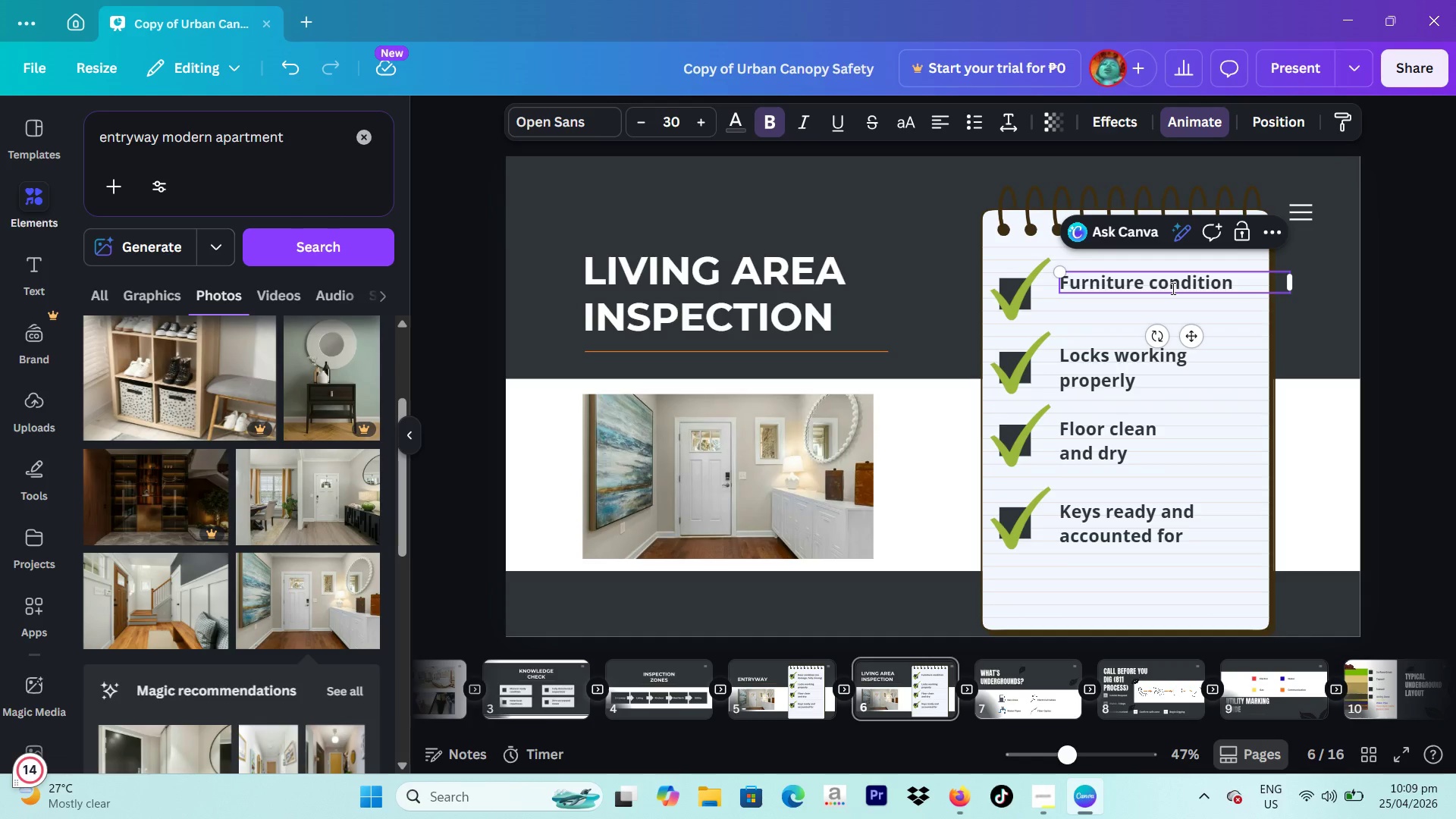 
key(Enter)
 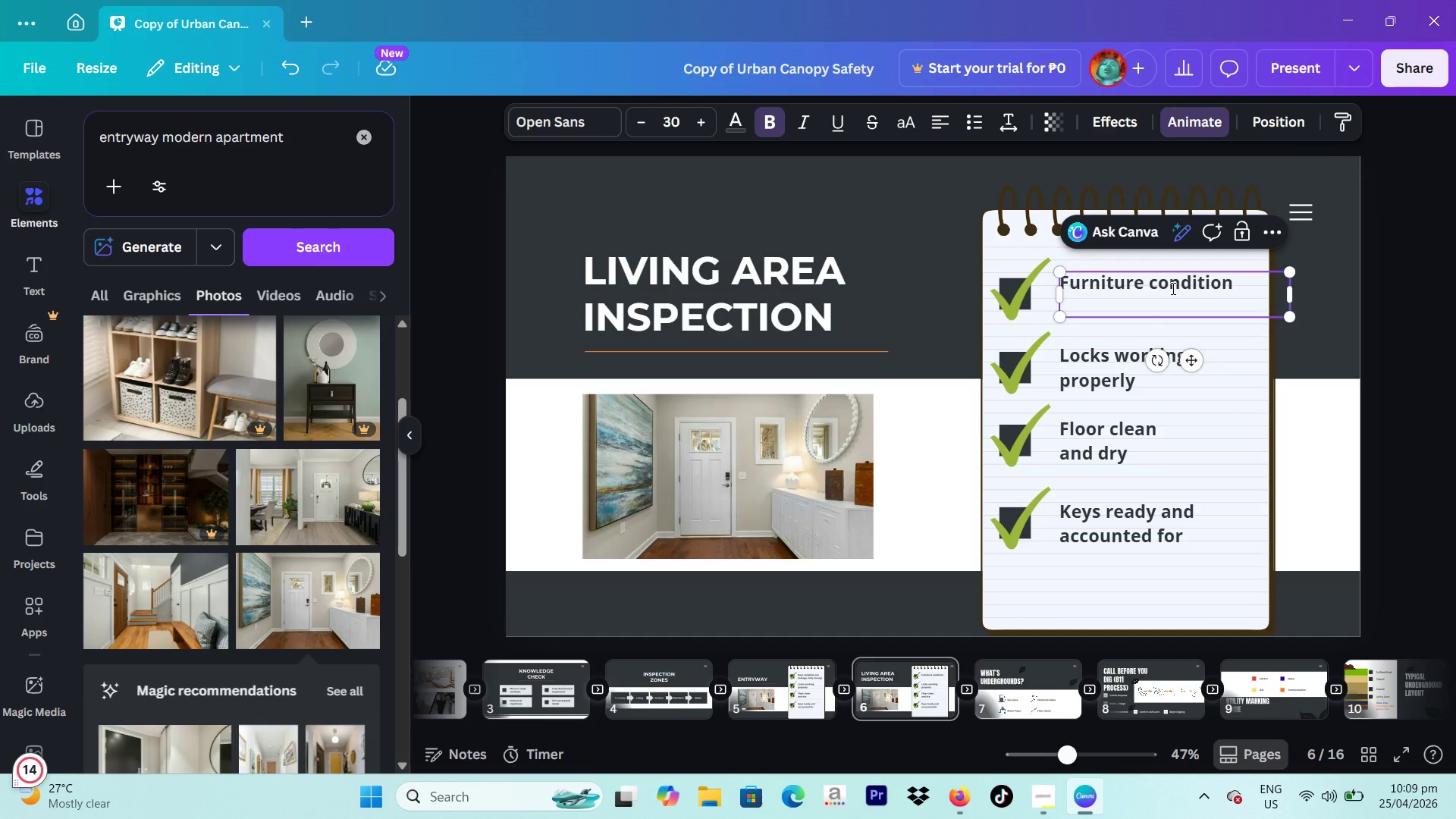 
type((no damage or sagging)
 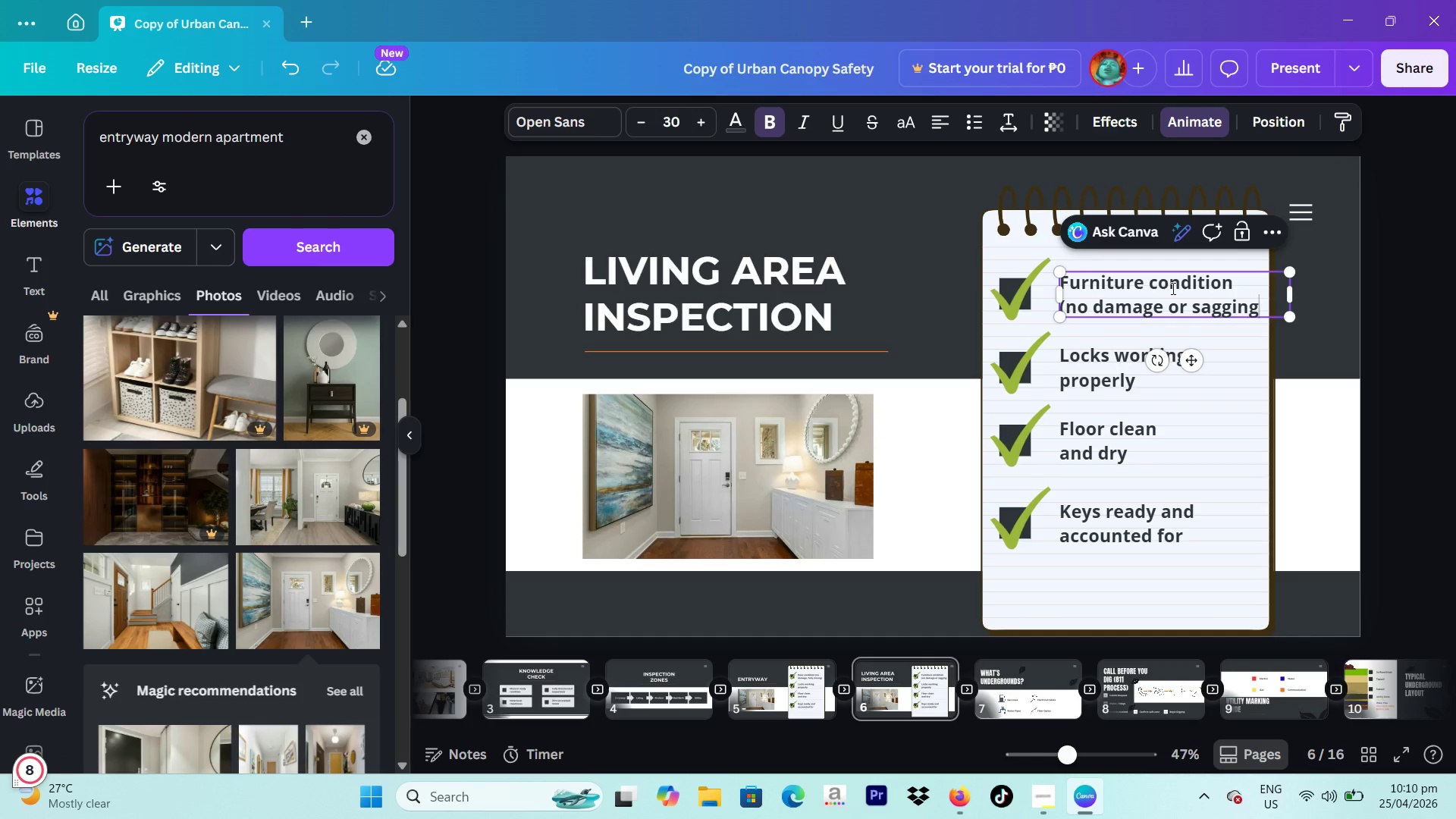 
wait(10.44)
 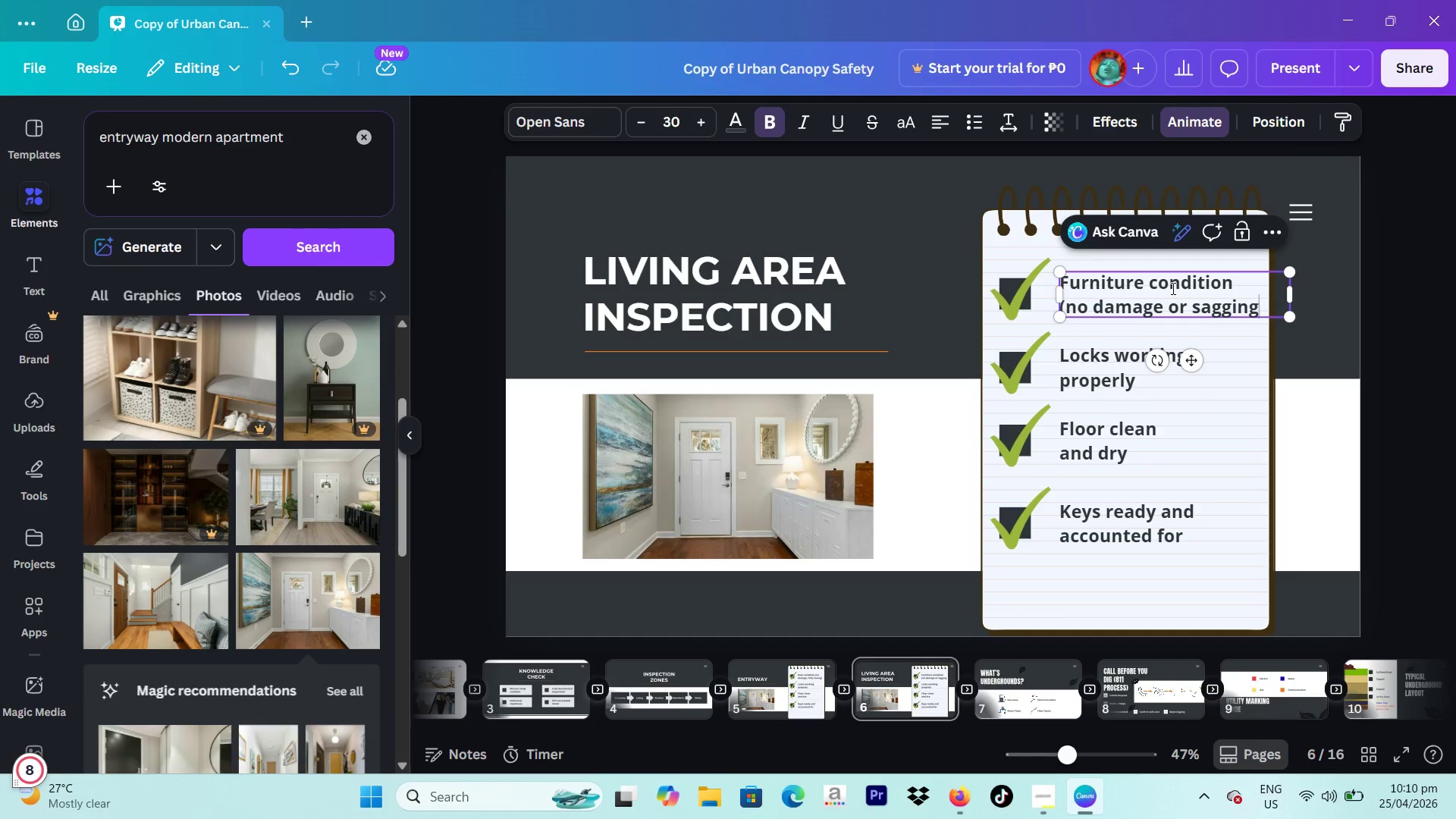 
key(Shift+ShiftLeft)
 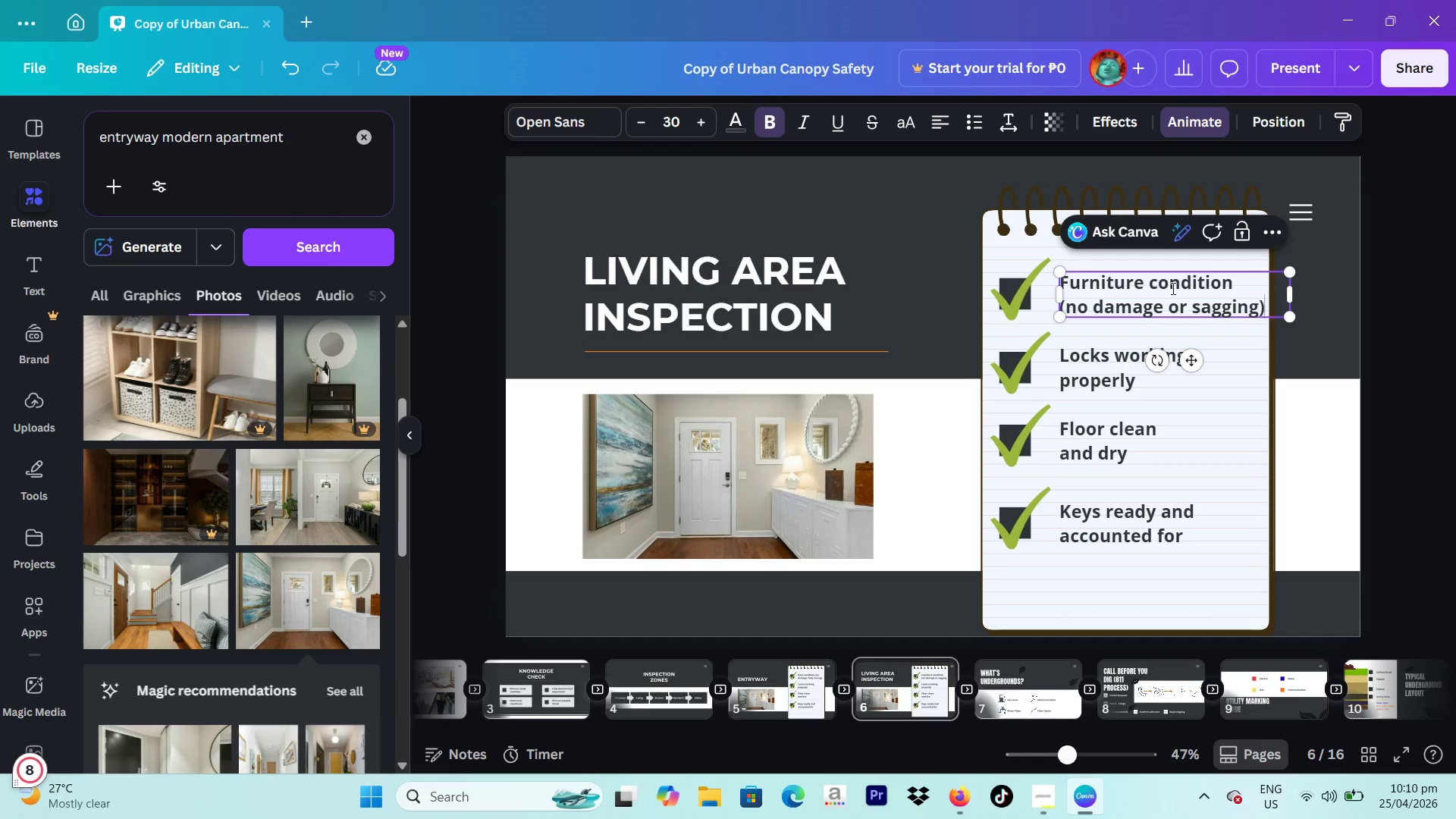 
key(Shift+0)
 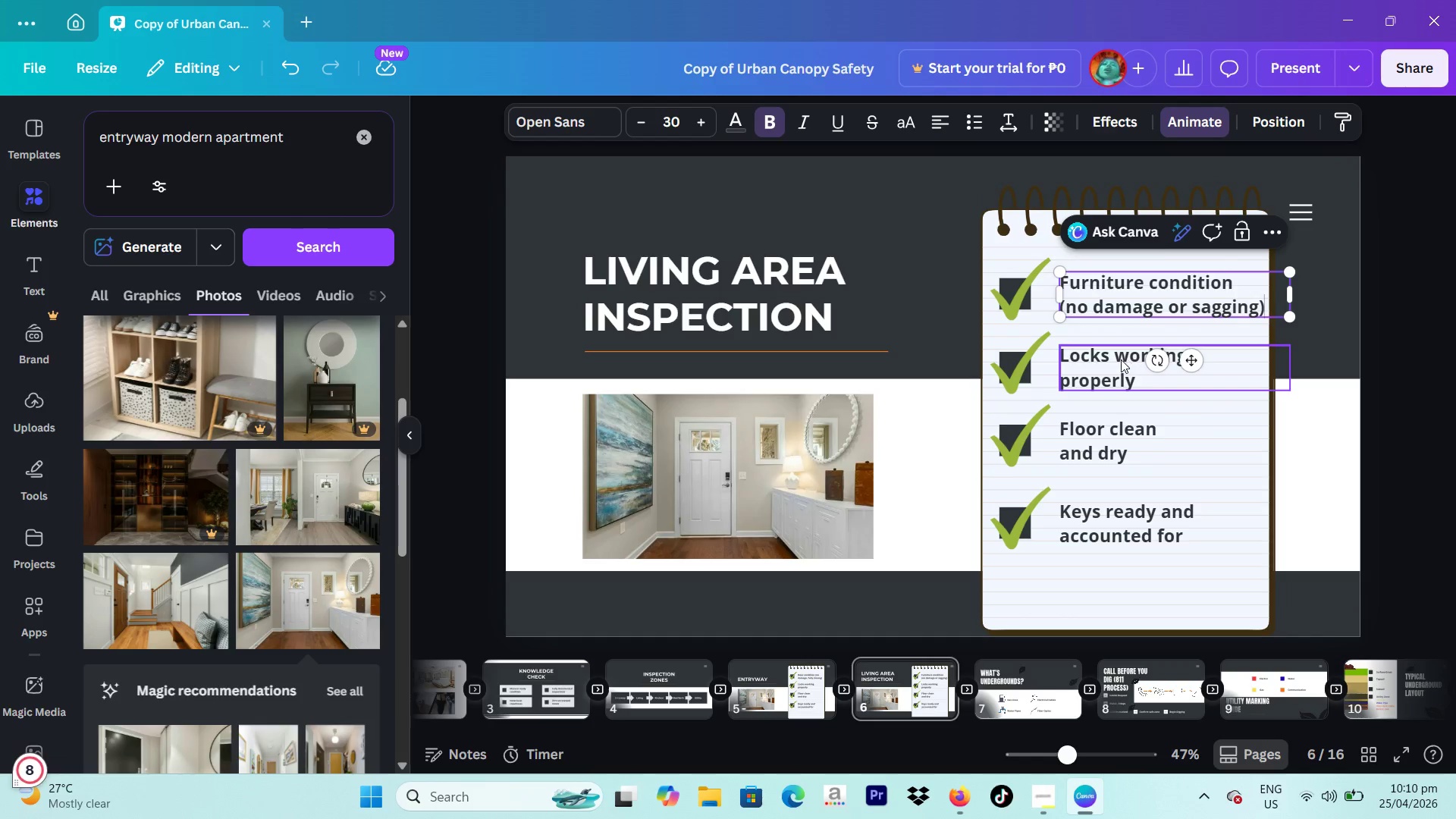 
double_click([1120, 359])
 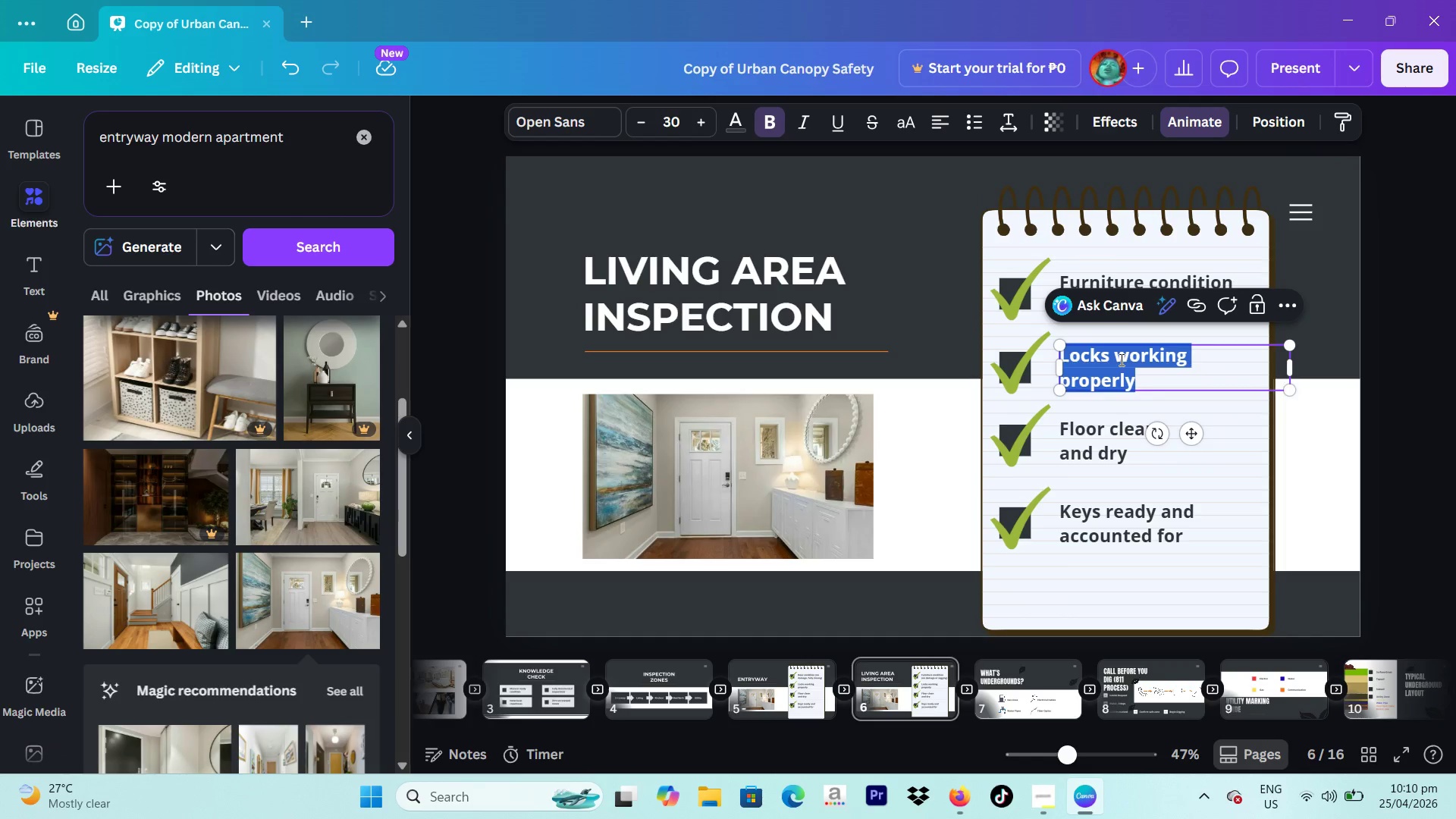 
triple_click([1120, 359])
 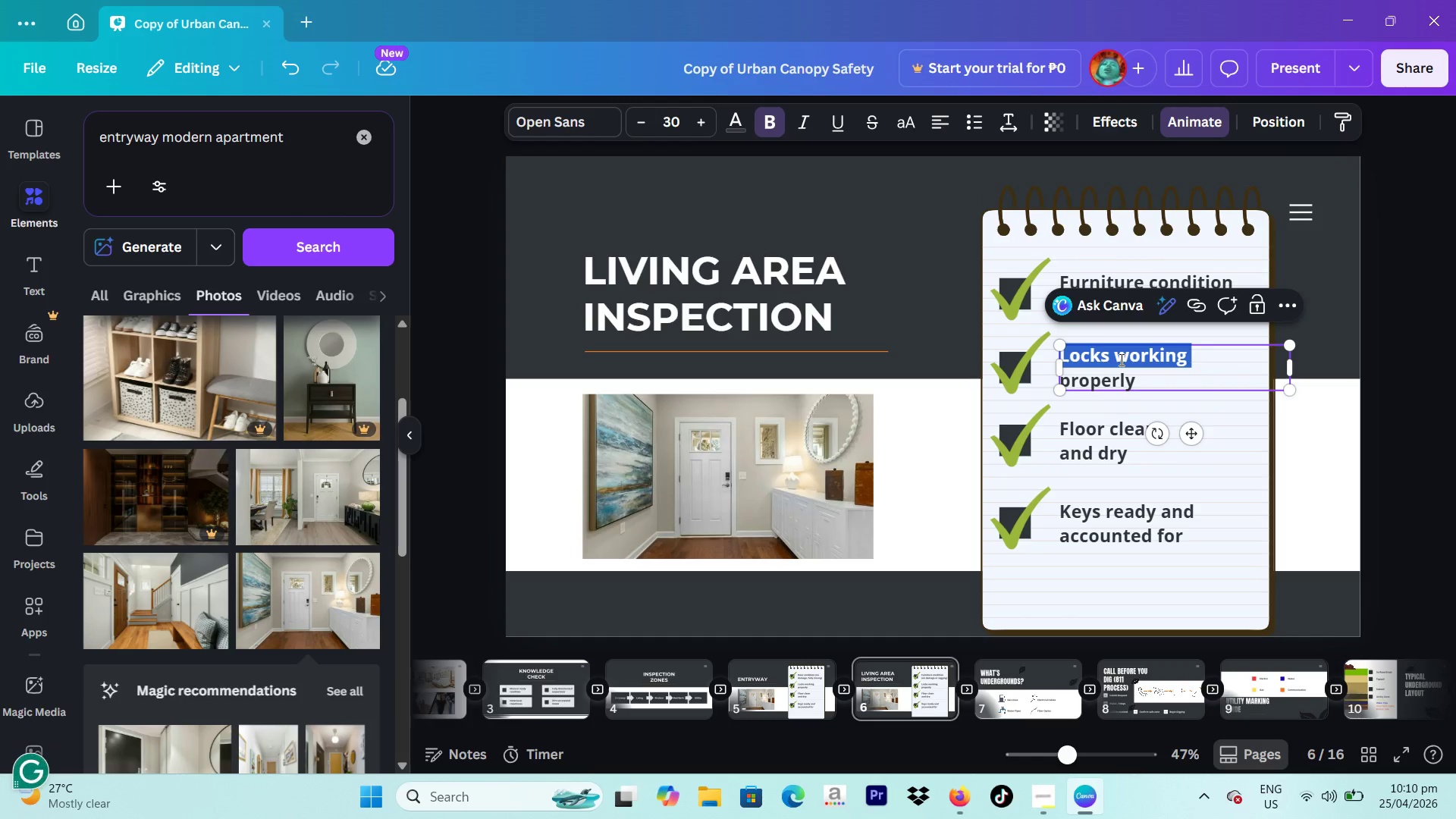 
triple_click([1120, 359])
 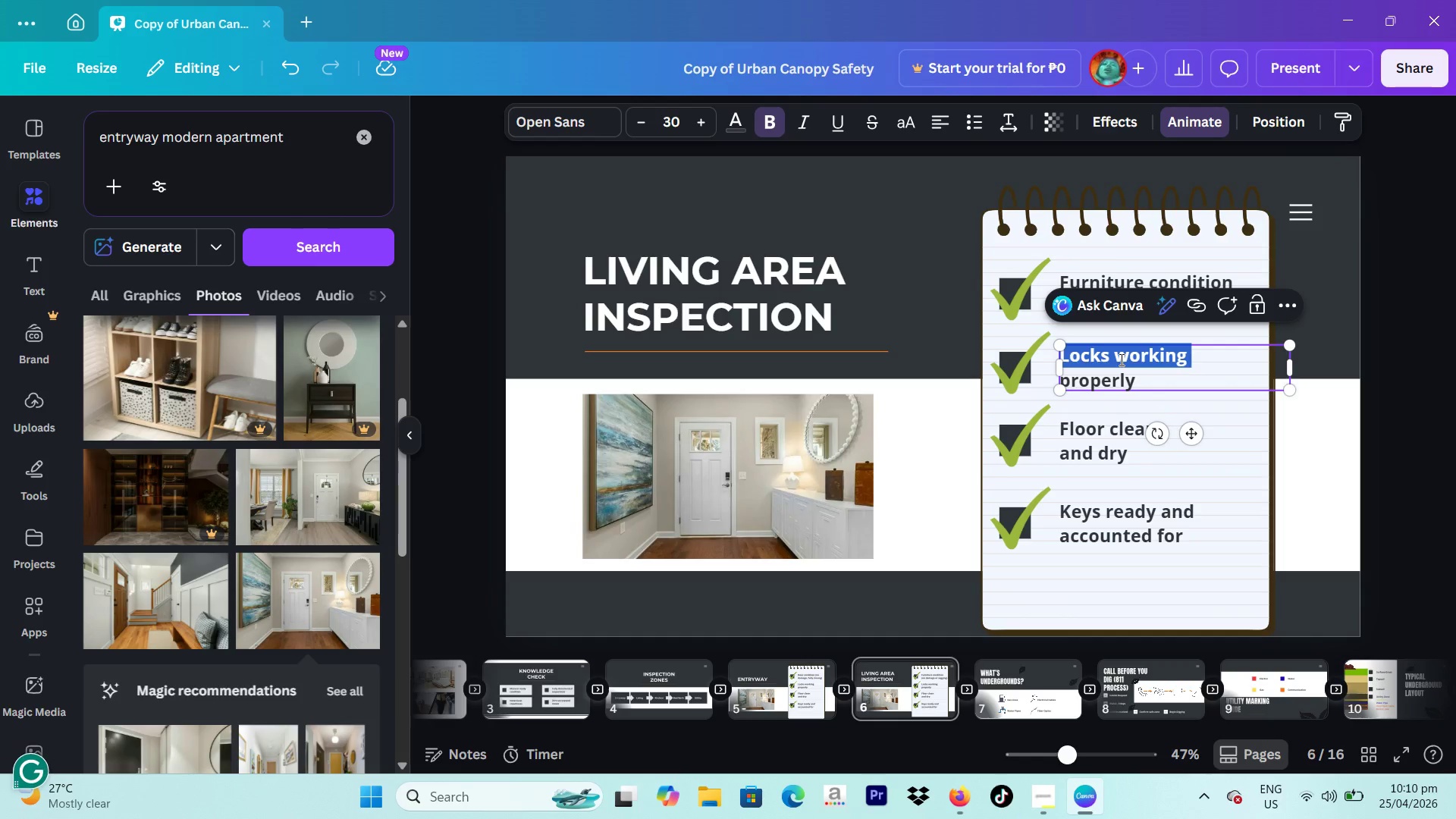 
triple_click([1120, 359])
 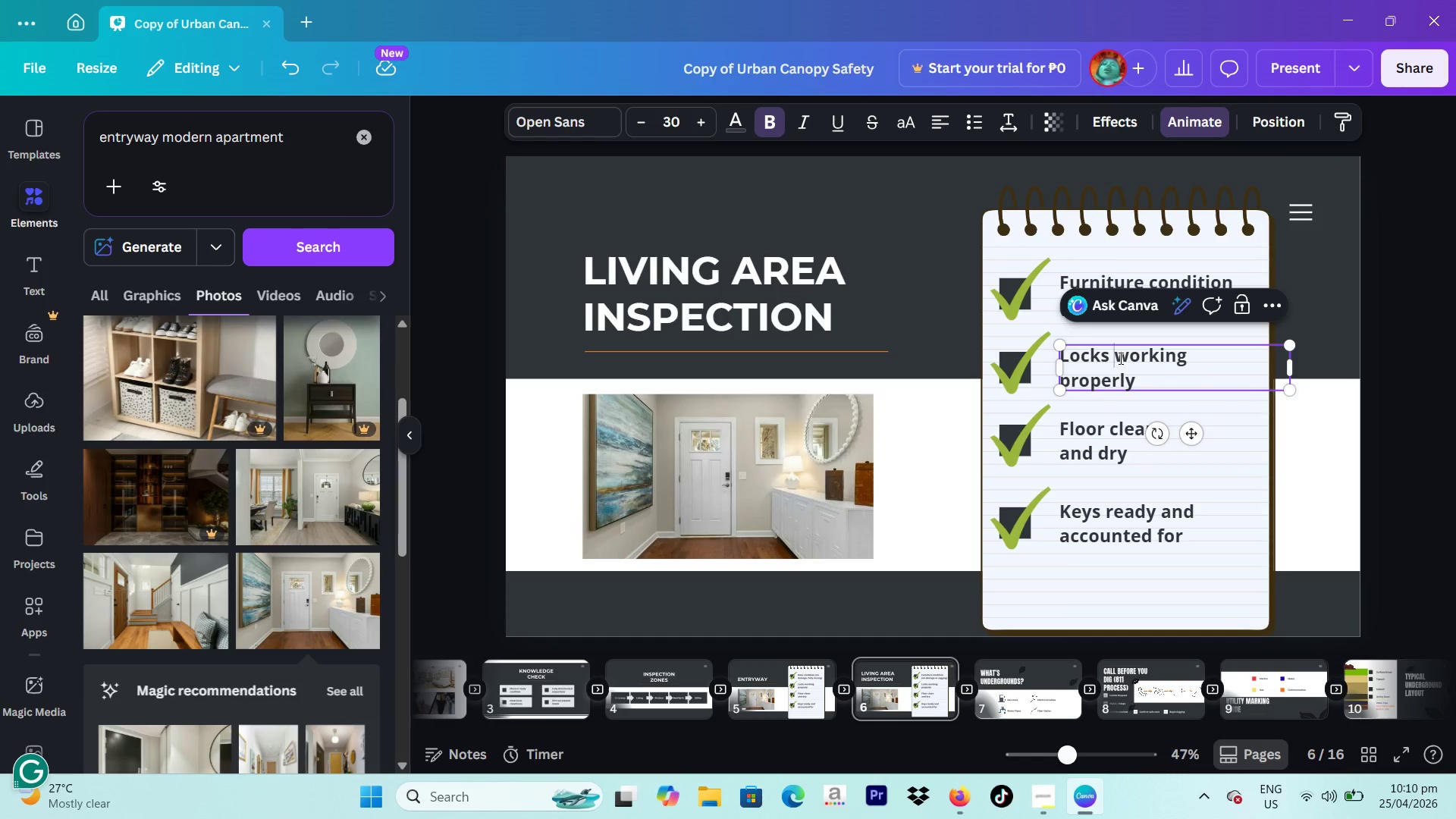 
double_click([1119, 358])
 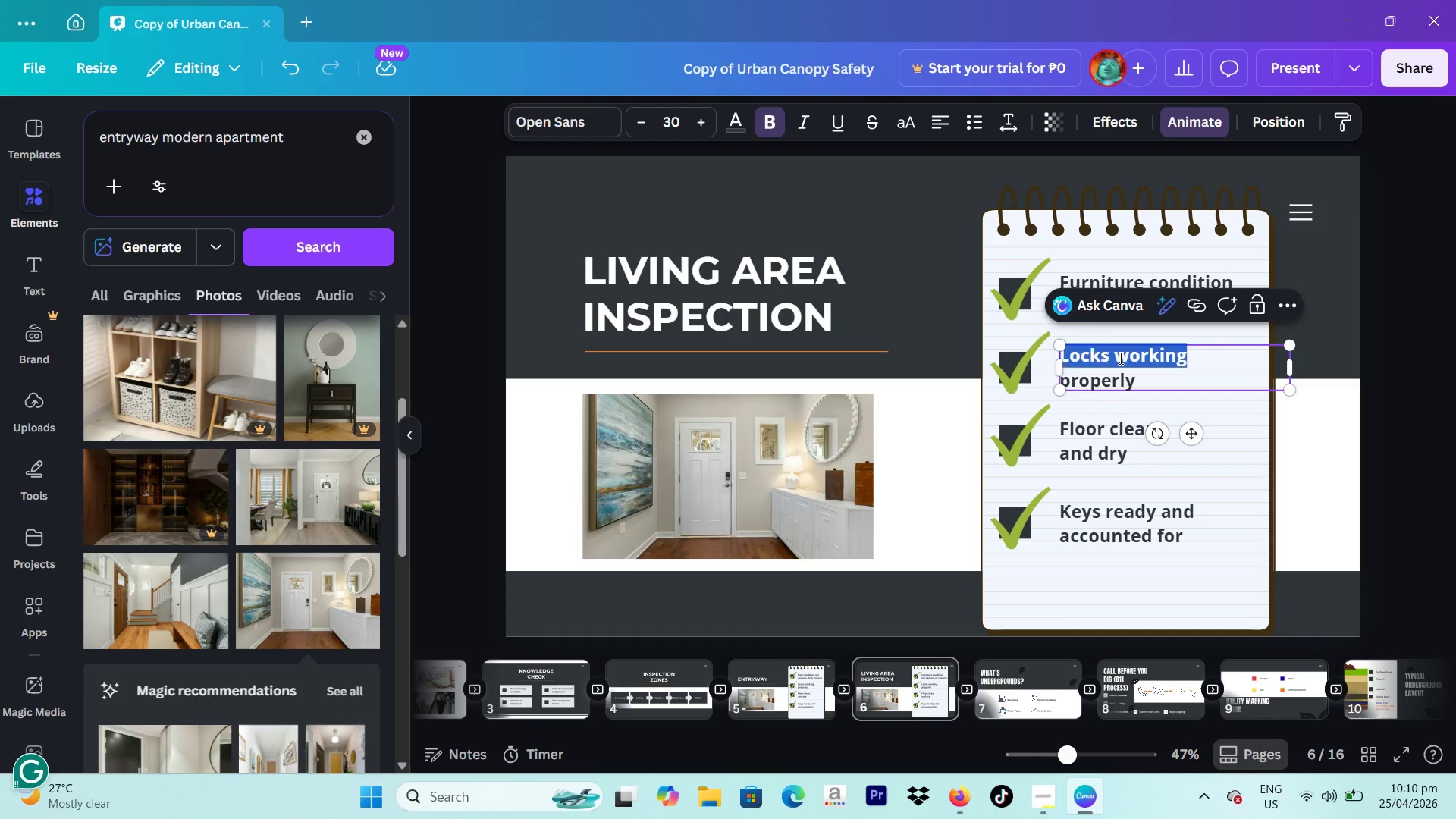 
triple_click([1119, 358])
 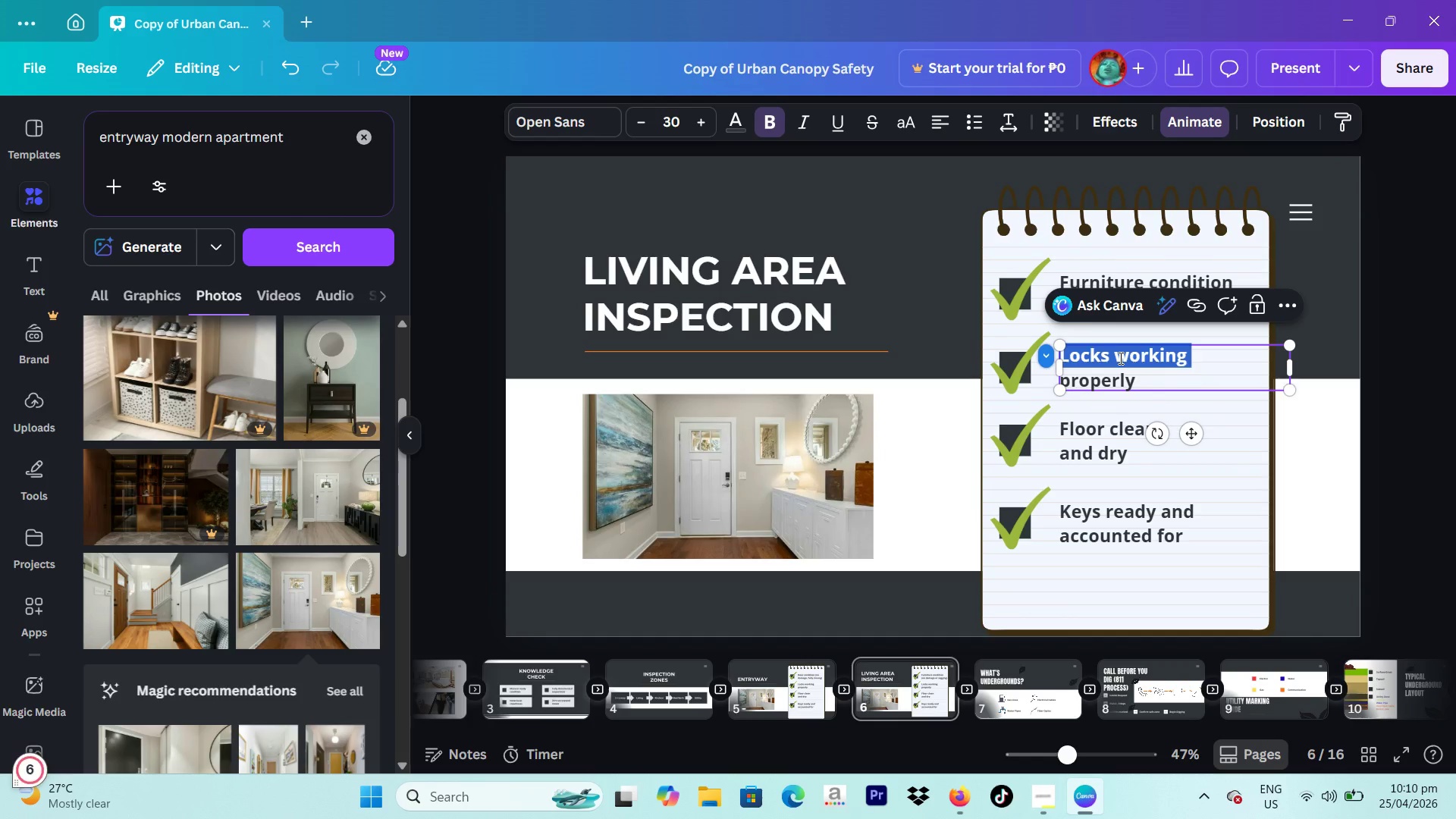 
triple_click([1119, 358])
 